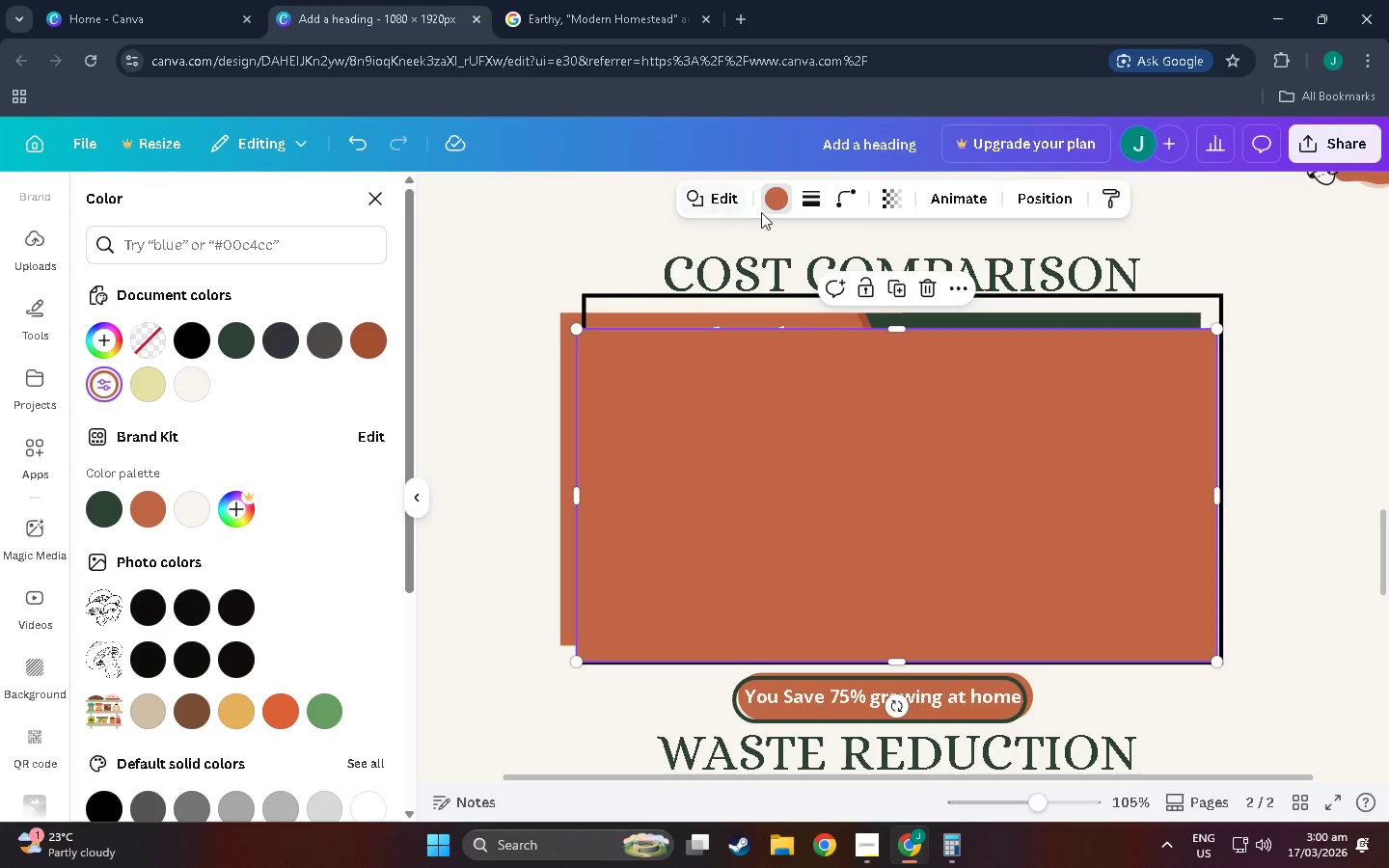 
left_click([777, 203])
 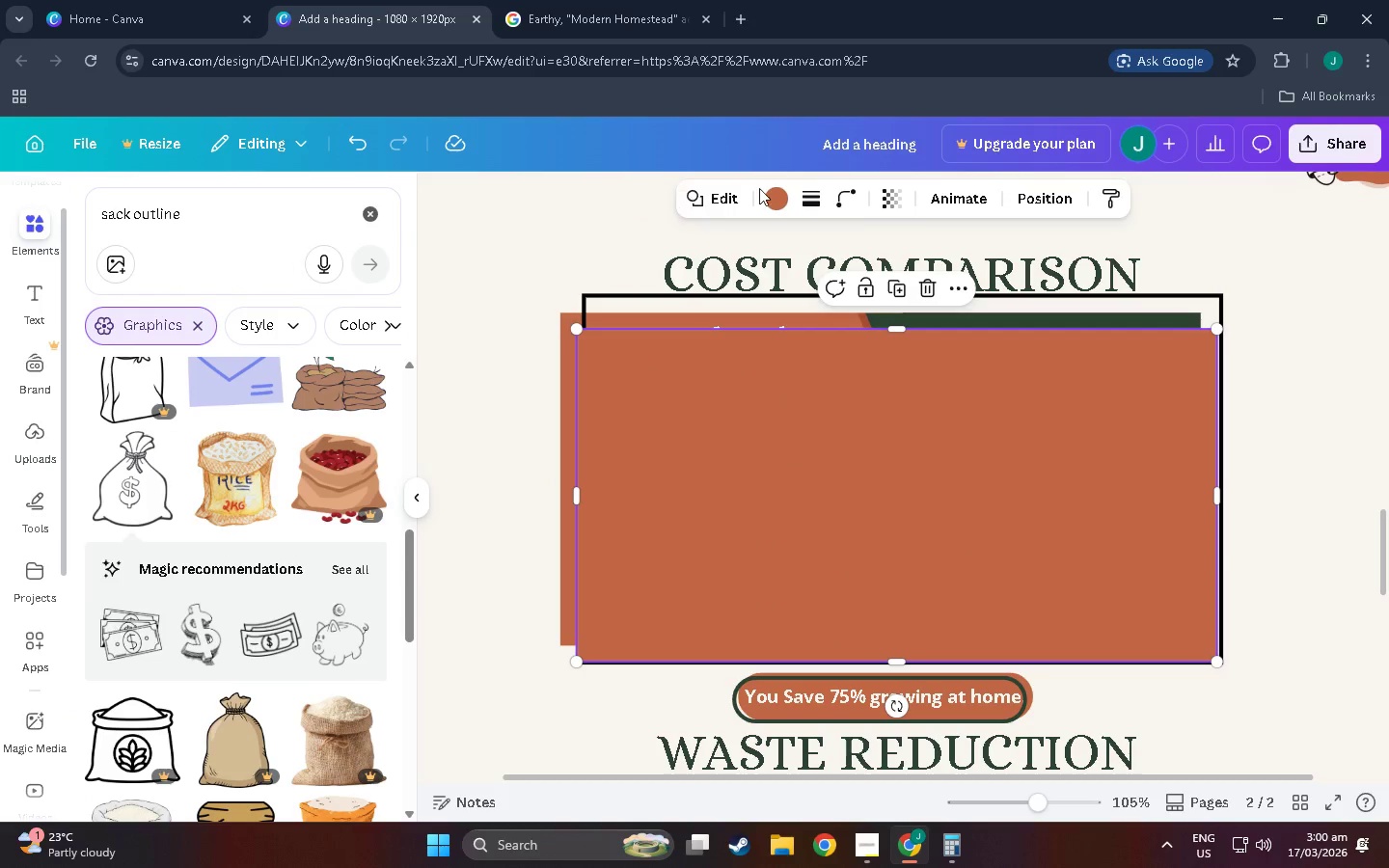 
left_click([777, 193])
 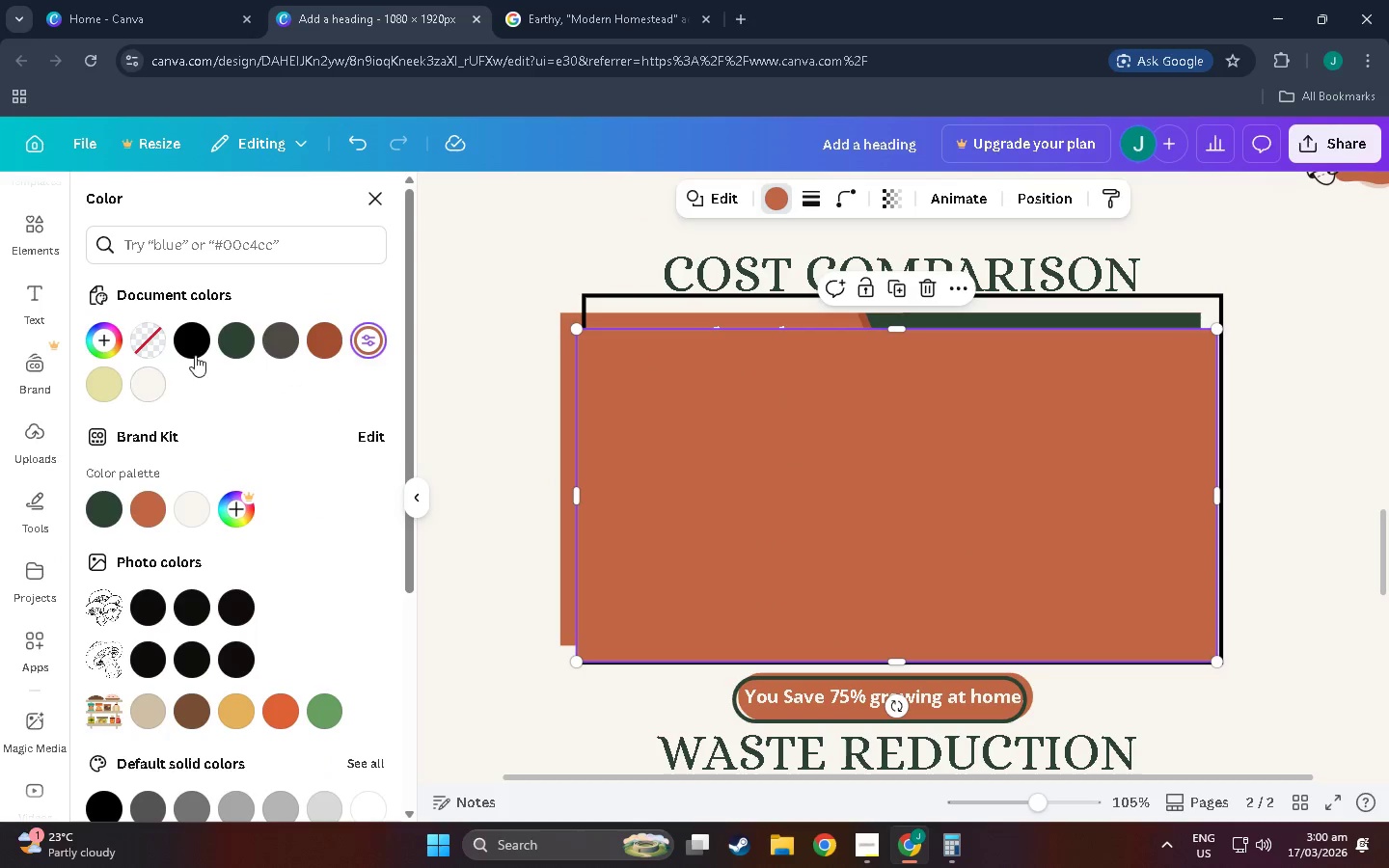 
left_click([227, 349])
 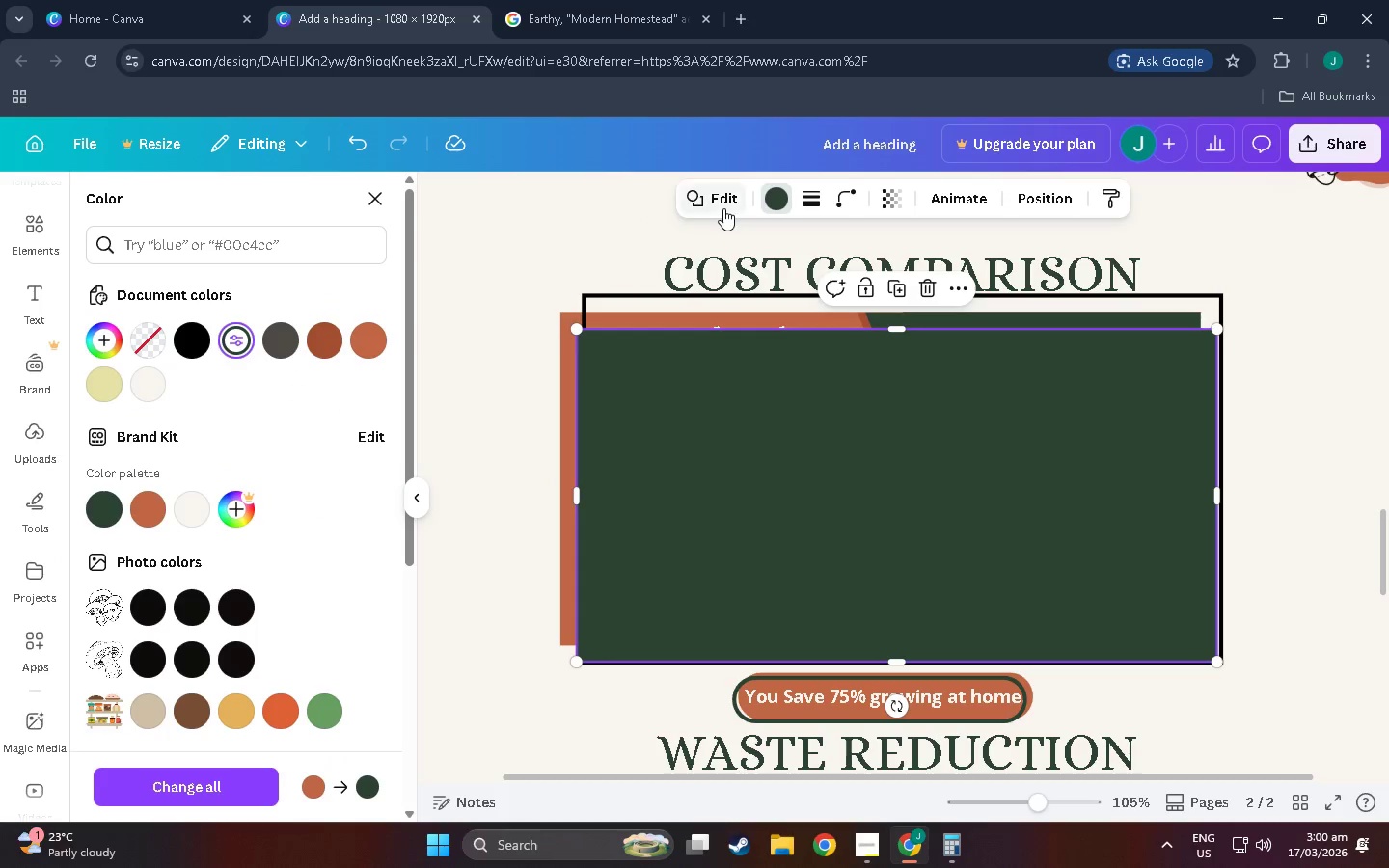 
left_click([723, 198])
 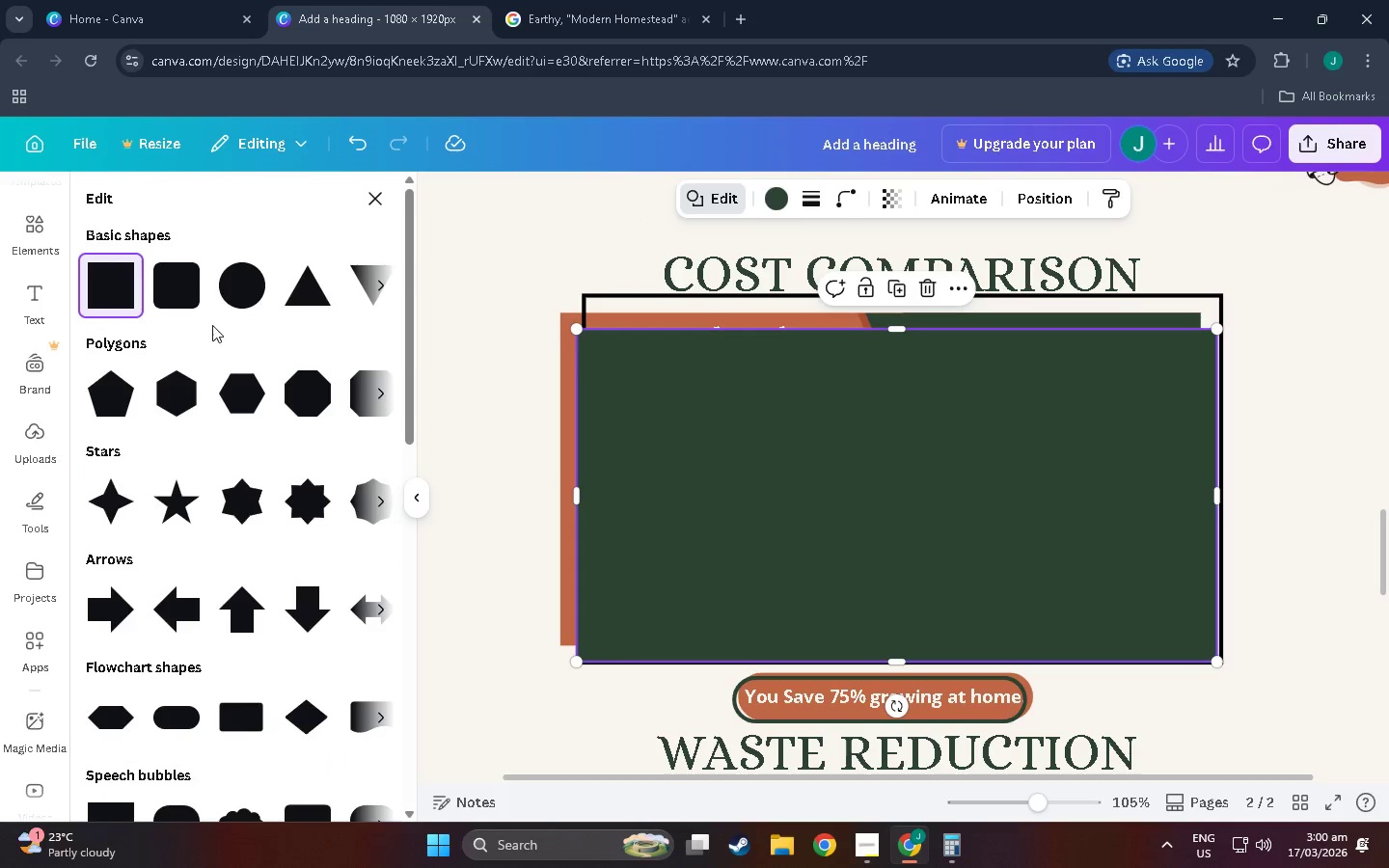 
left_click([239, 282])
 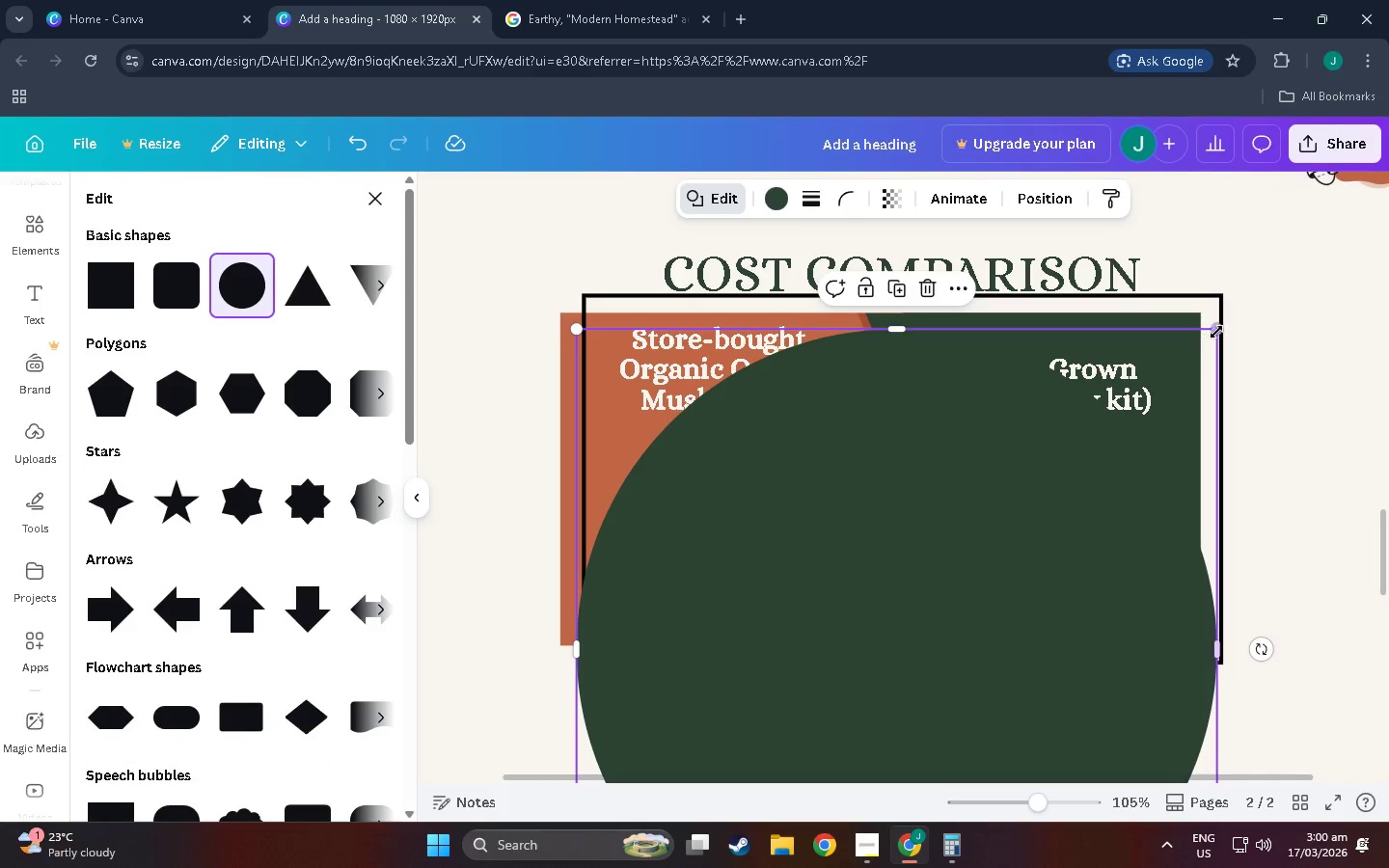 
left_click_drag(start_coordinate=[1219, 329], to_coordinate=[805, 623])
 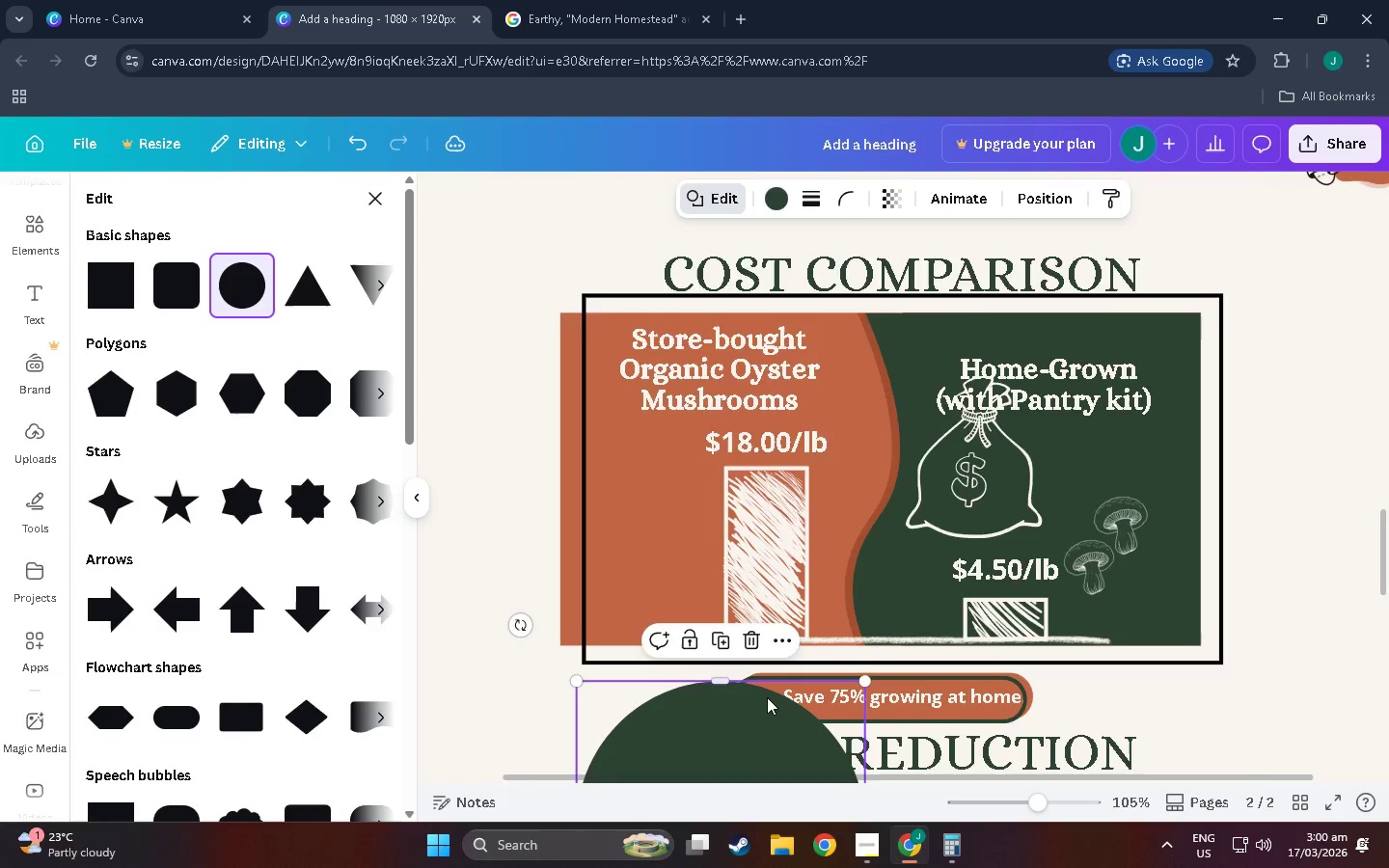 
left_click_drag(start_coordinate=[693, 691], to_coordinate=[927, 398])
 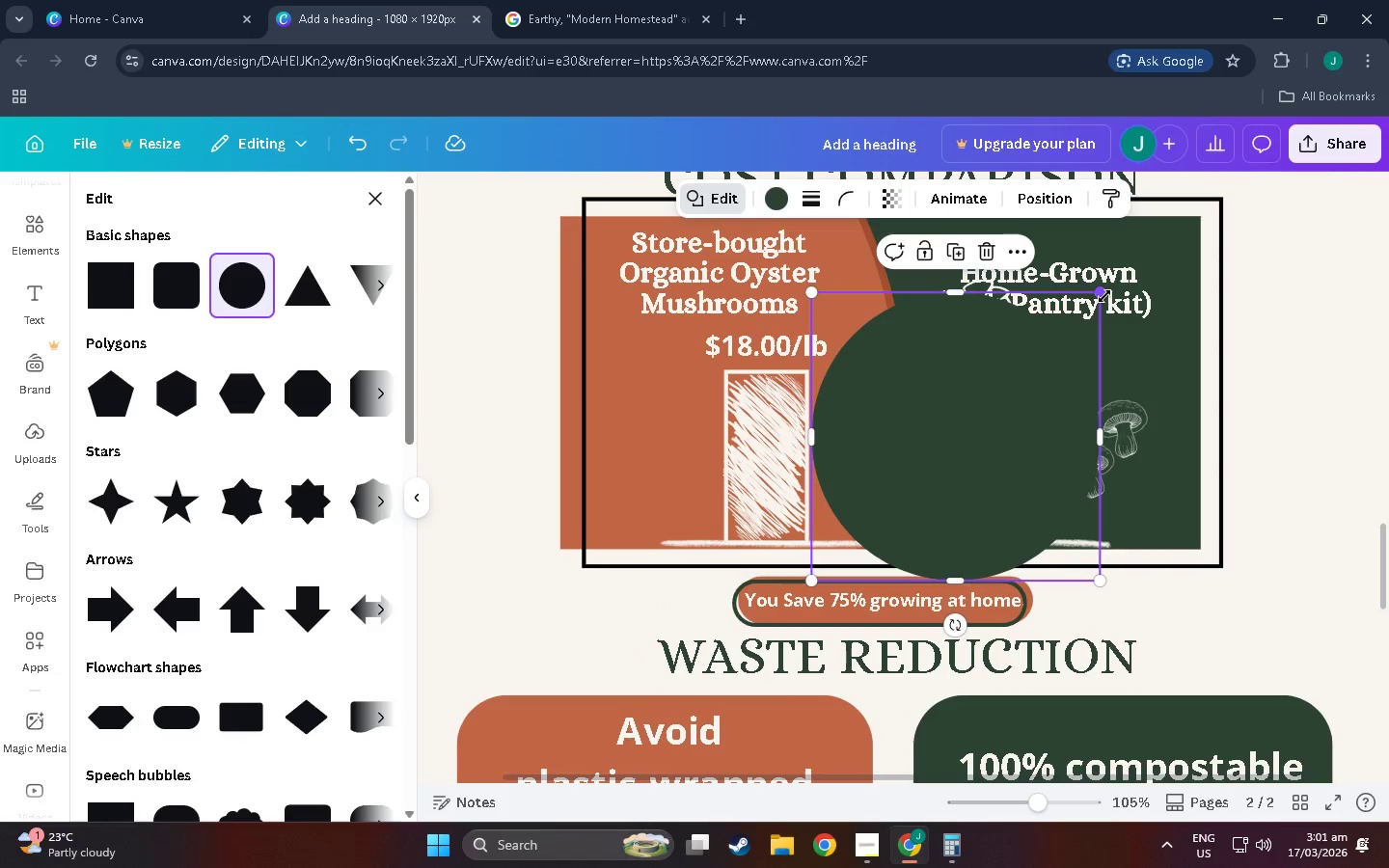 
scroll: coordinate [767, 697], scroll_direction: down, amount: 3.0
 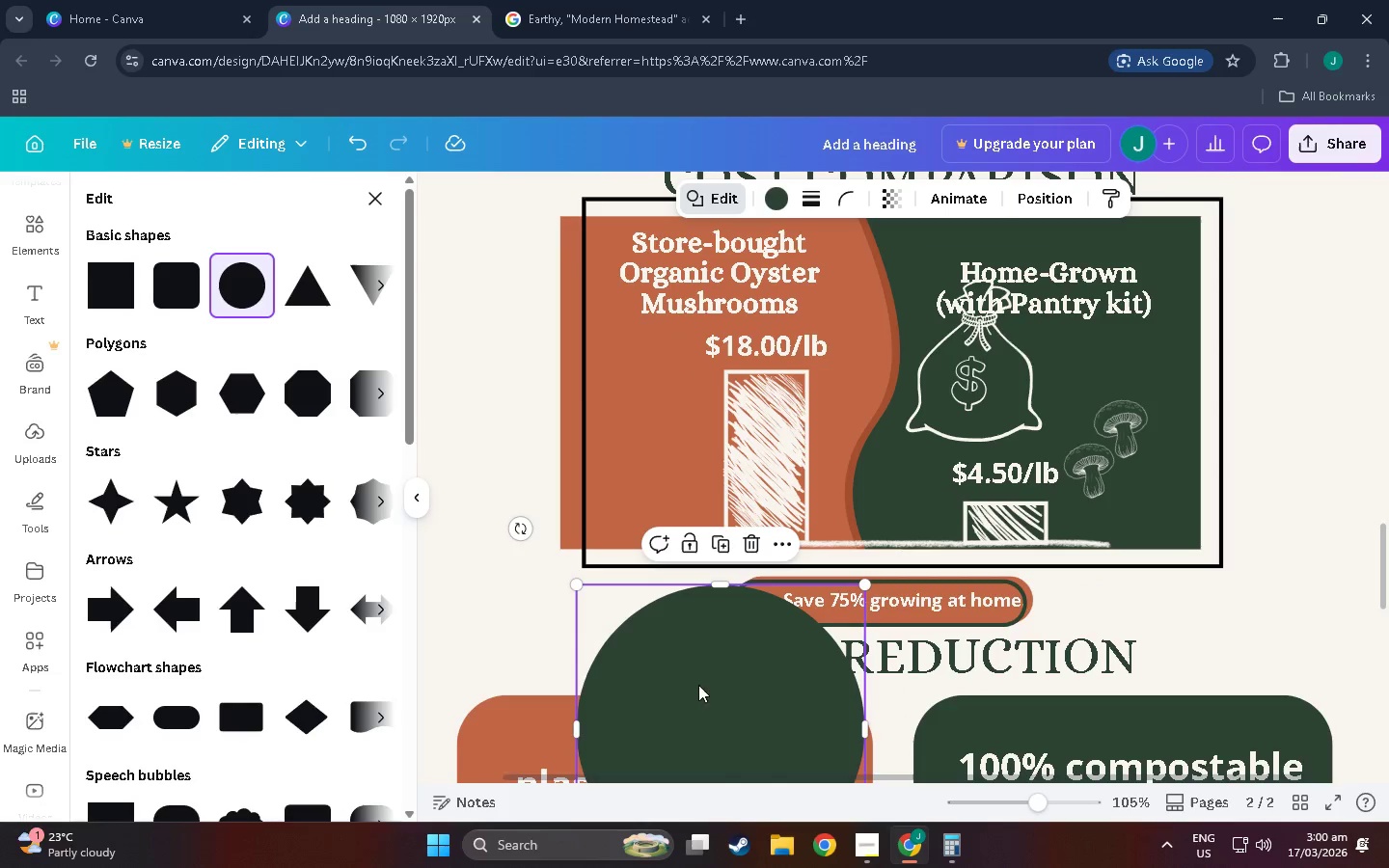 
left_click_drag(start_coordinate=[1104, 295], to_coordinate=[929, 408])
 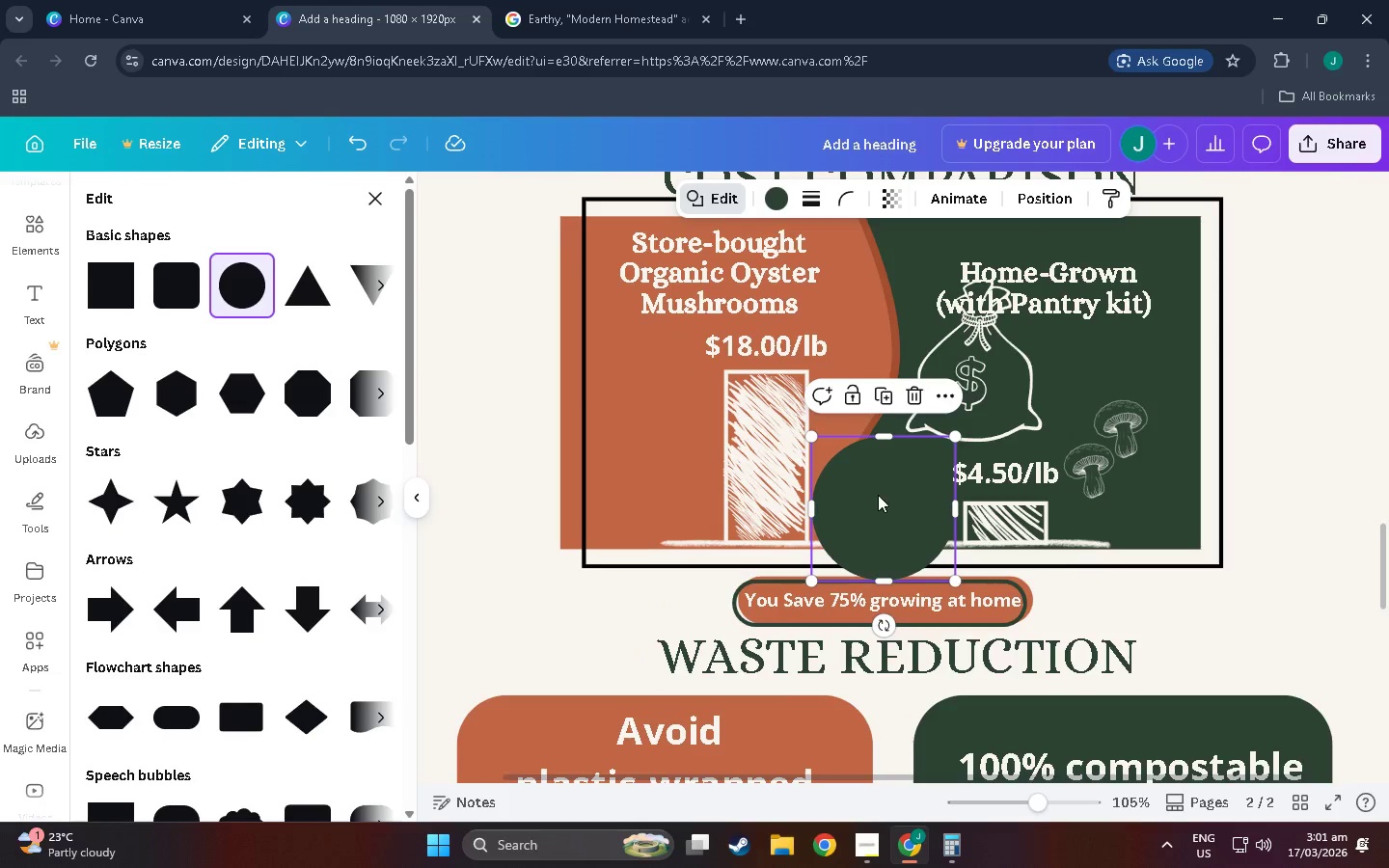 
left_click_drag(start_coordinate=[883, 497], to_coordinate=[995, 373])
 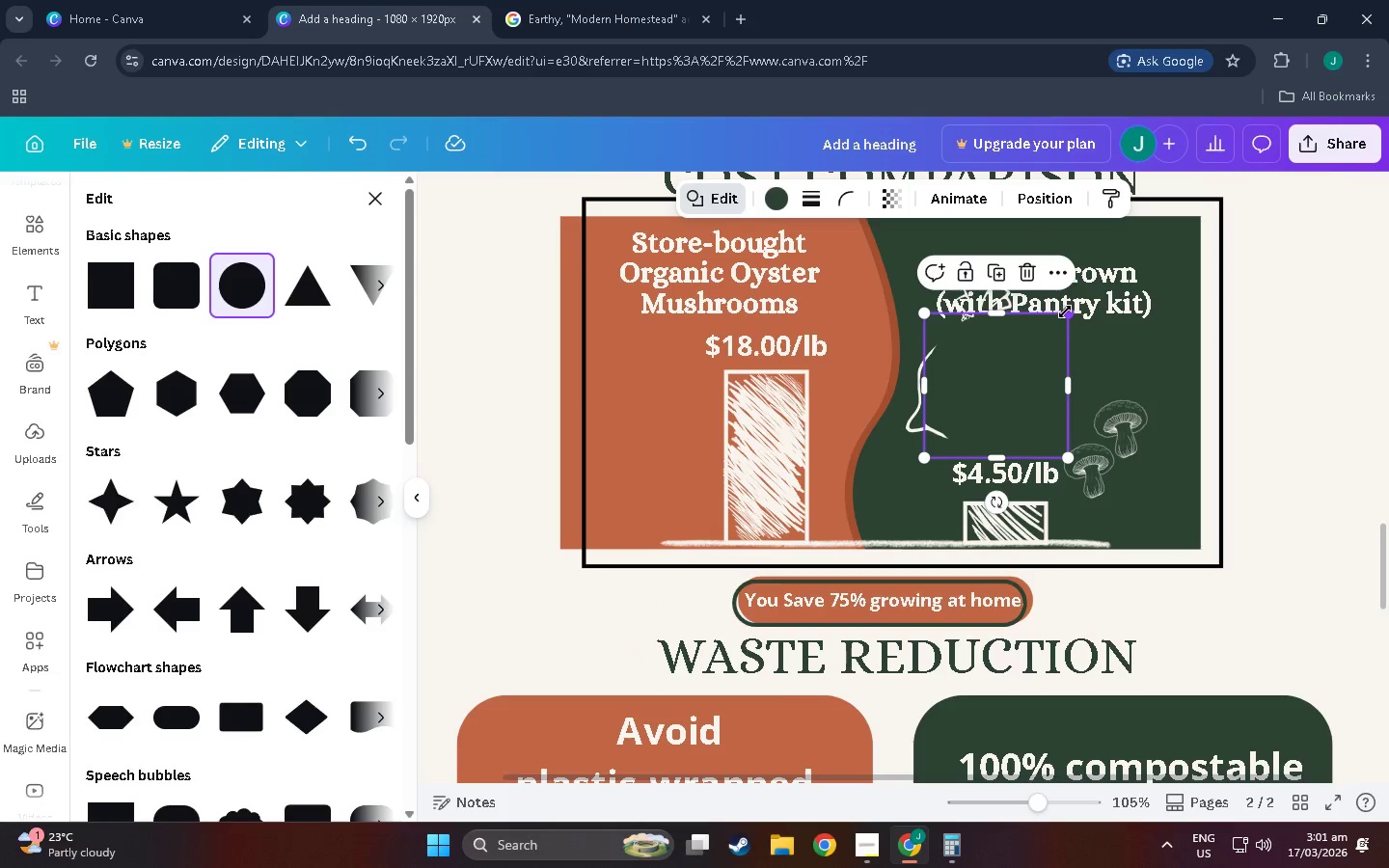 
left_click_drag(start_coordinate=[1071, 312], to_coordinate=[960, 390])
 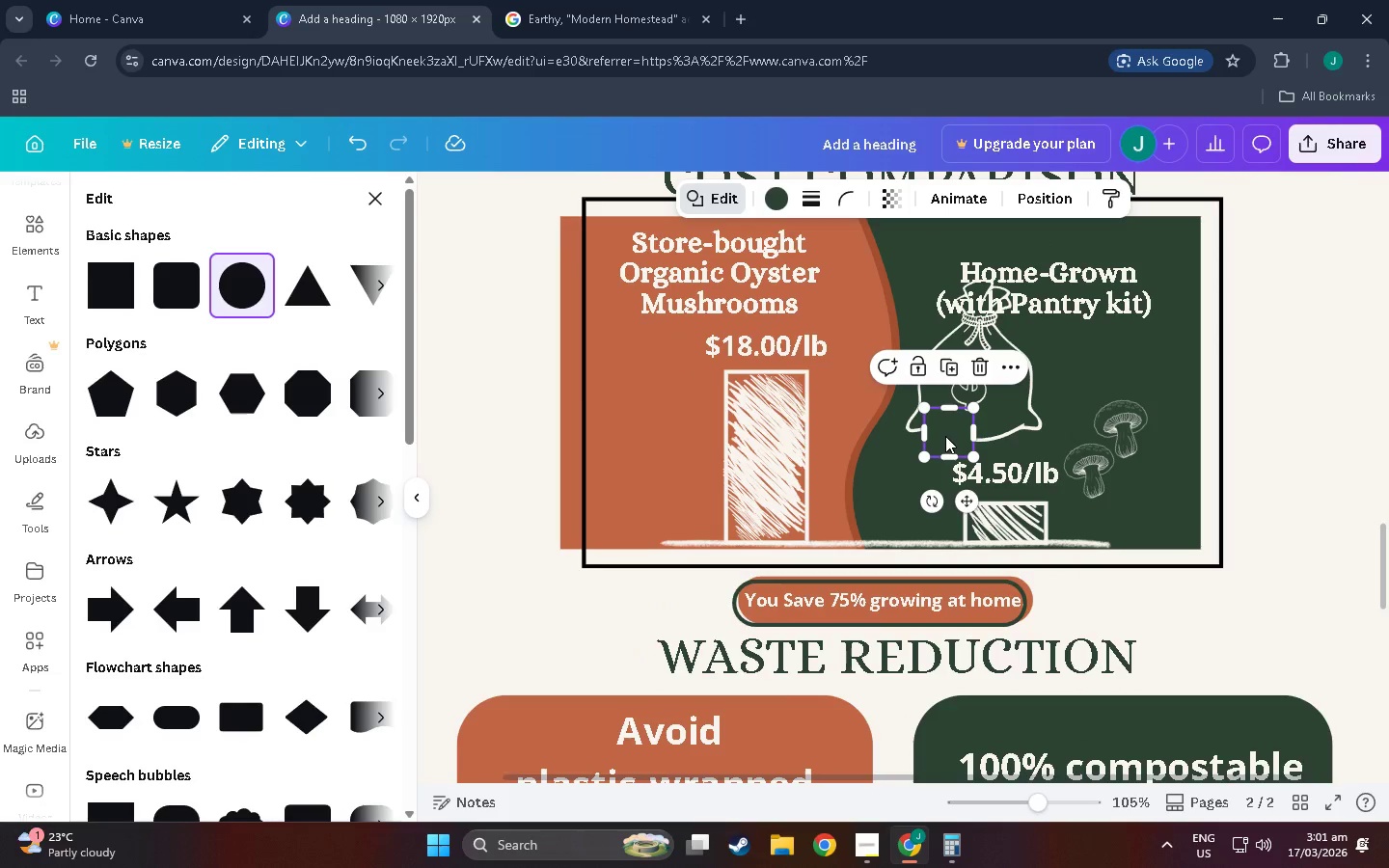 
left_click_drag(start_coordinate=[945, 436], to_coordinate=[967, 378])
 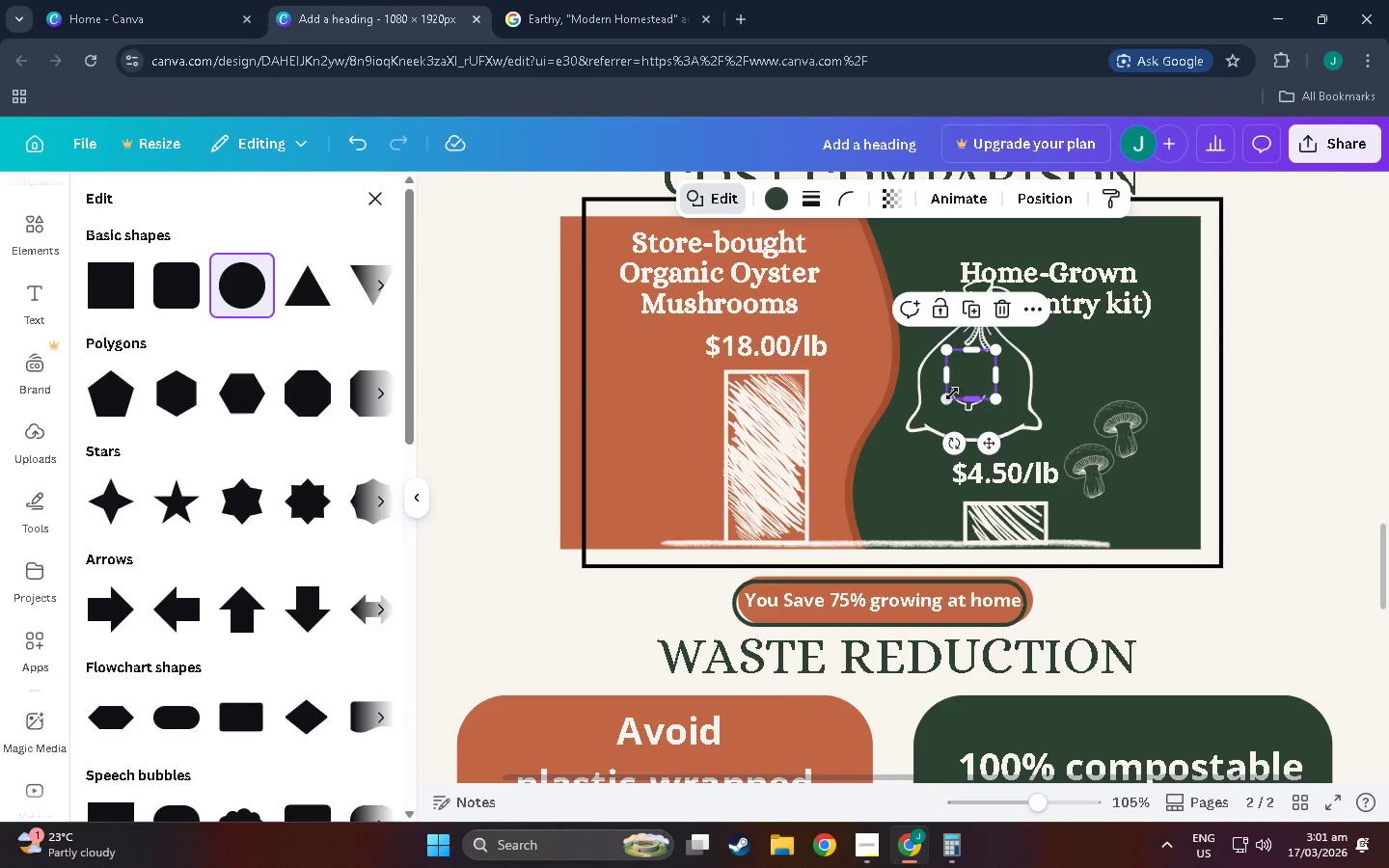 
left_click_drag(start_coordinate=[947, 396], to_coordinate=[935, 414])
 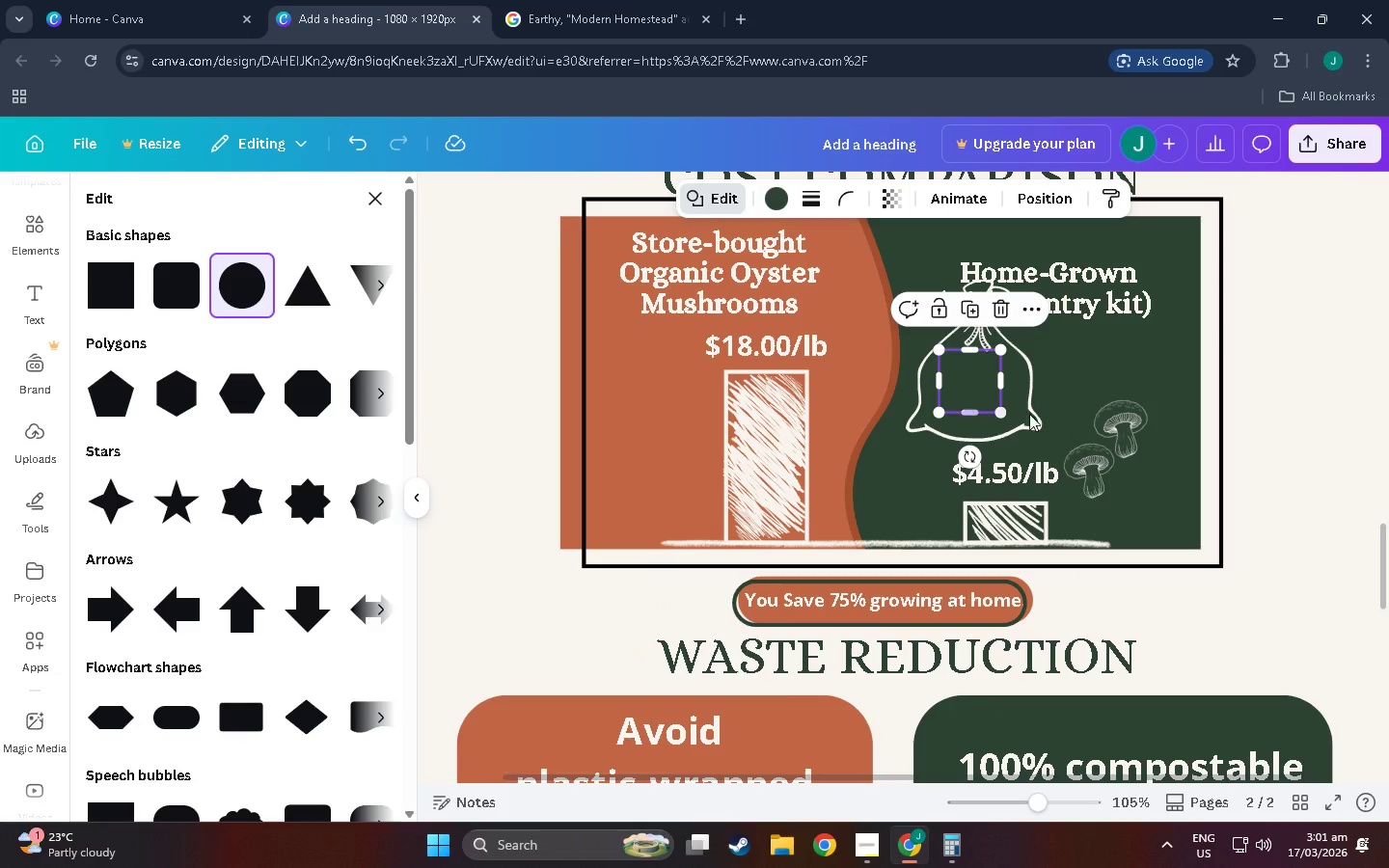 
left_click([1102, 392])
 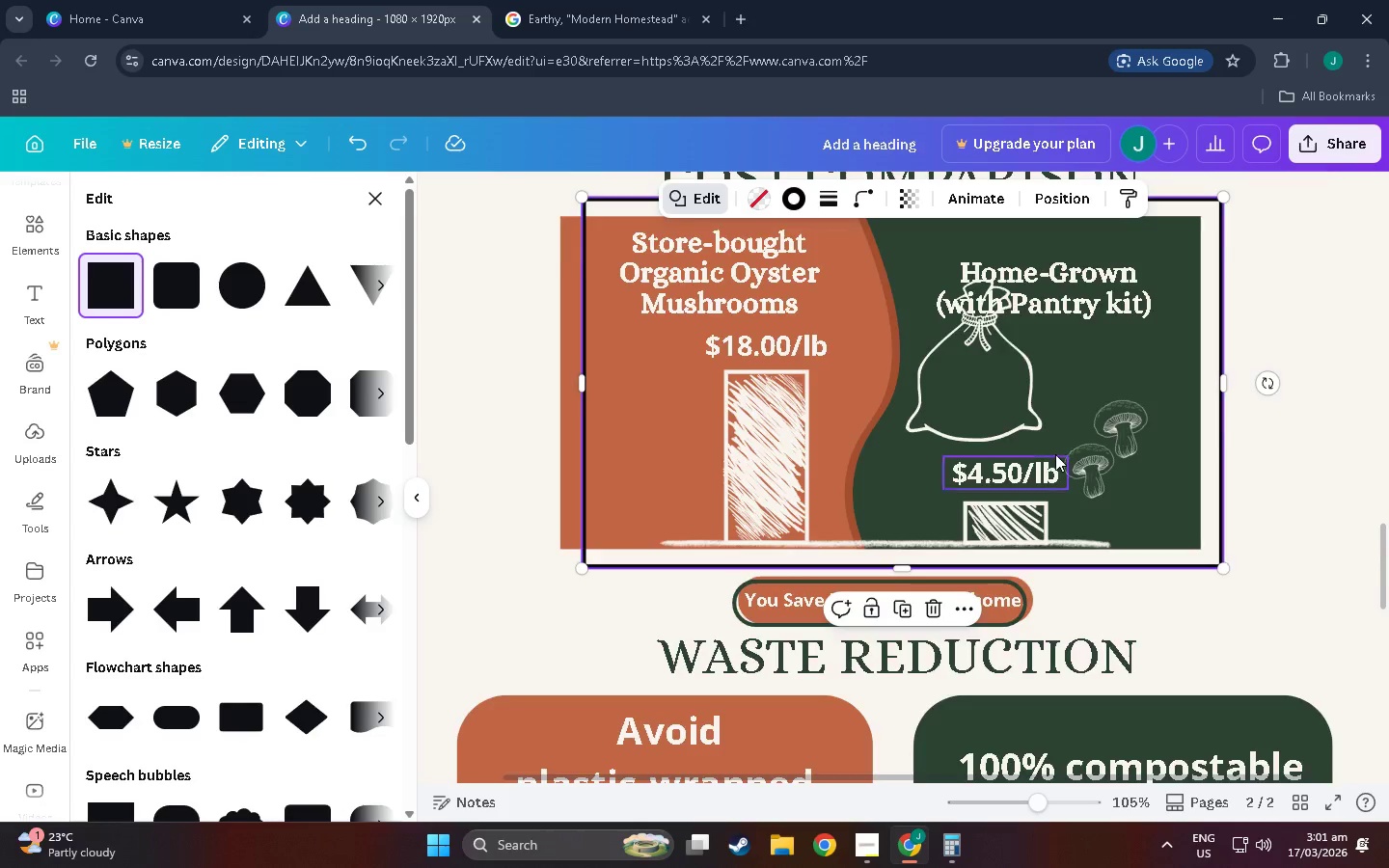 
scroll: coordinate [1055, 454], scroll_direction: up, amount: 1.0
 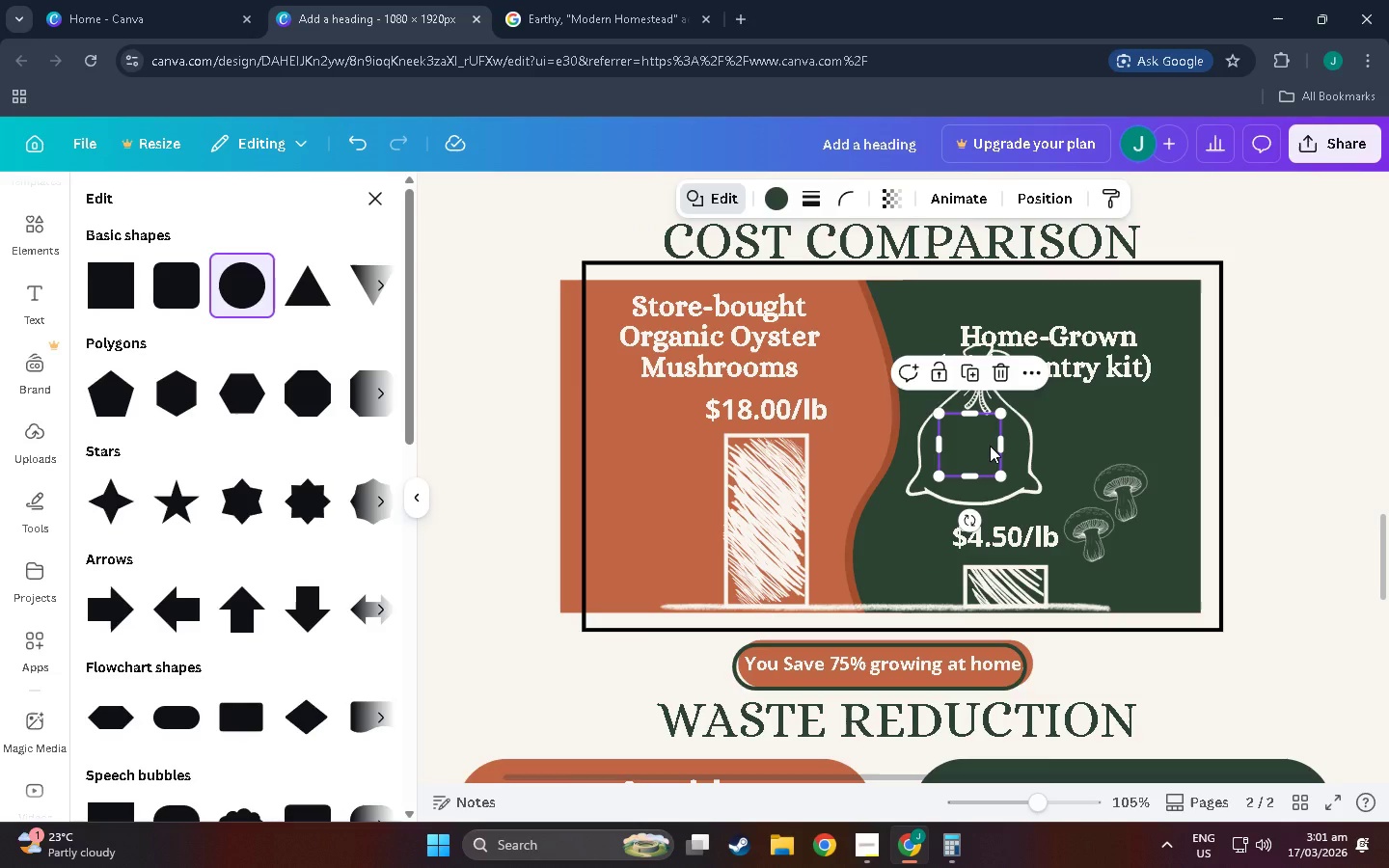 
hold_key(key=ShiftLeft, duration=1.28)
left_click([1017, 447])
 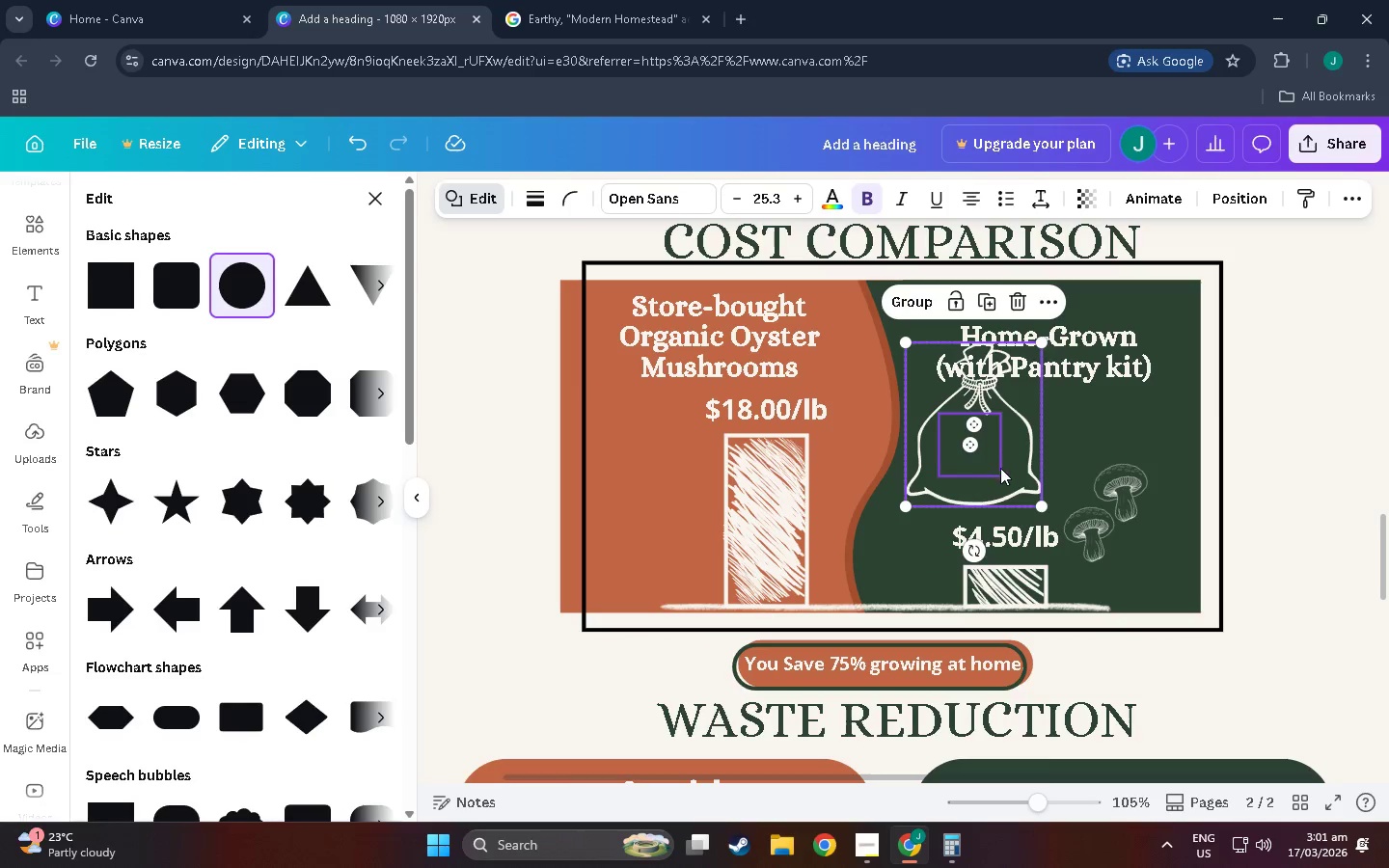 
left_click_drag(start_coordinate=[1002, 468], to_coordinate=[1161, 511])
 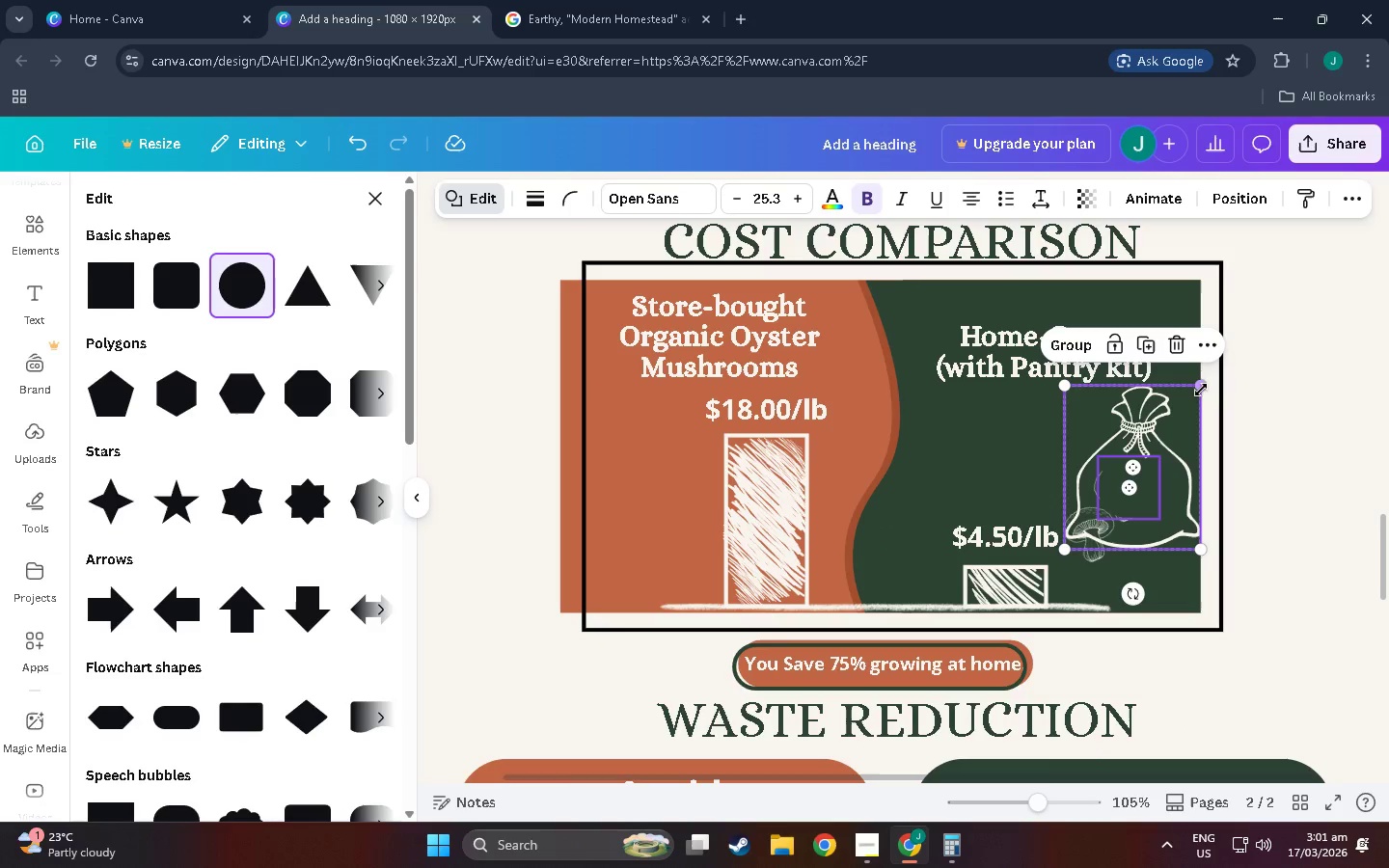 
left_click_drag(start_coordinate=[1200, 389], to_coordinate=[1138, 439])
 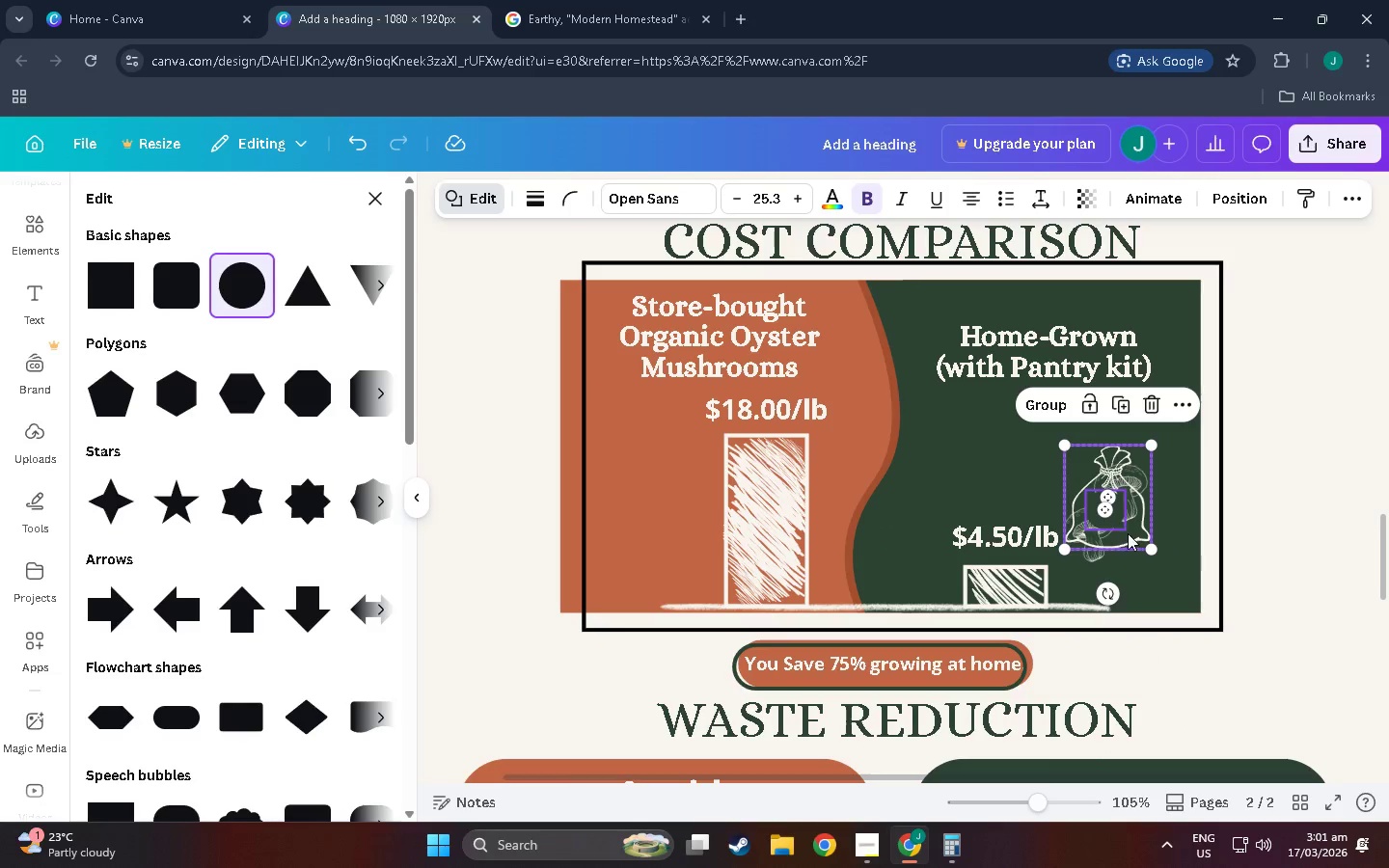 
left_click_drag(start_coordinate=[1134, 535], to_coordinate=[1165, 498])
 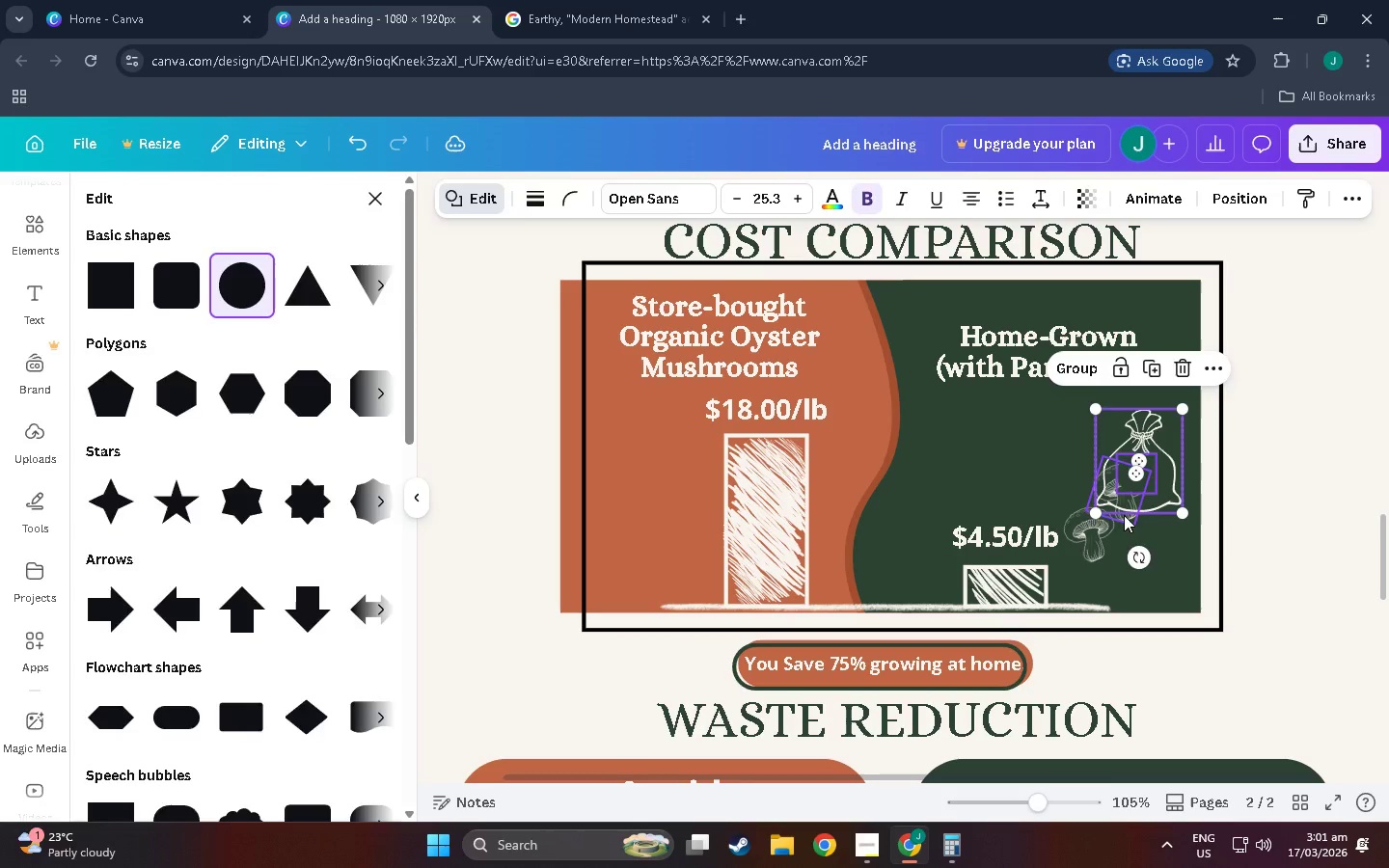 
left_click([1124, 515])
 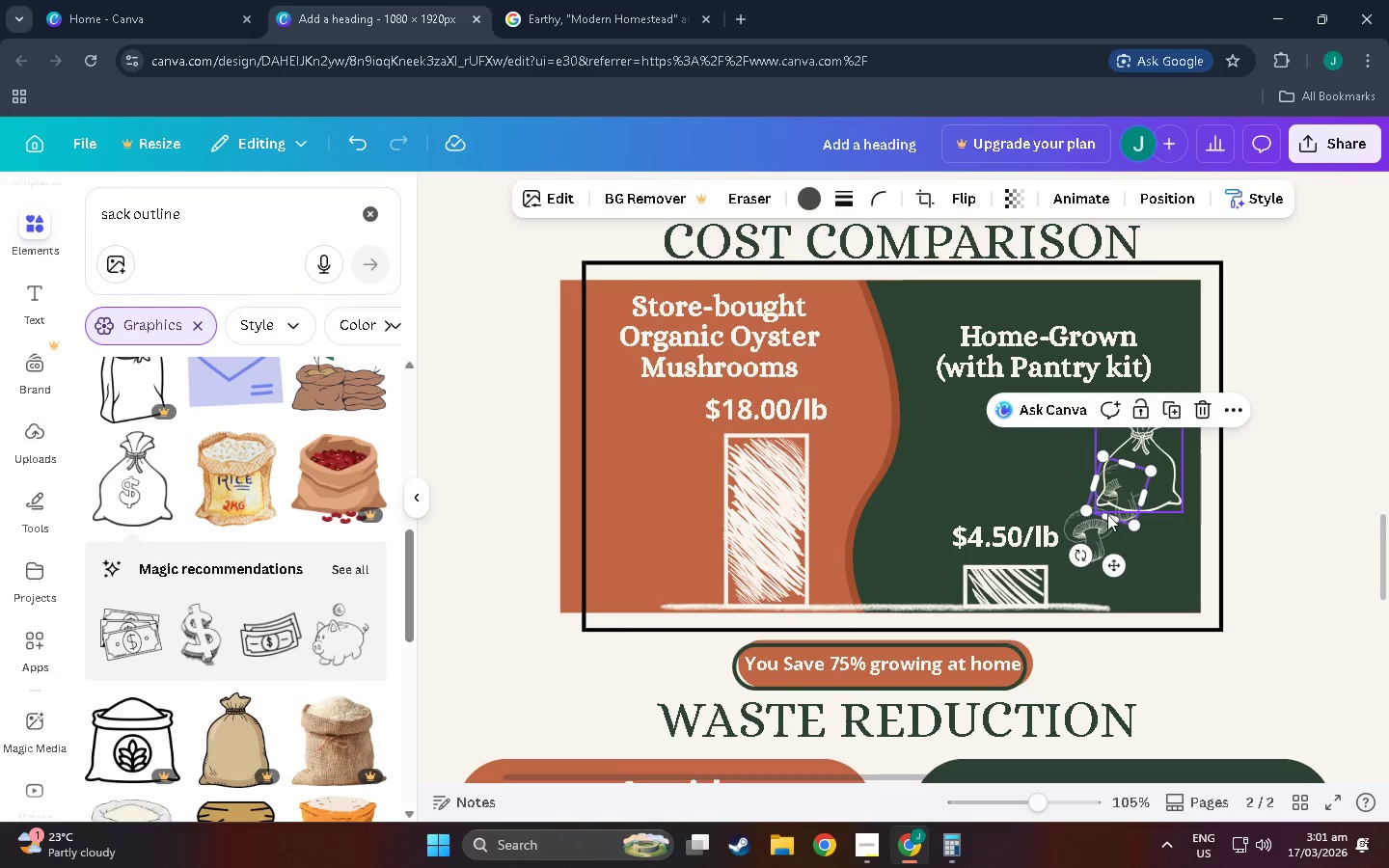 
left_click_drag(start_coordinate=[1114, 567], to_coordinate=[1000, 514])
 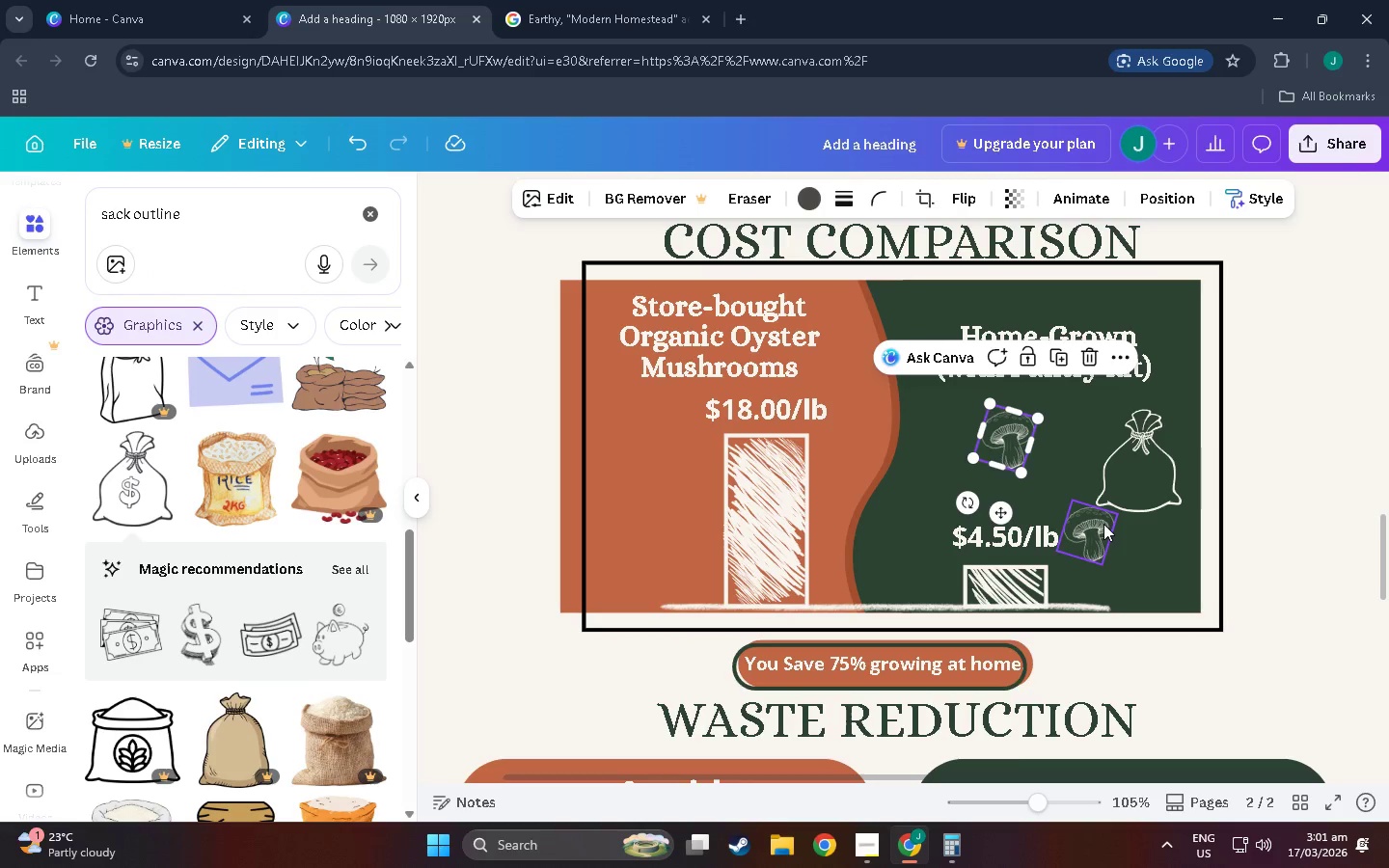 
left_click_drag(start_coordinate=[1103, 528], to_coordinate=[967, 478])
 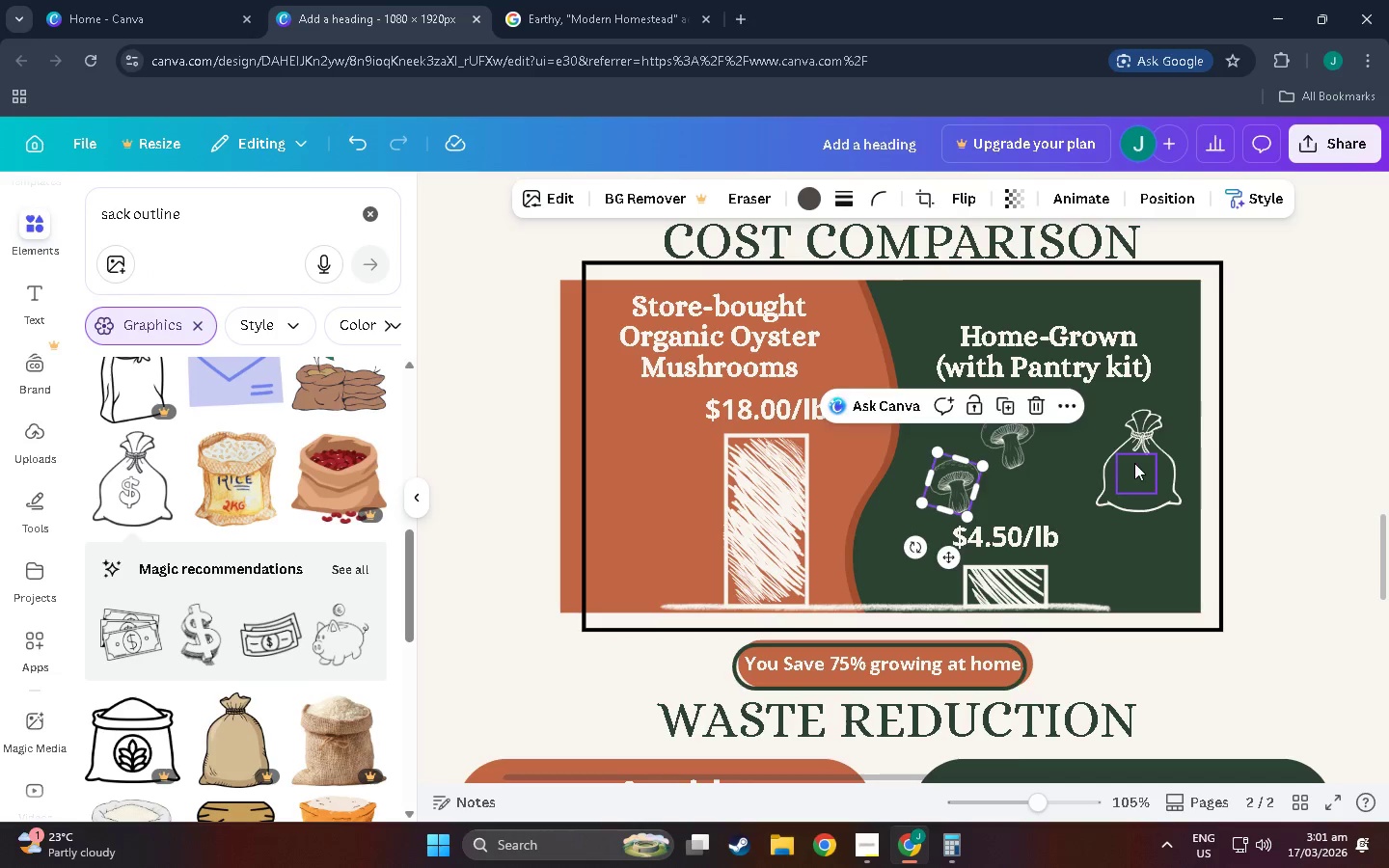 
left_click([1134, 463])
 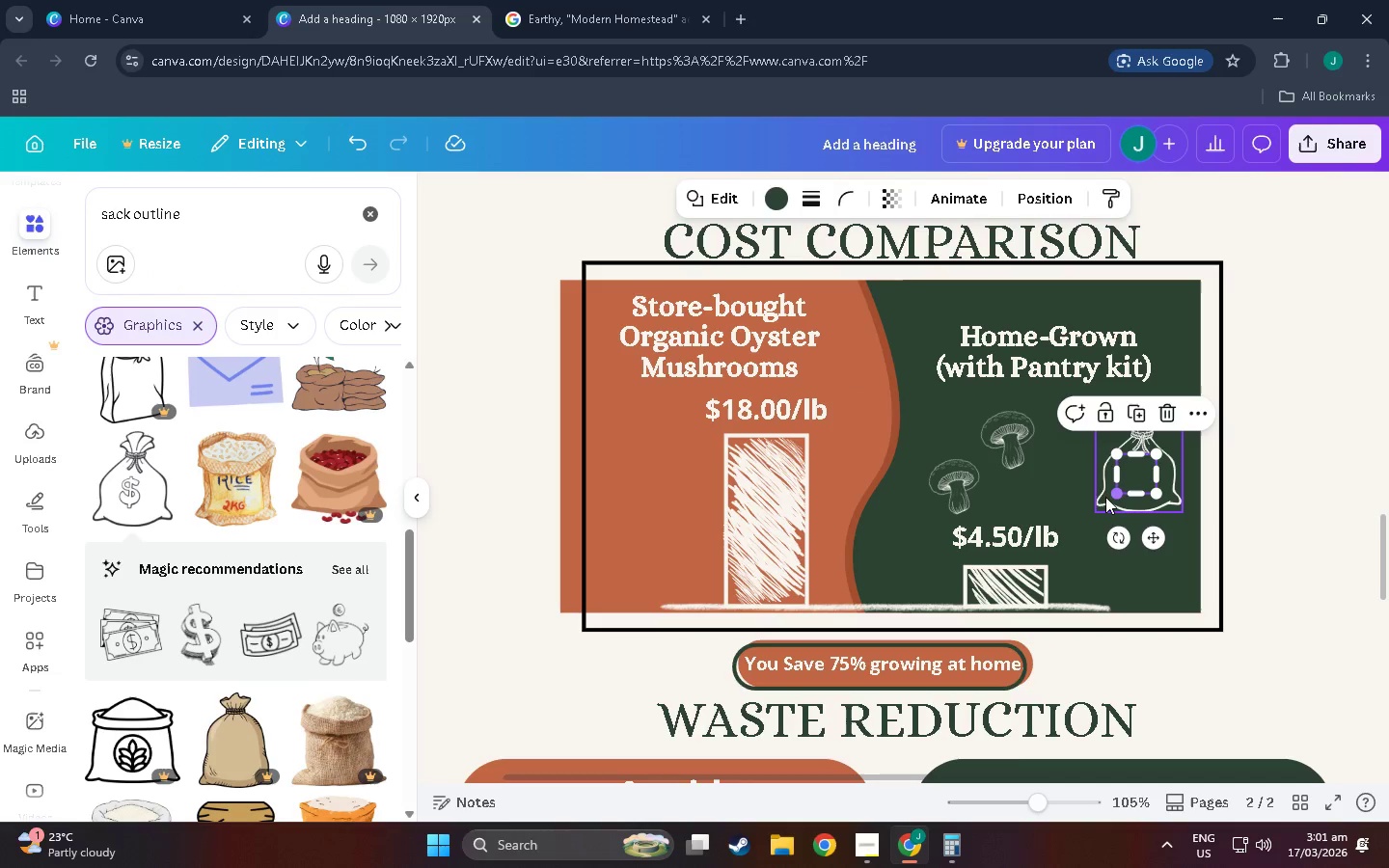 
hold_key(key=ShiftLeft, duration=1.5)
left_click([1102, 501])
 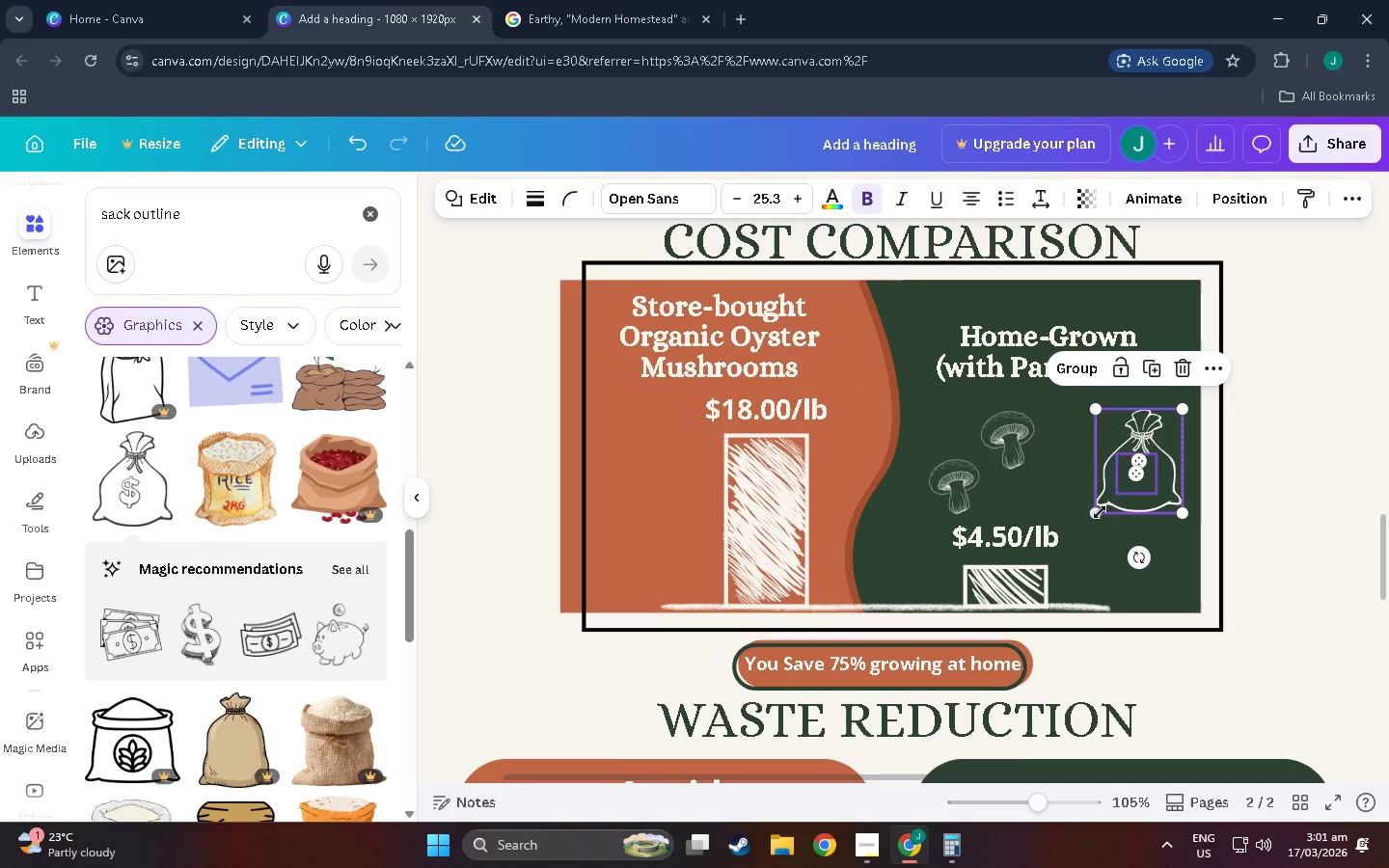 
left_click_drag(start_coordinate=[1097, 512], to_coordinate=[1067, 545])
 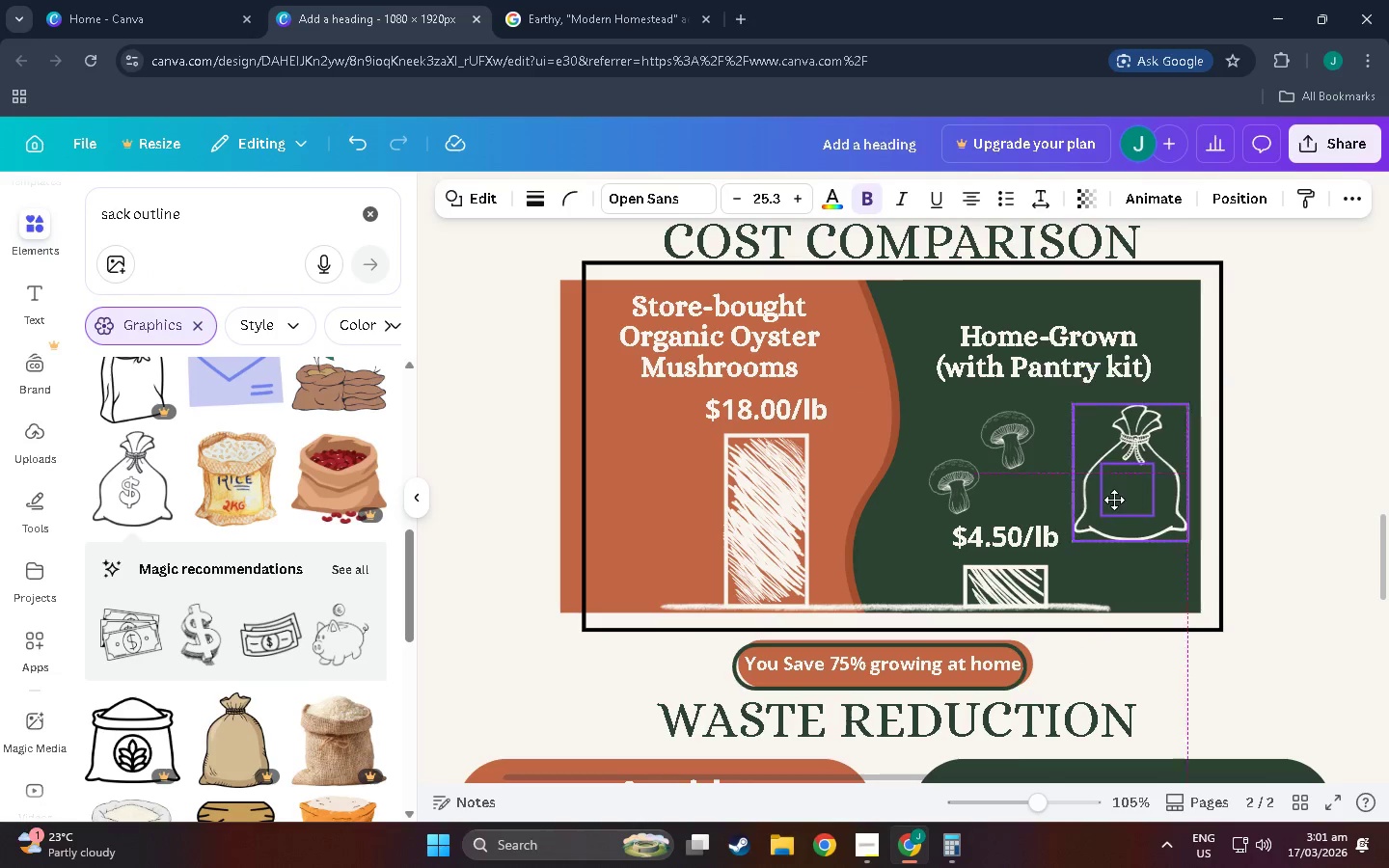 
hold_key(key=ShiftLeft, duration=1.52)
 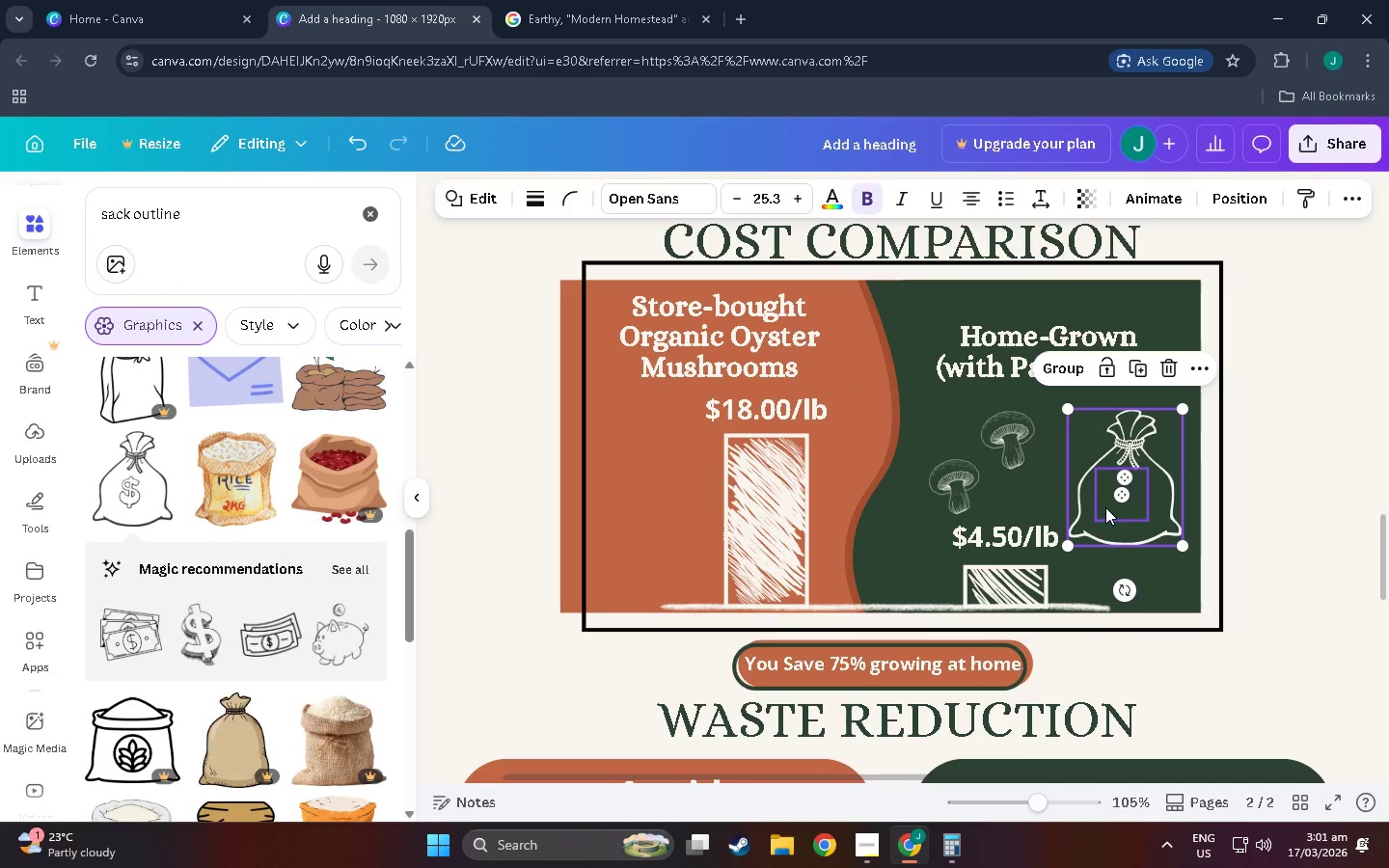 
hold_key(key=ShiftLeft, duration=0.38)
 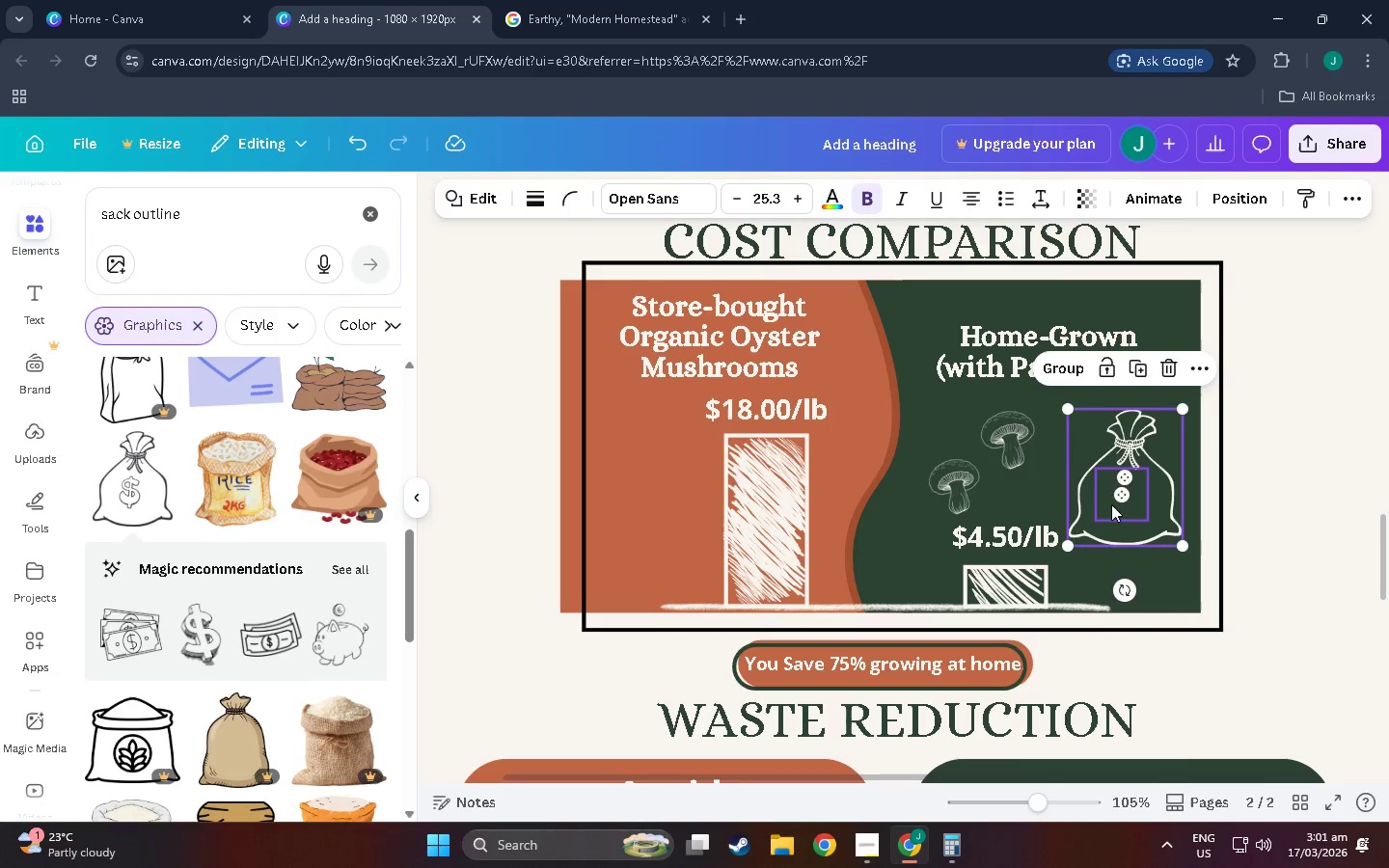 
left_click_drag(start_coordinate=[1108, 505], to_coordinate=[1114, 496])
 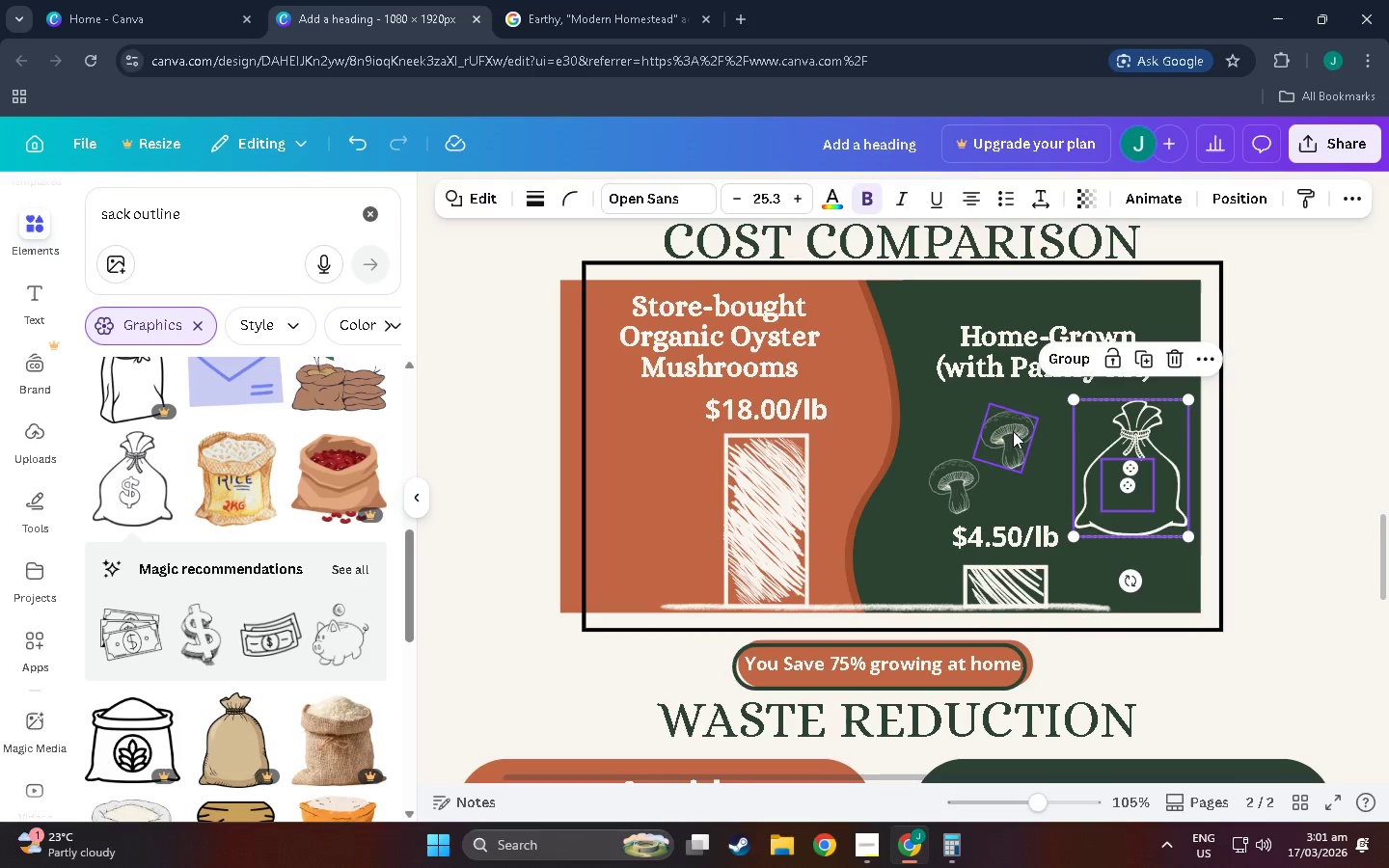 
left_click([1011, 431])
 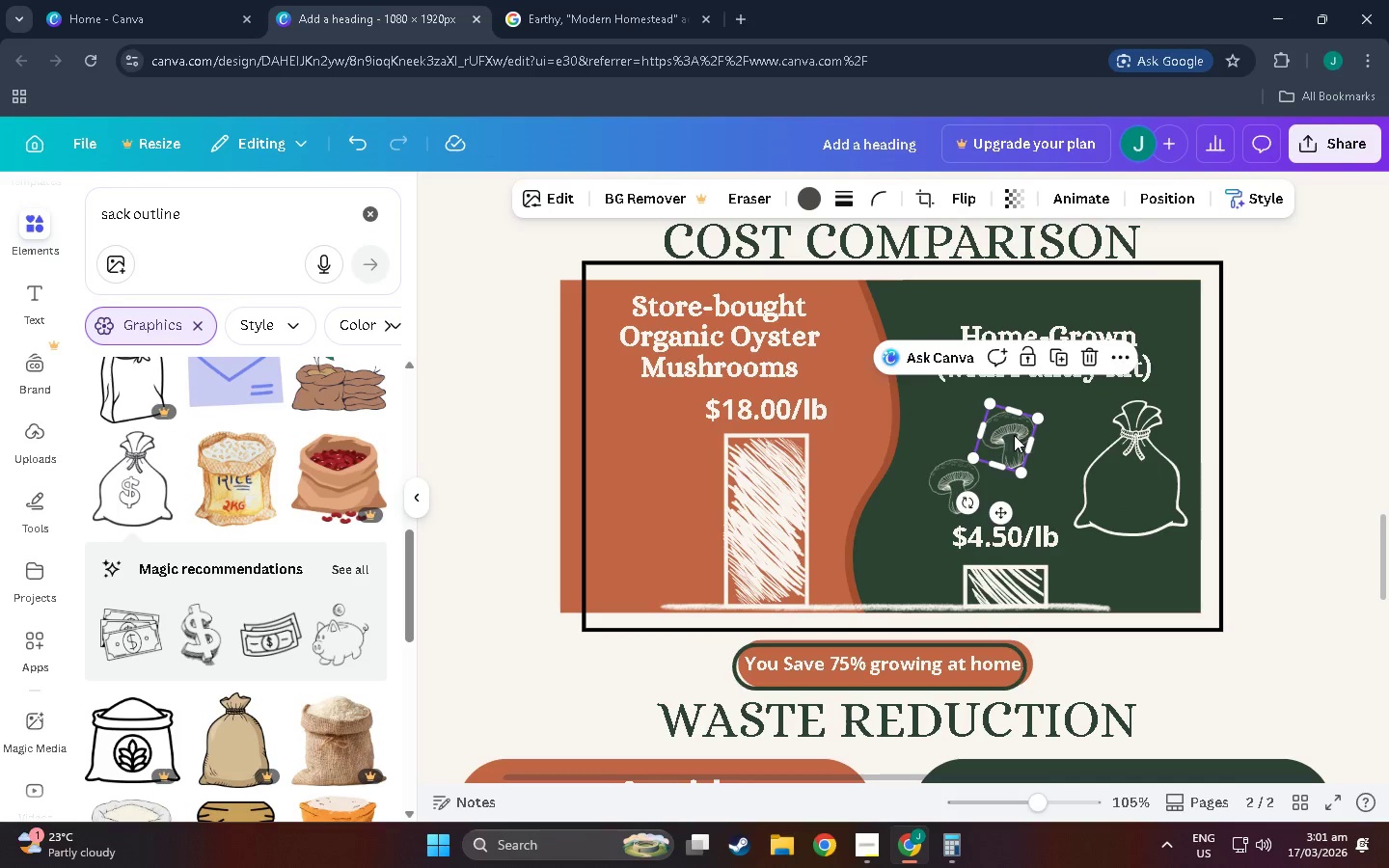 
left_click_drag(start_coordinate=[1013, 435], to_coordinate=[1099, 483])
 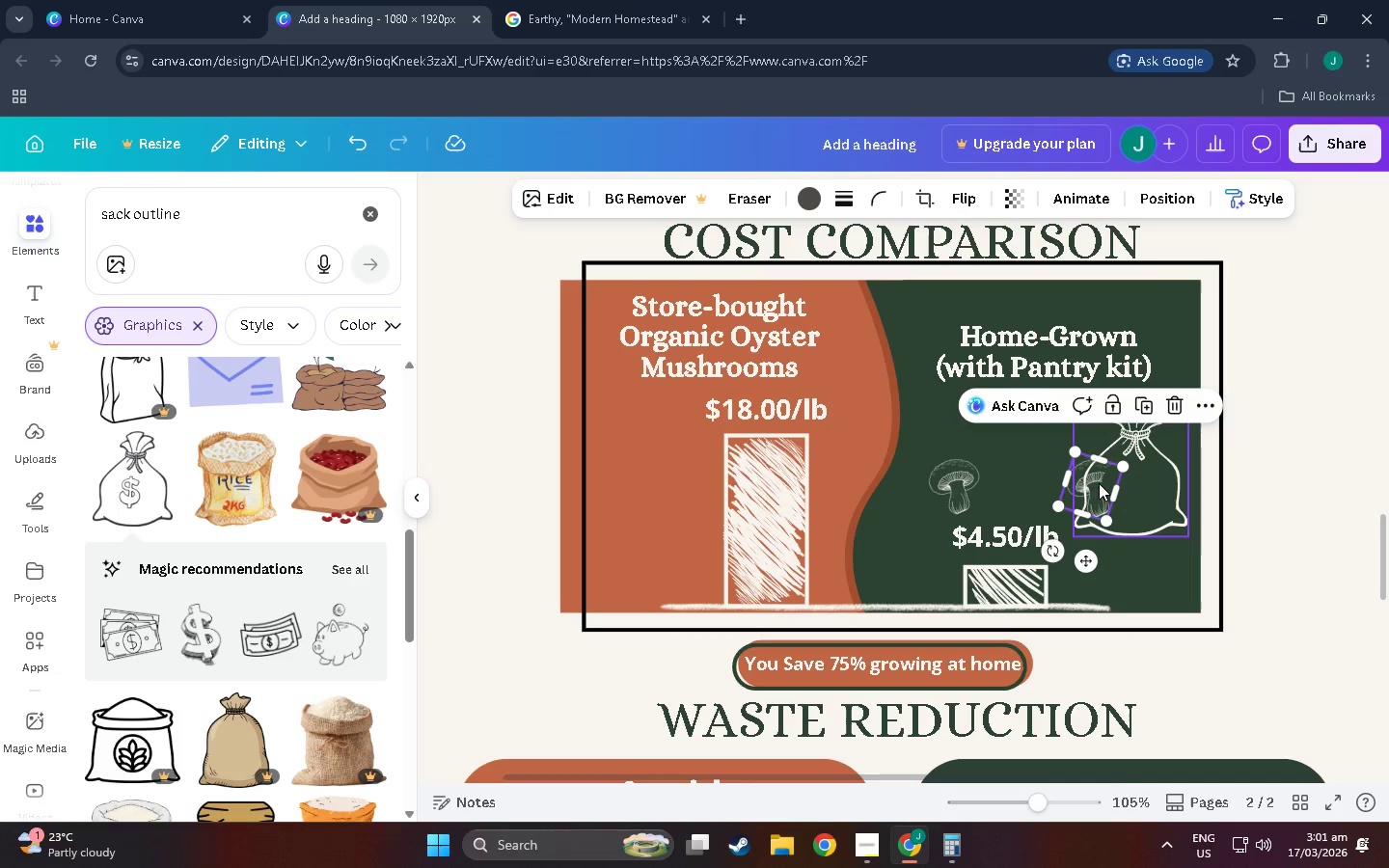 
key(Control+BracketRight)
 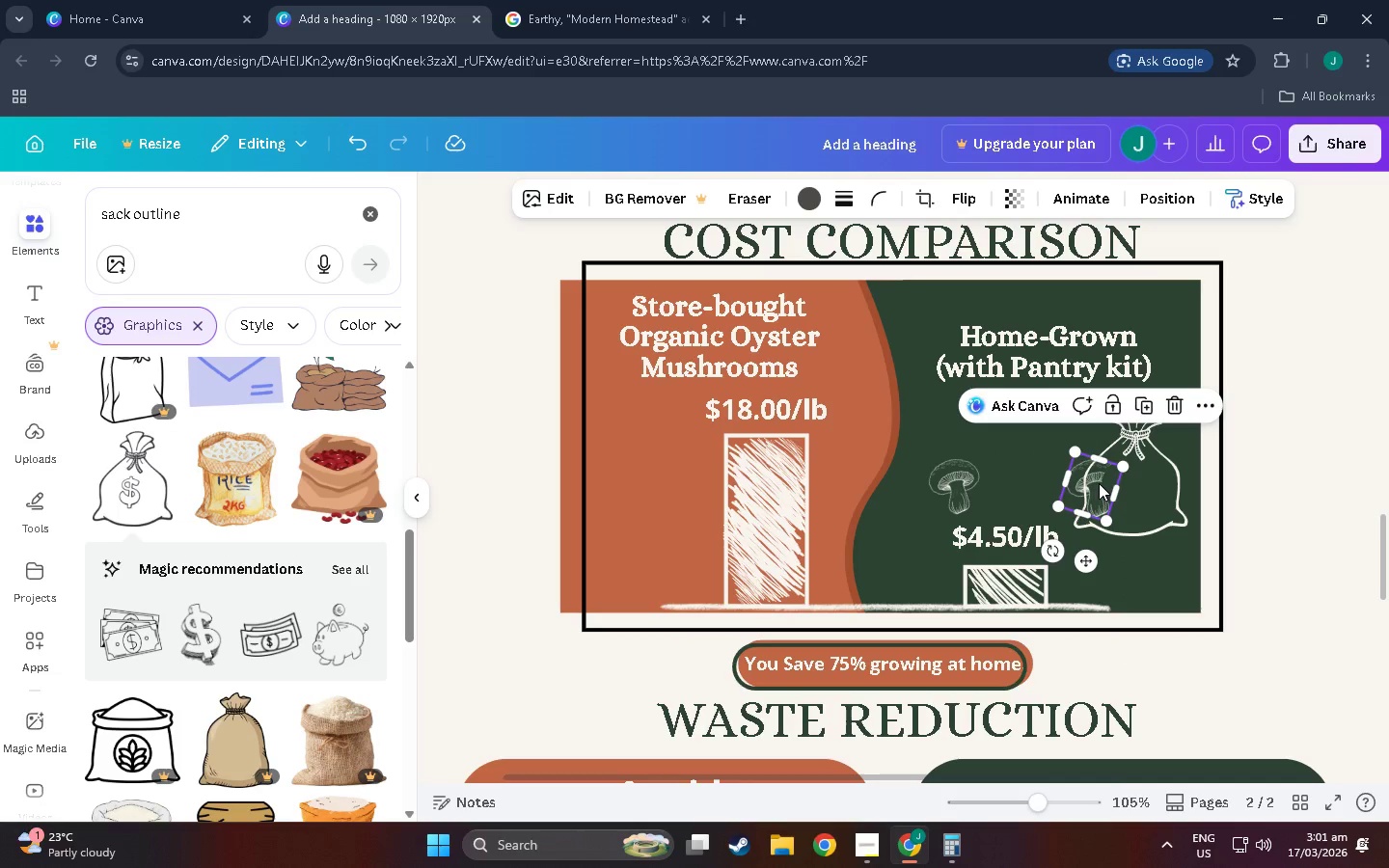 
key(Control+BracketRight)
 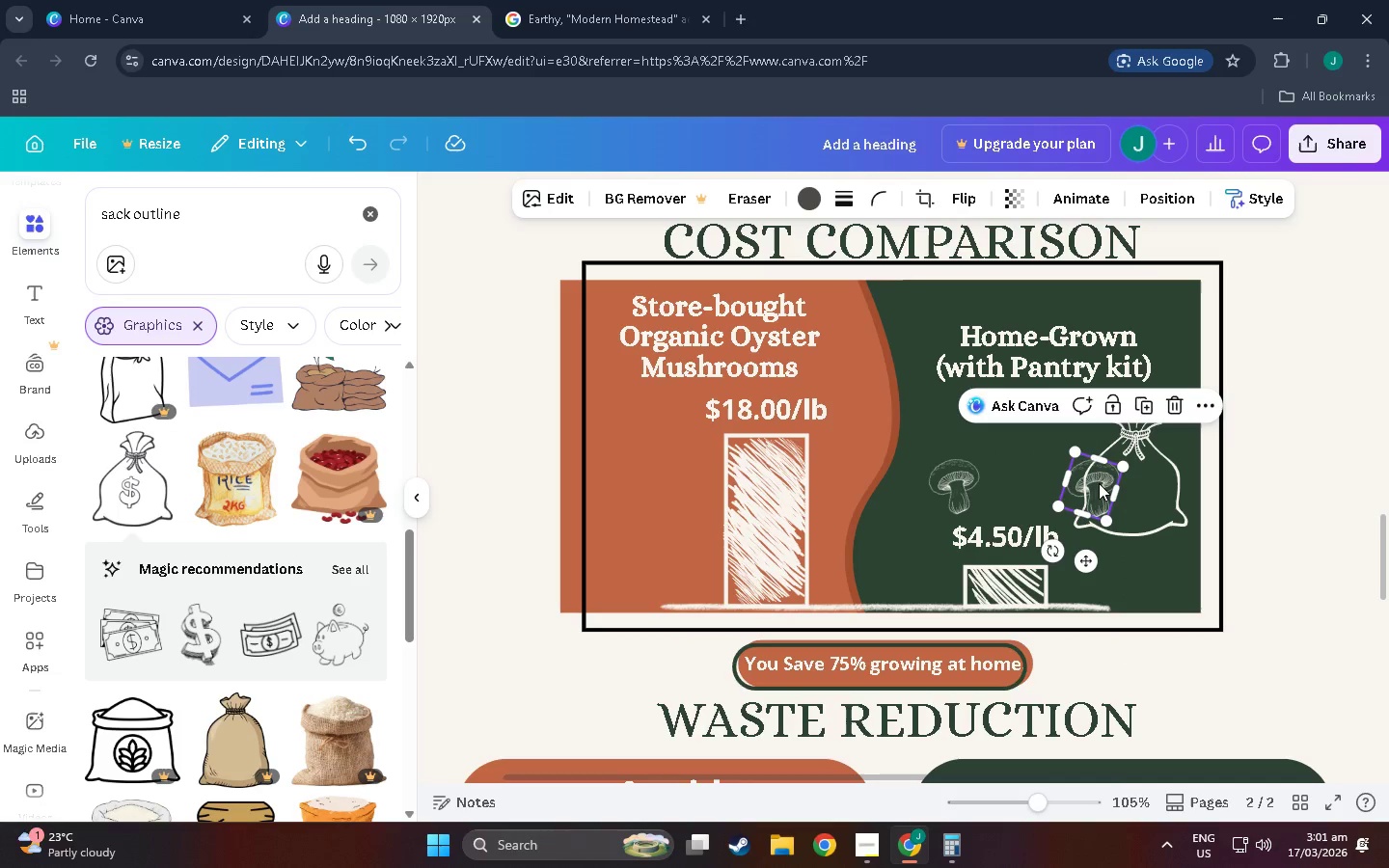 
key(Control+BracketRight)
 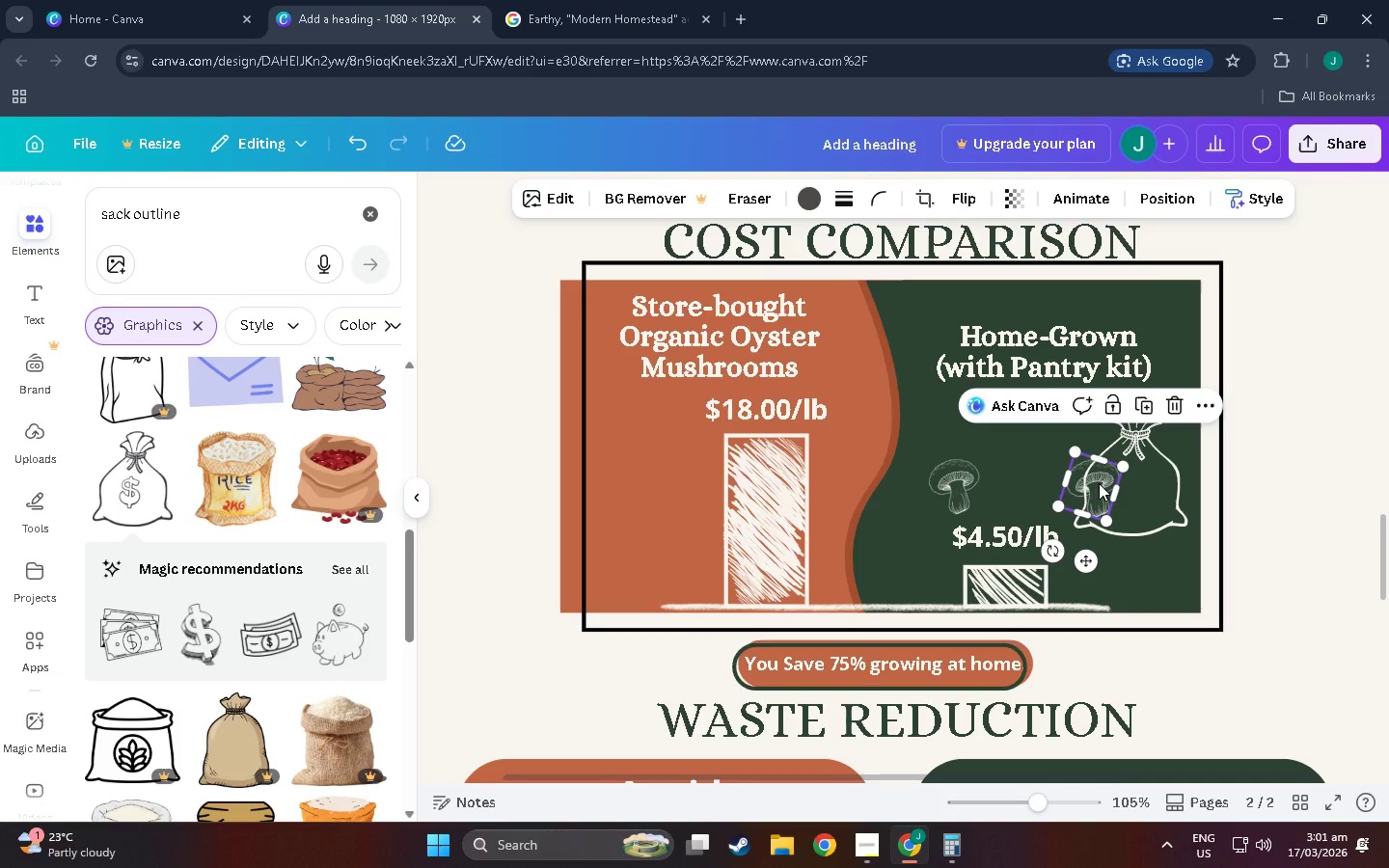 
key(Control+BracketRight)
 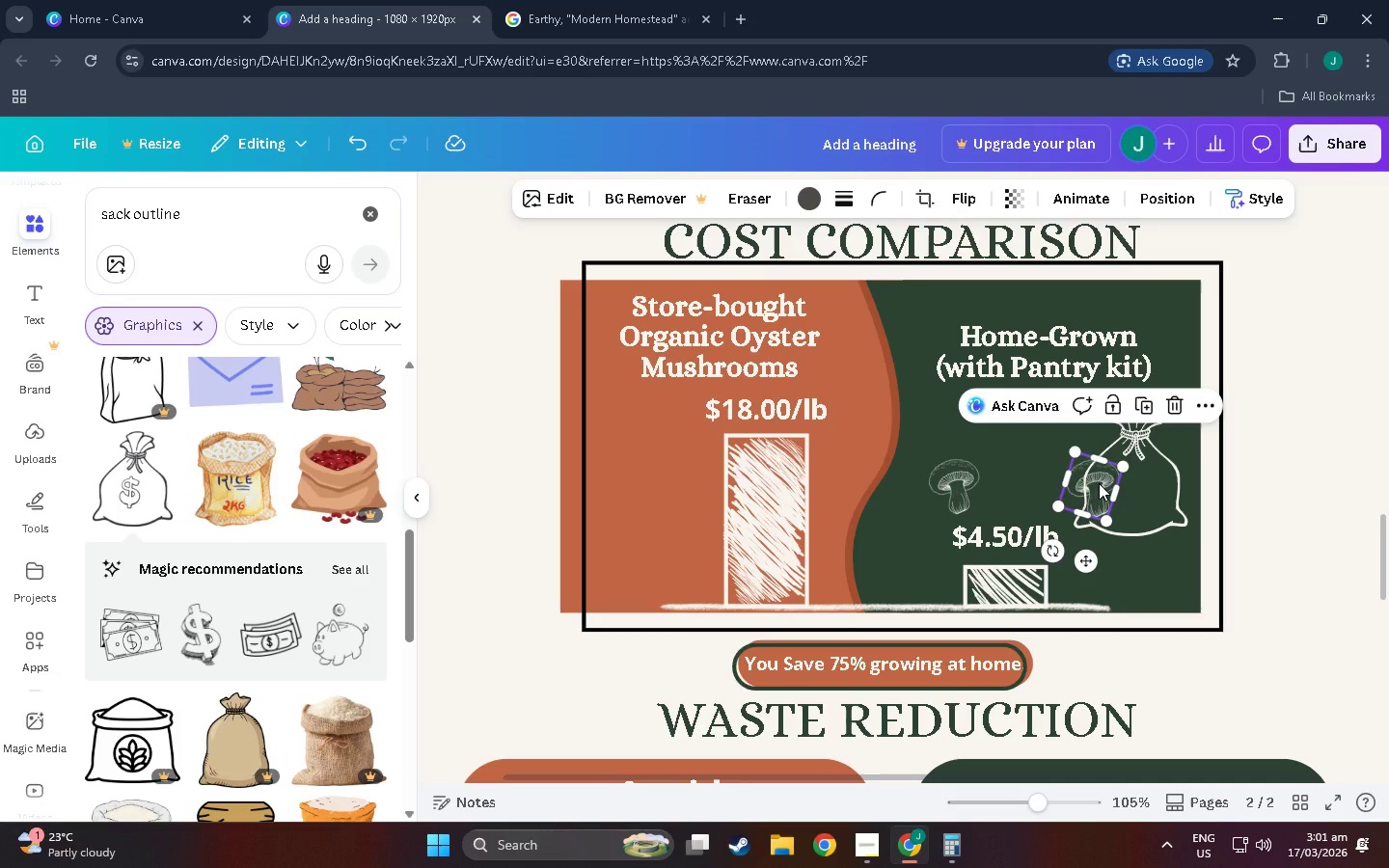 
key(Control+BracketRight)
 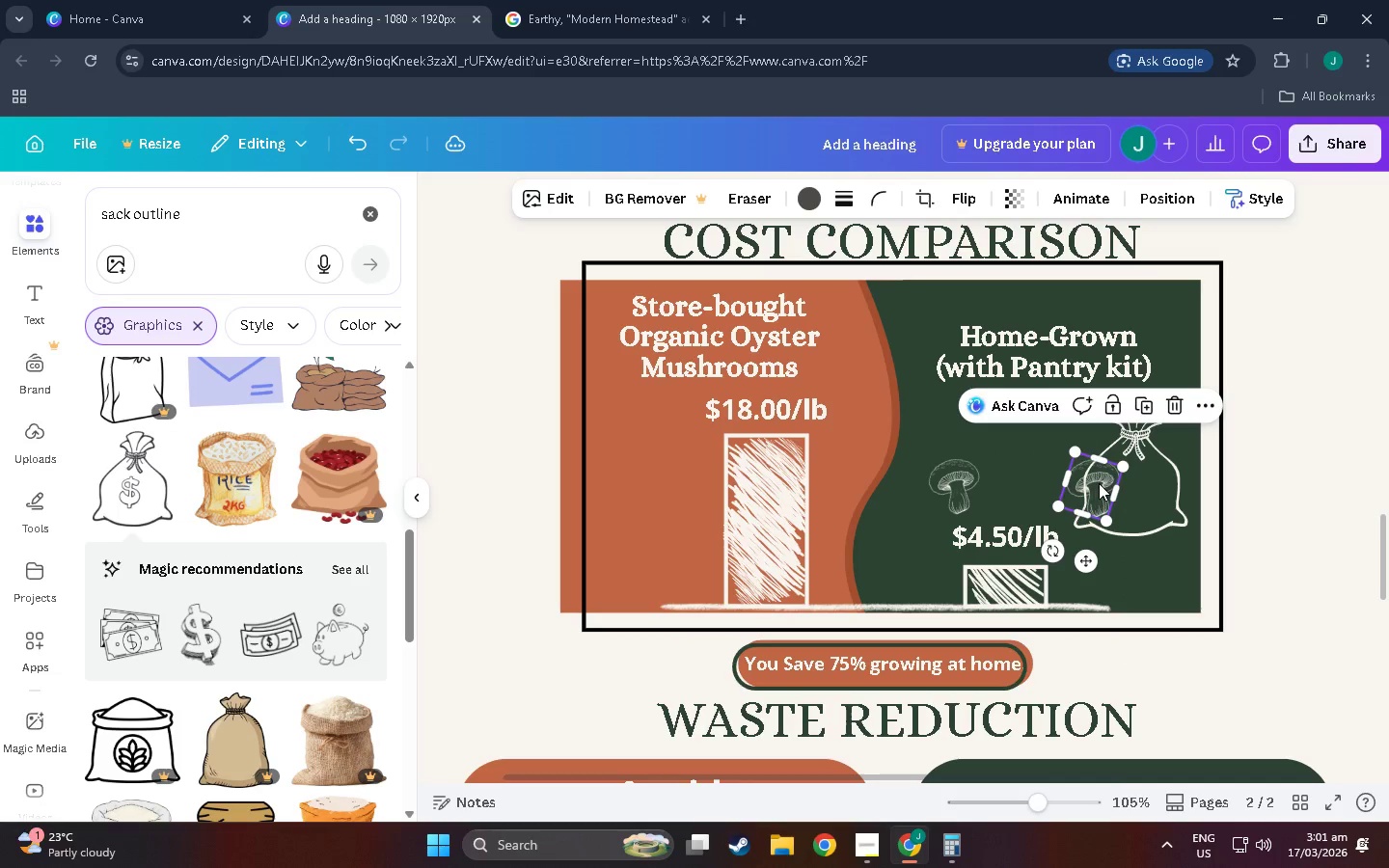 
left_click_drag(start_coordinate=[1099, 484], to_coordinate=[1118, 485])
 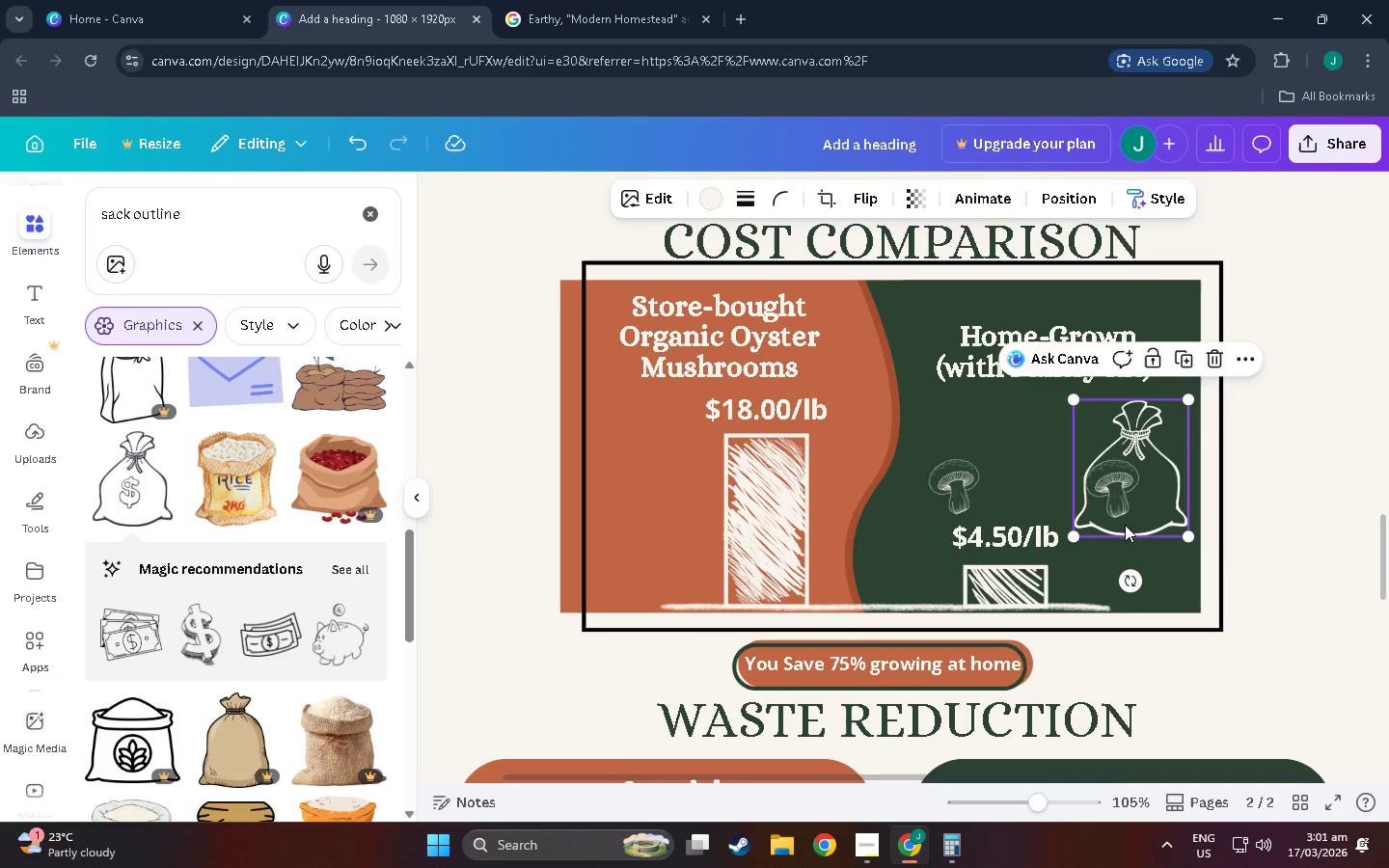 
left_click([1120, 508])
 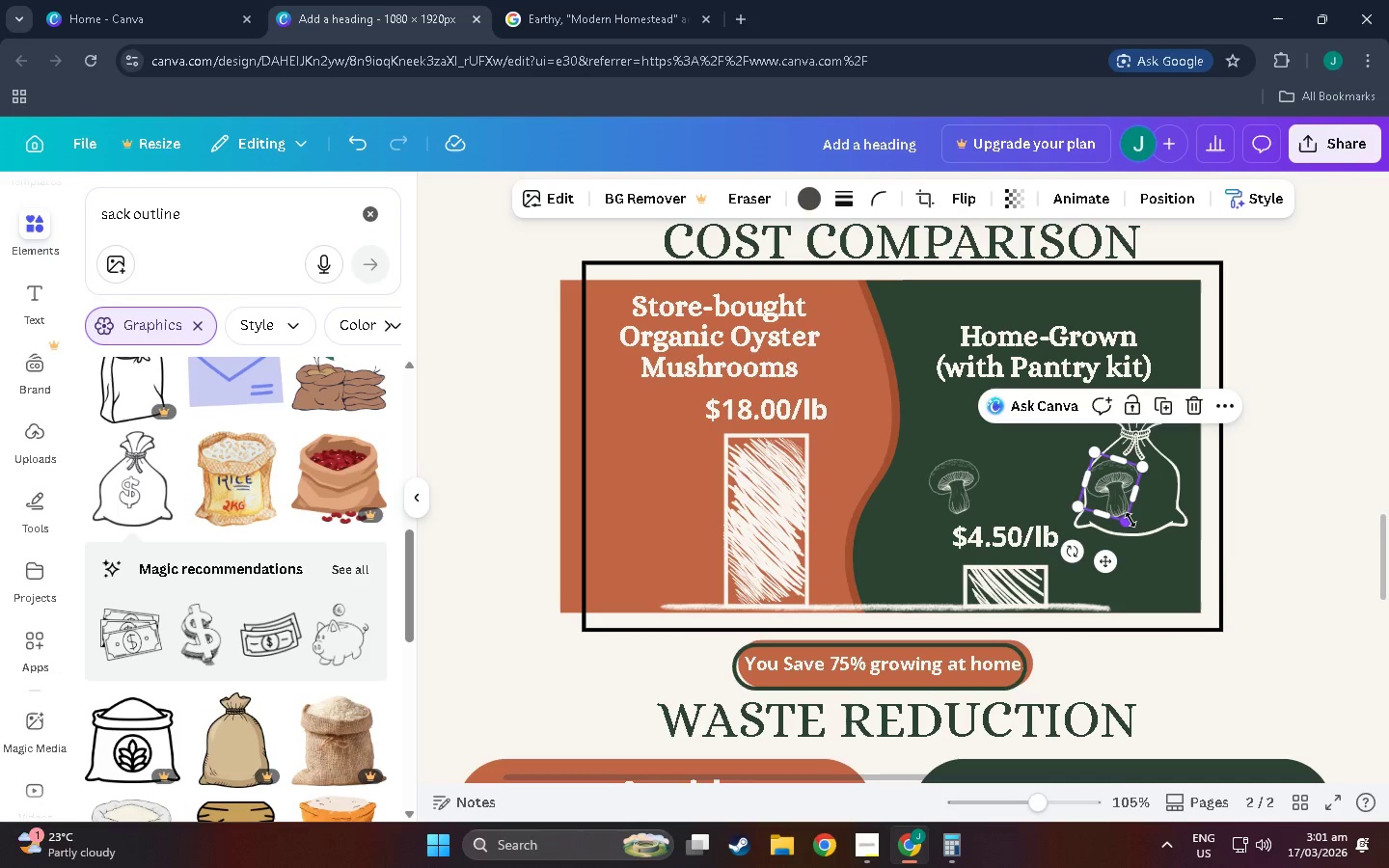 
left_click_drag(start_coordinate=[1130, 520], to_coordinate=[1114, 505])
 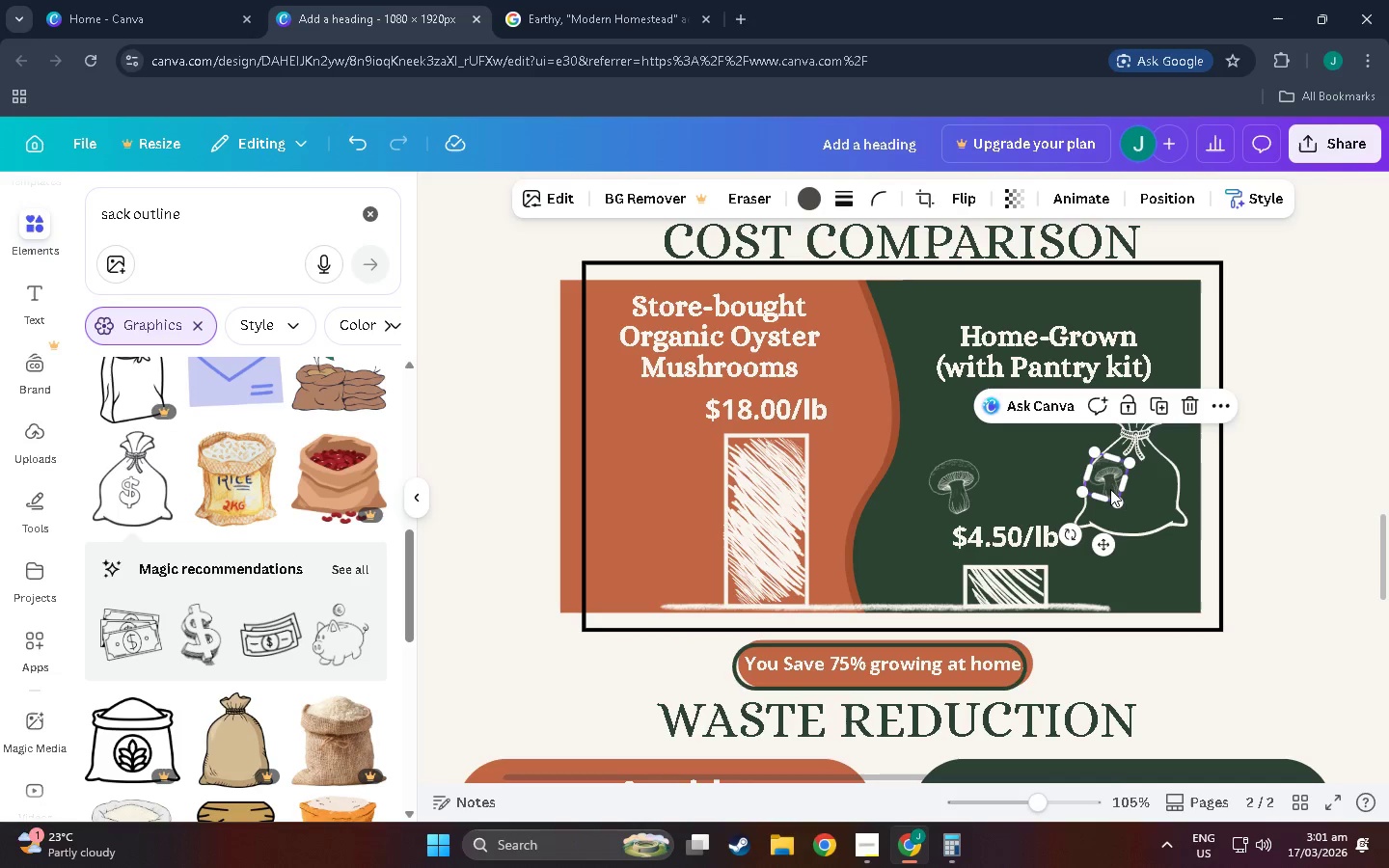 
left_click_drag(start_coordinate=[1110, 489], to_coordinate=[1119, 495])
 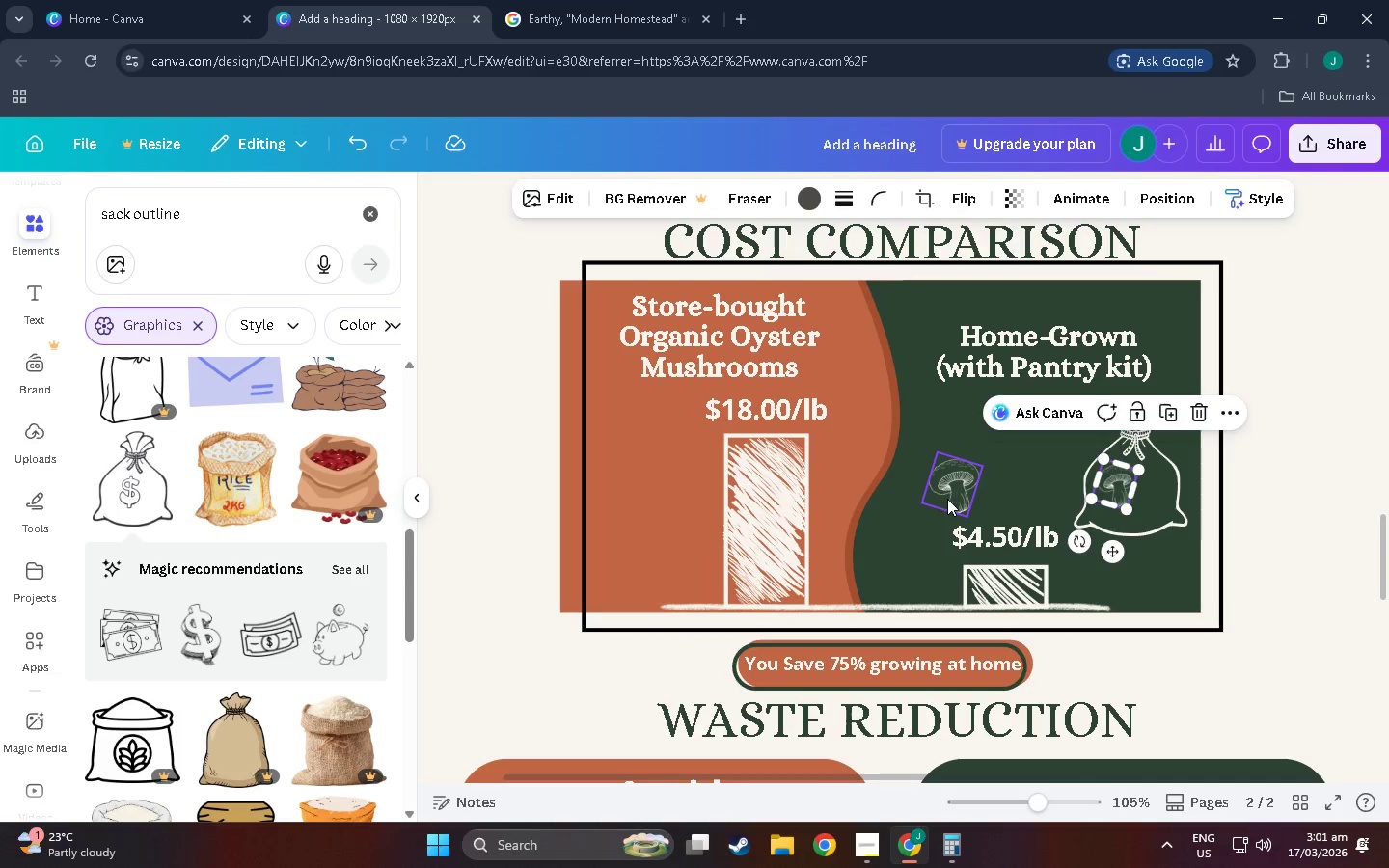 
left_click_drag(start_coordinate=[947, 499], to_coordinate=[1038, 494])
 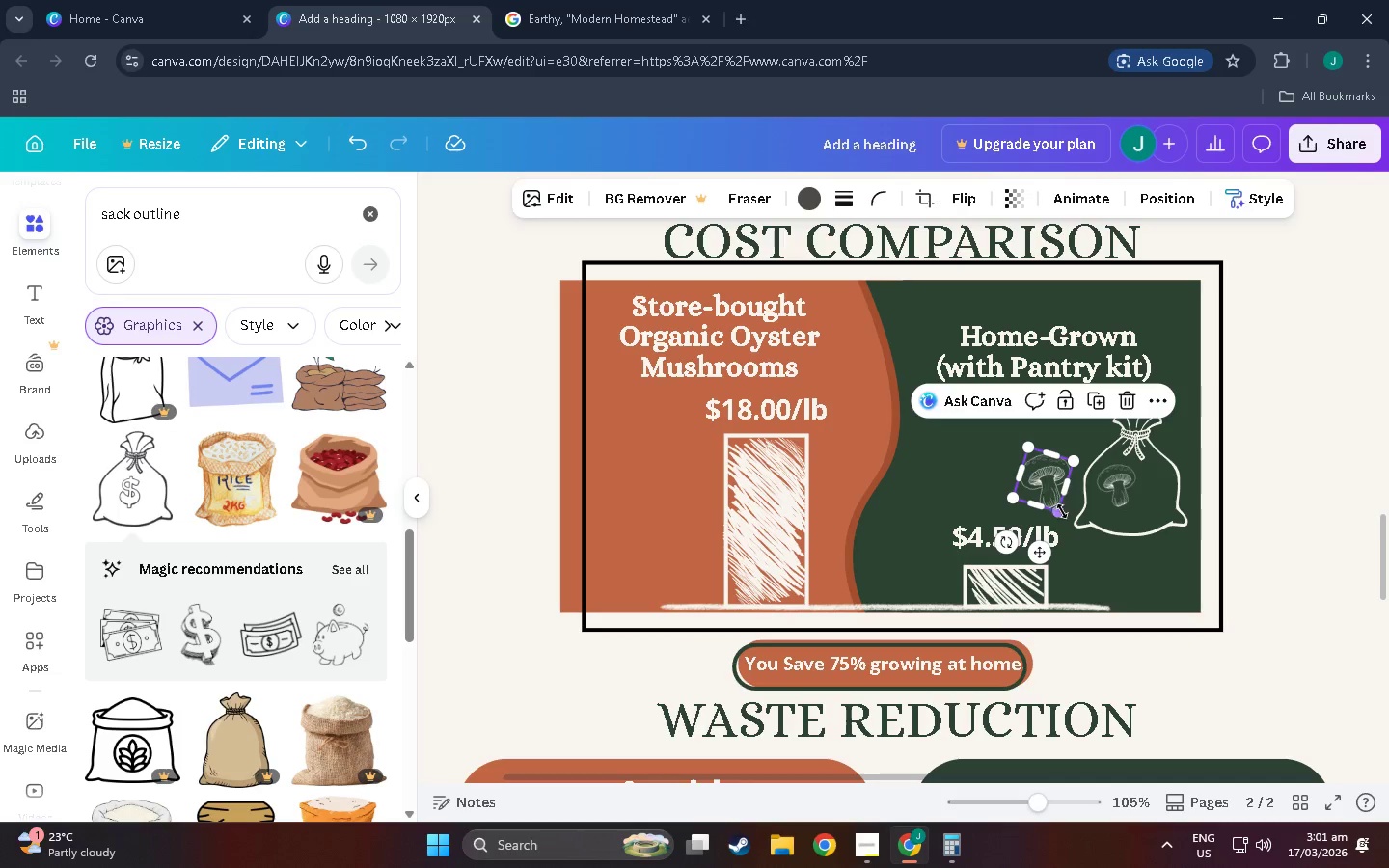 
left_click_drag(start_coordinate=[1059, 511], to_coordinate=[1043, 494])
 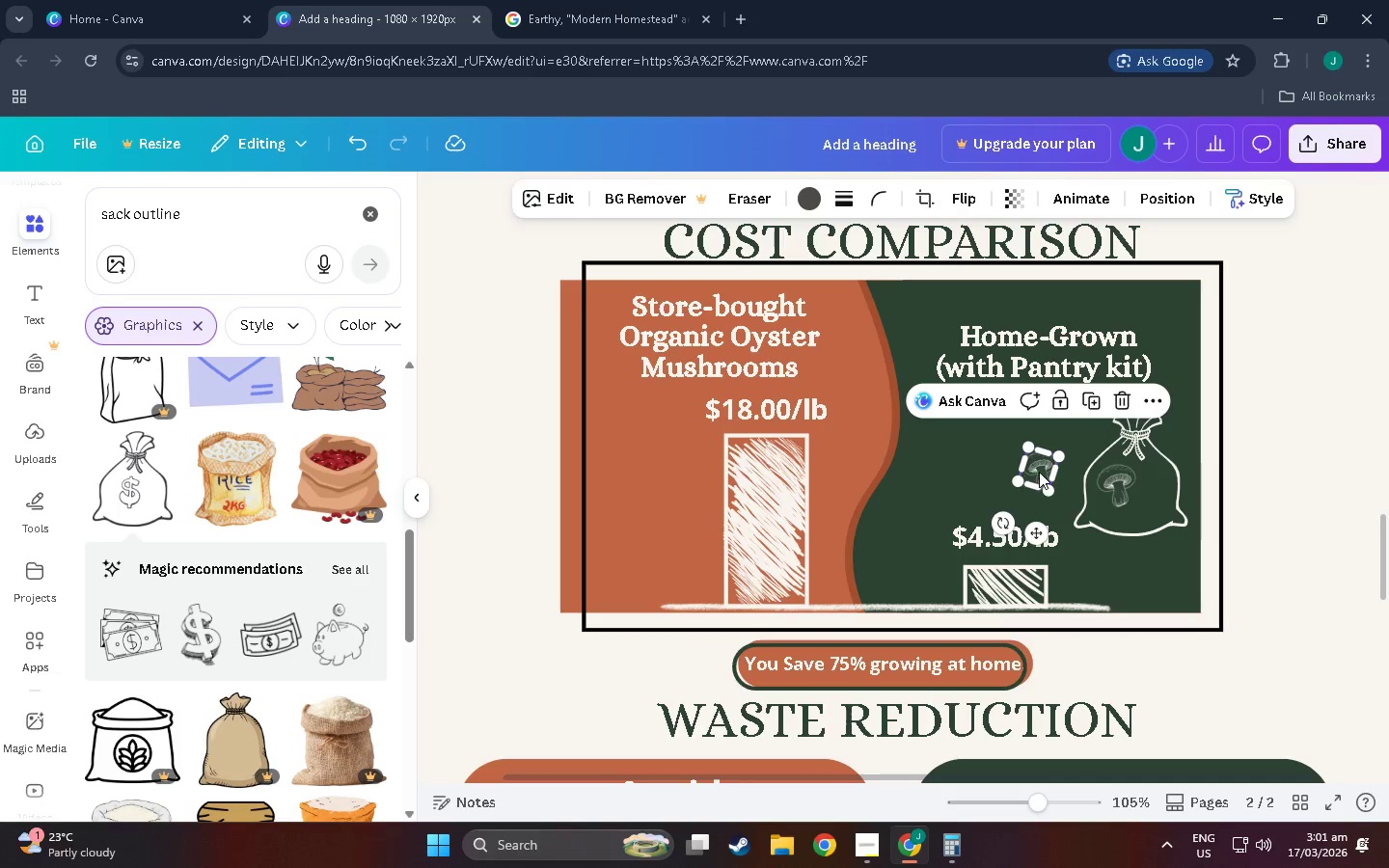 
left_click_drag(start_coordinate=[1039, 472], to_coordinate=[1087, 509])
 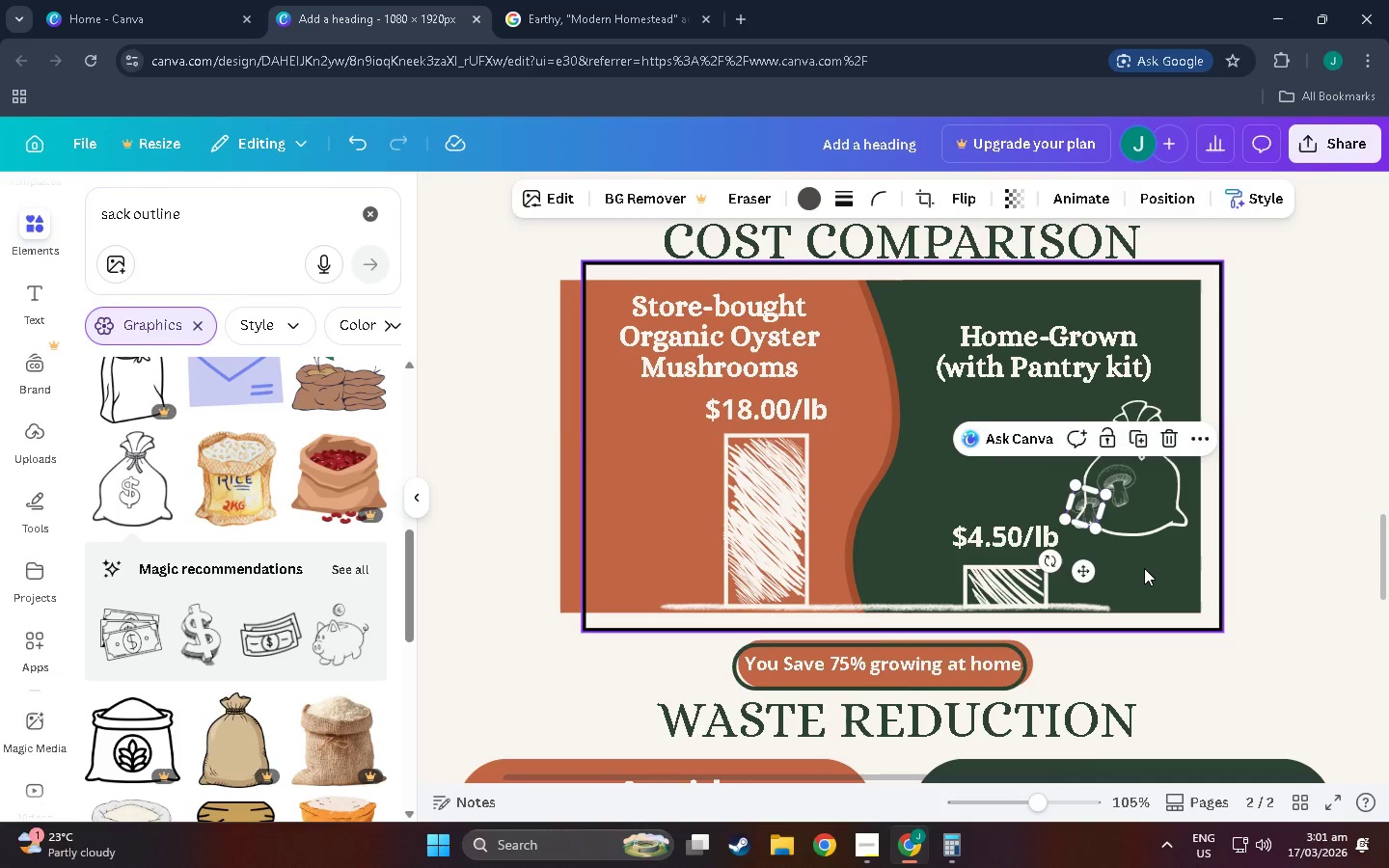 
left_click([1144, 568])
 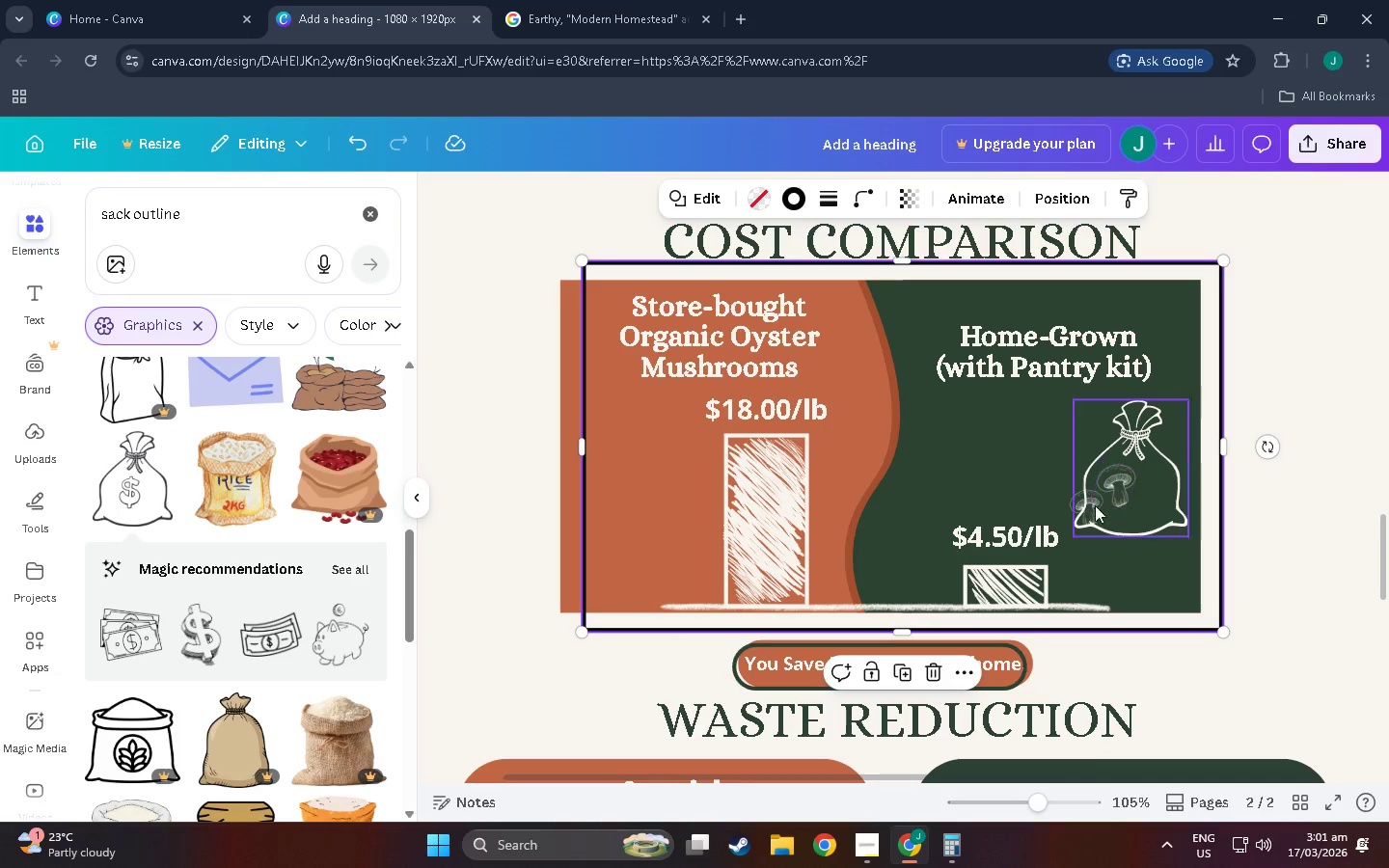 
left_click_drag(start_coordinate=[1087, 515], to_coordinate=[1076, 505])
 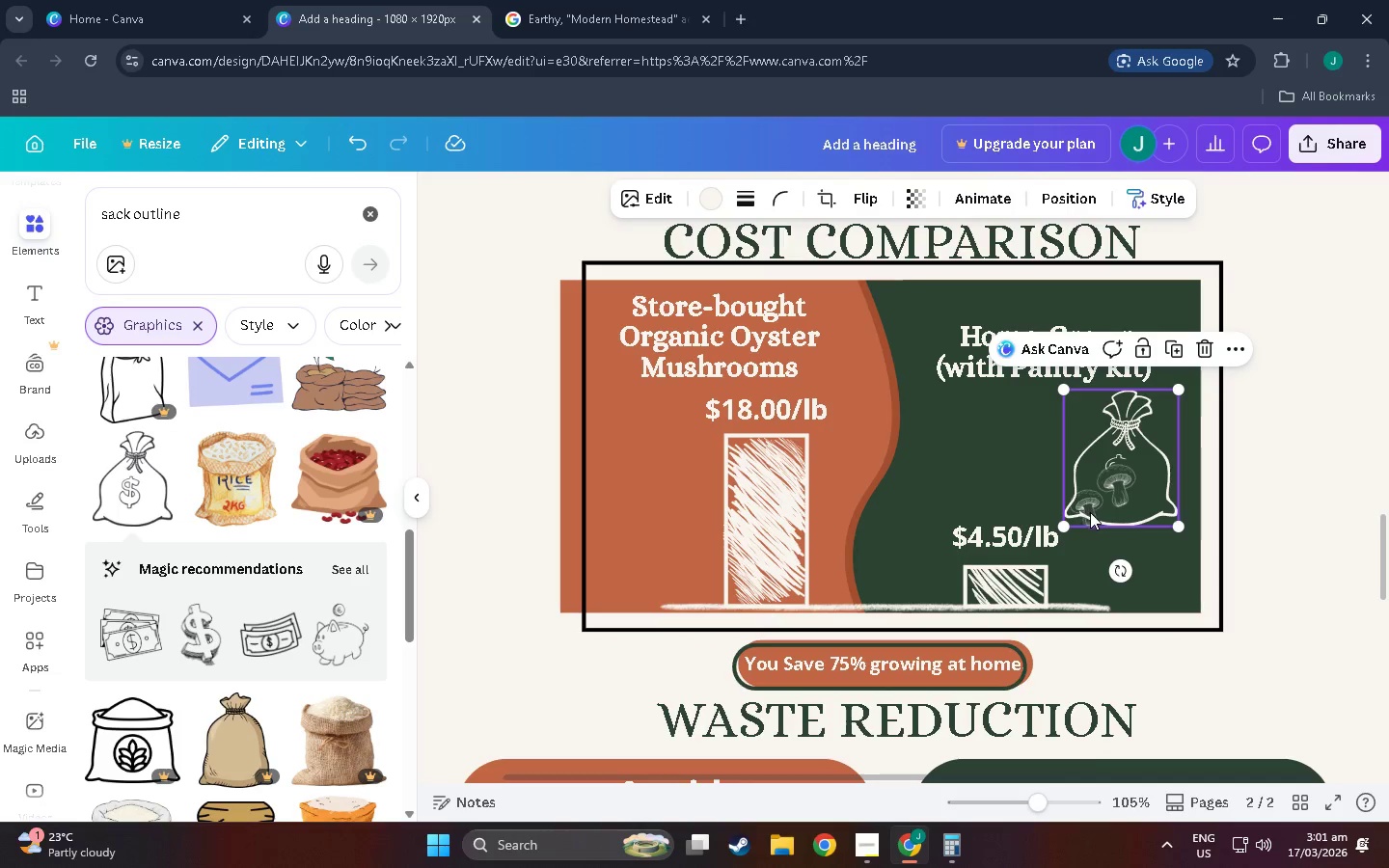 
key(Control+Z)
 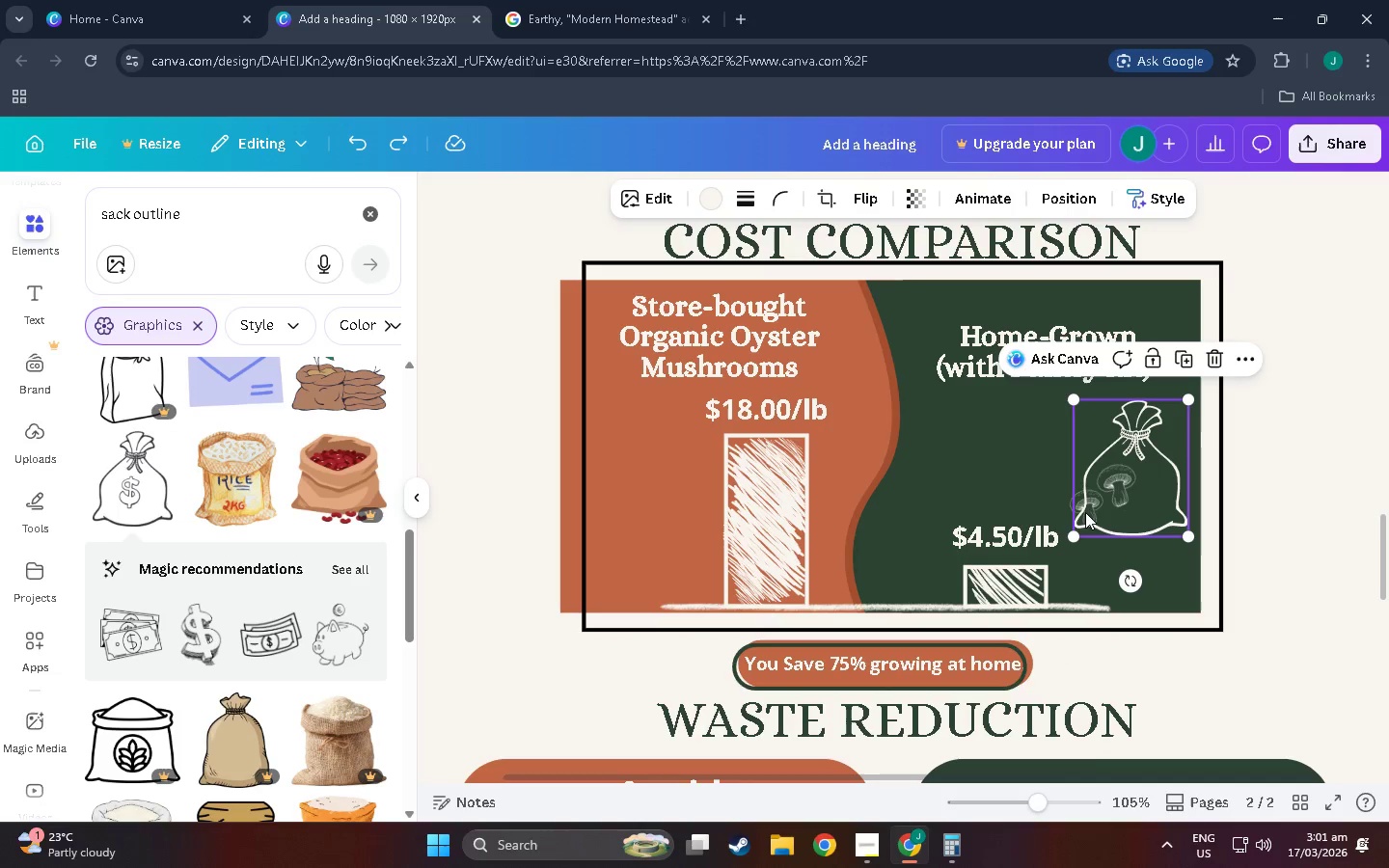 
left_click([1085, 508])
 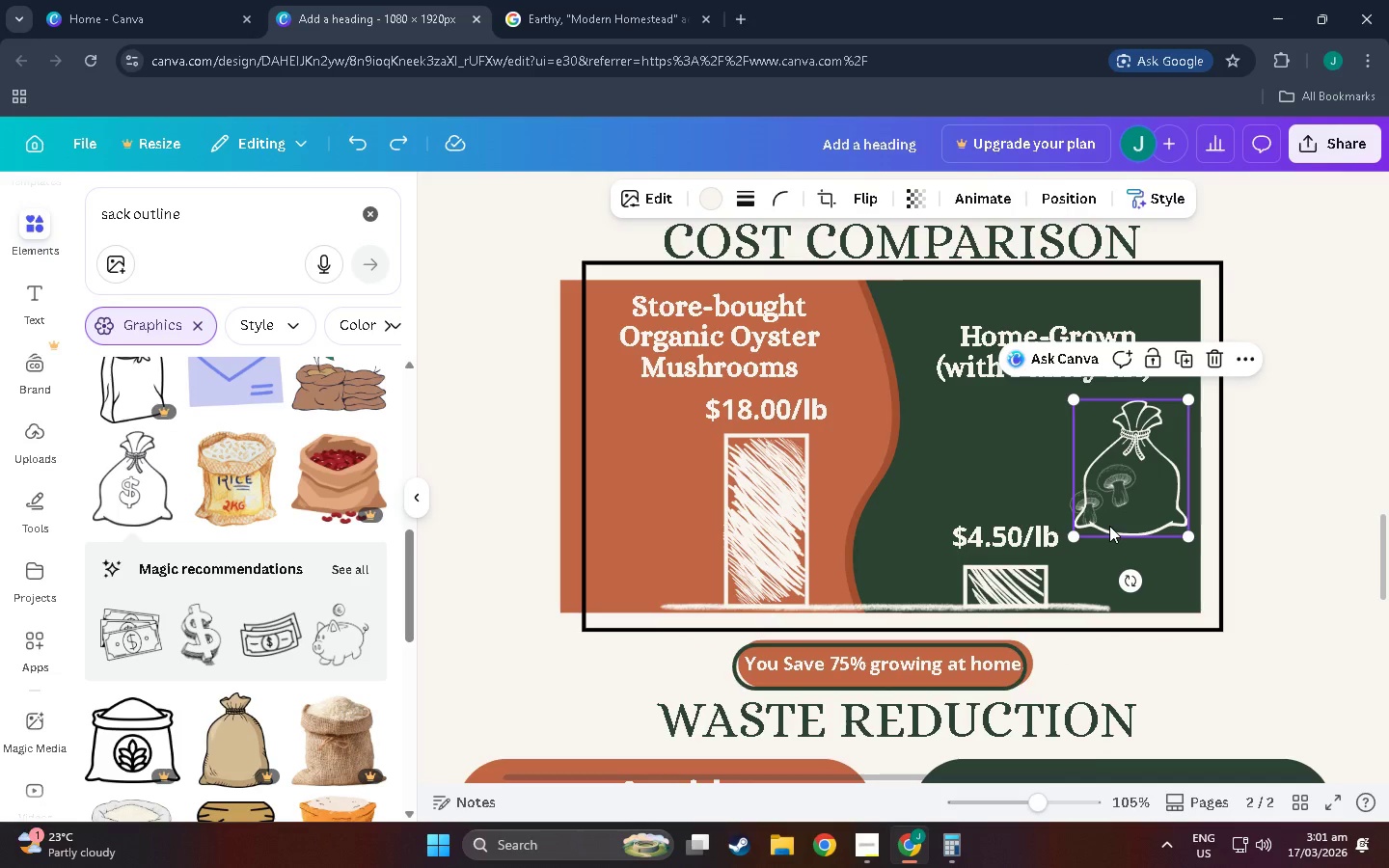 
left_click([1067, 509])
 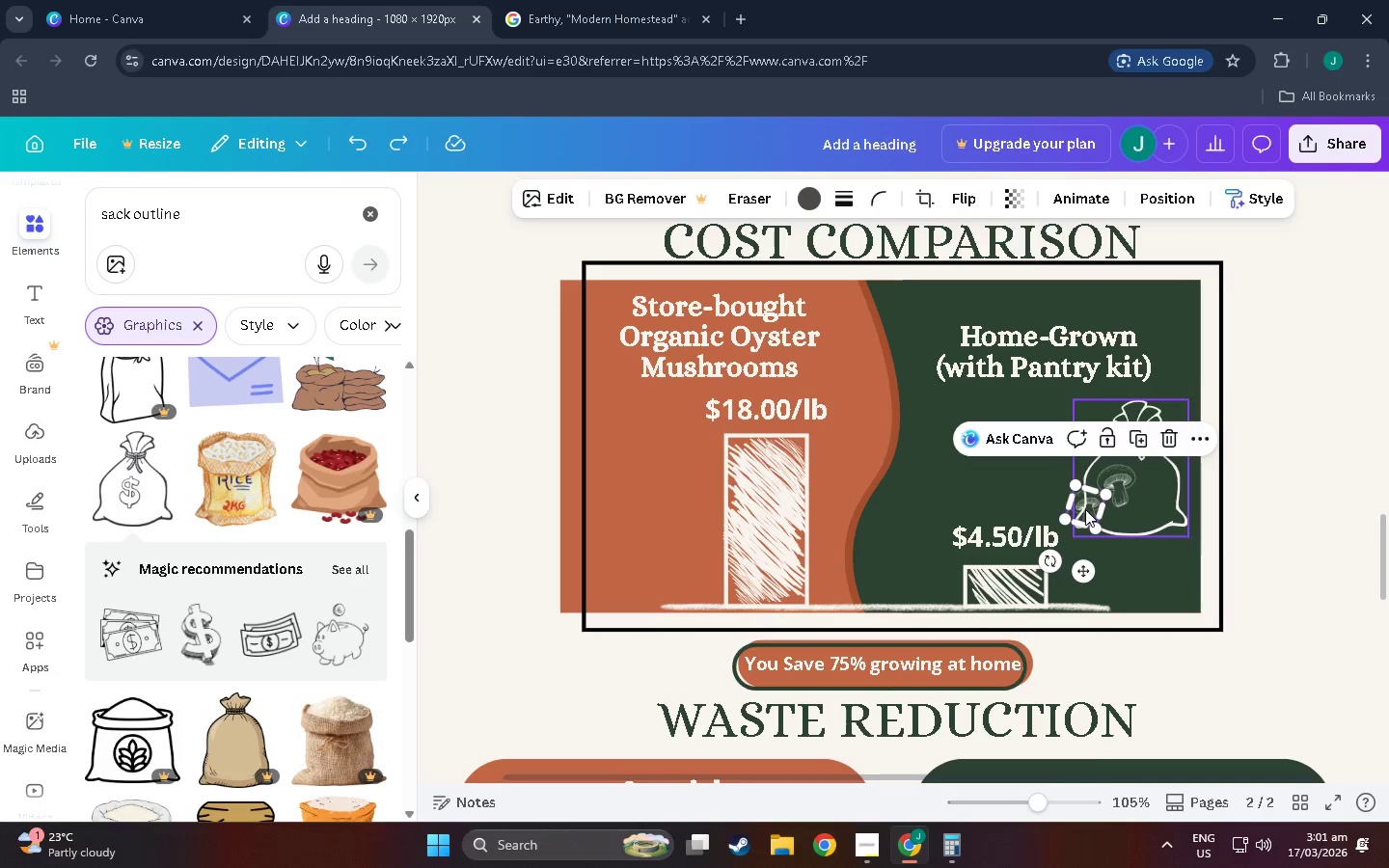 
left_click([1085, 509])
 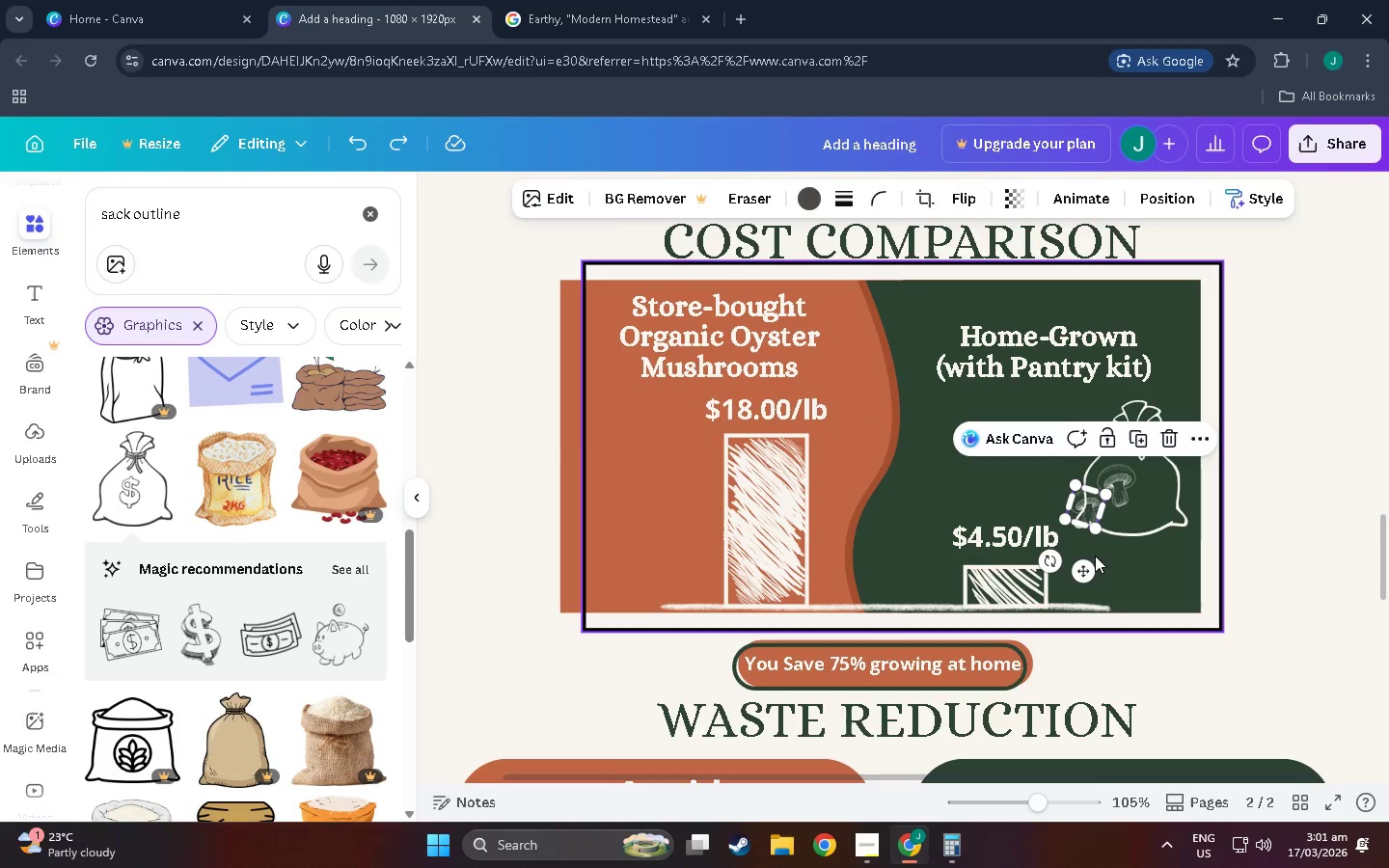 
left_click_drag(start_coordinate=[1083, 575], to_coordinate=[1096, 583])
 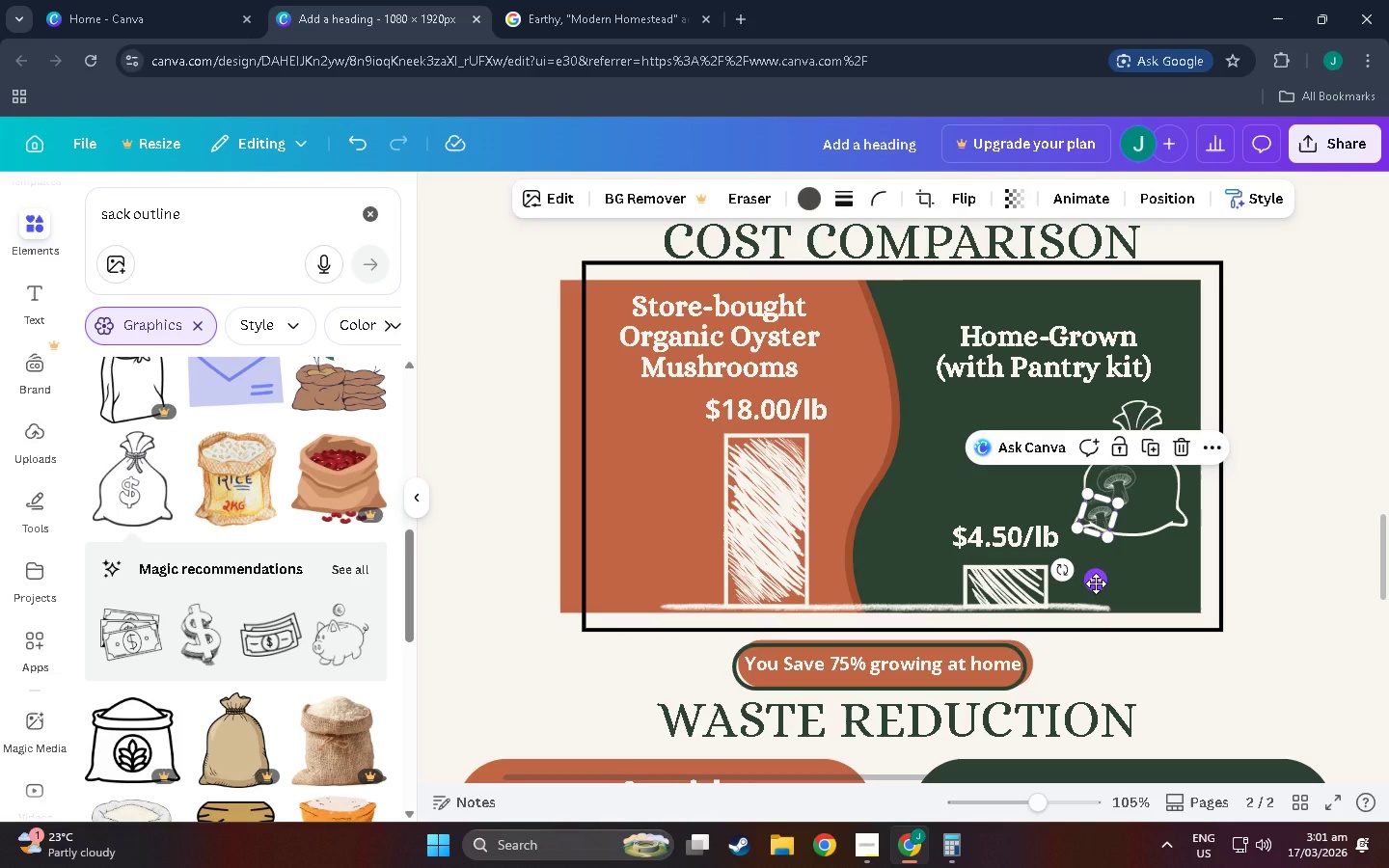 
key(Control+BracketRight)
 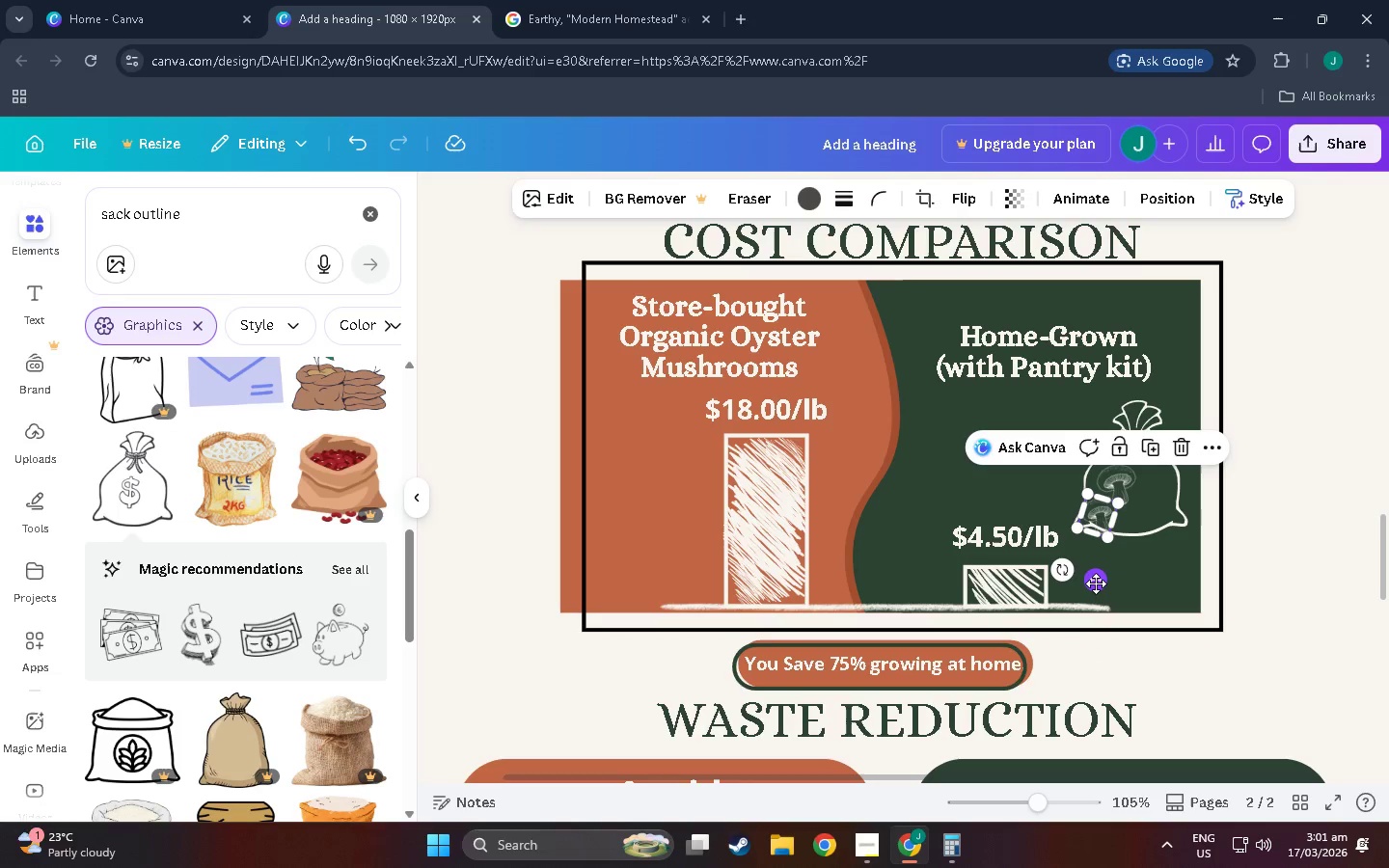 
key(Control+BracketRight)
 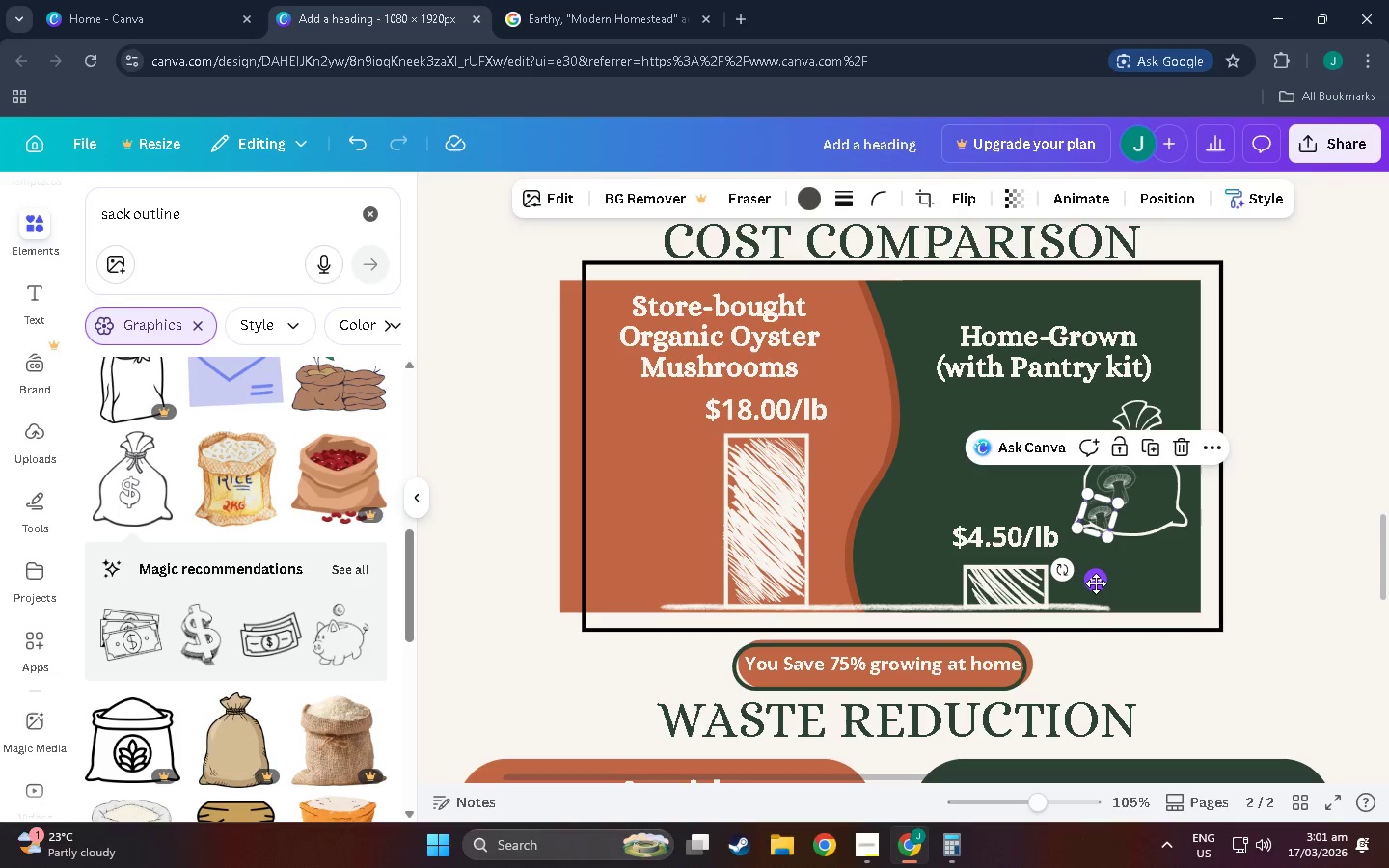 
key(Control+BracketRight)
 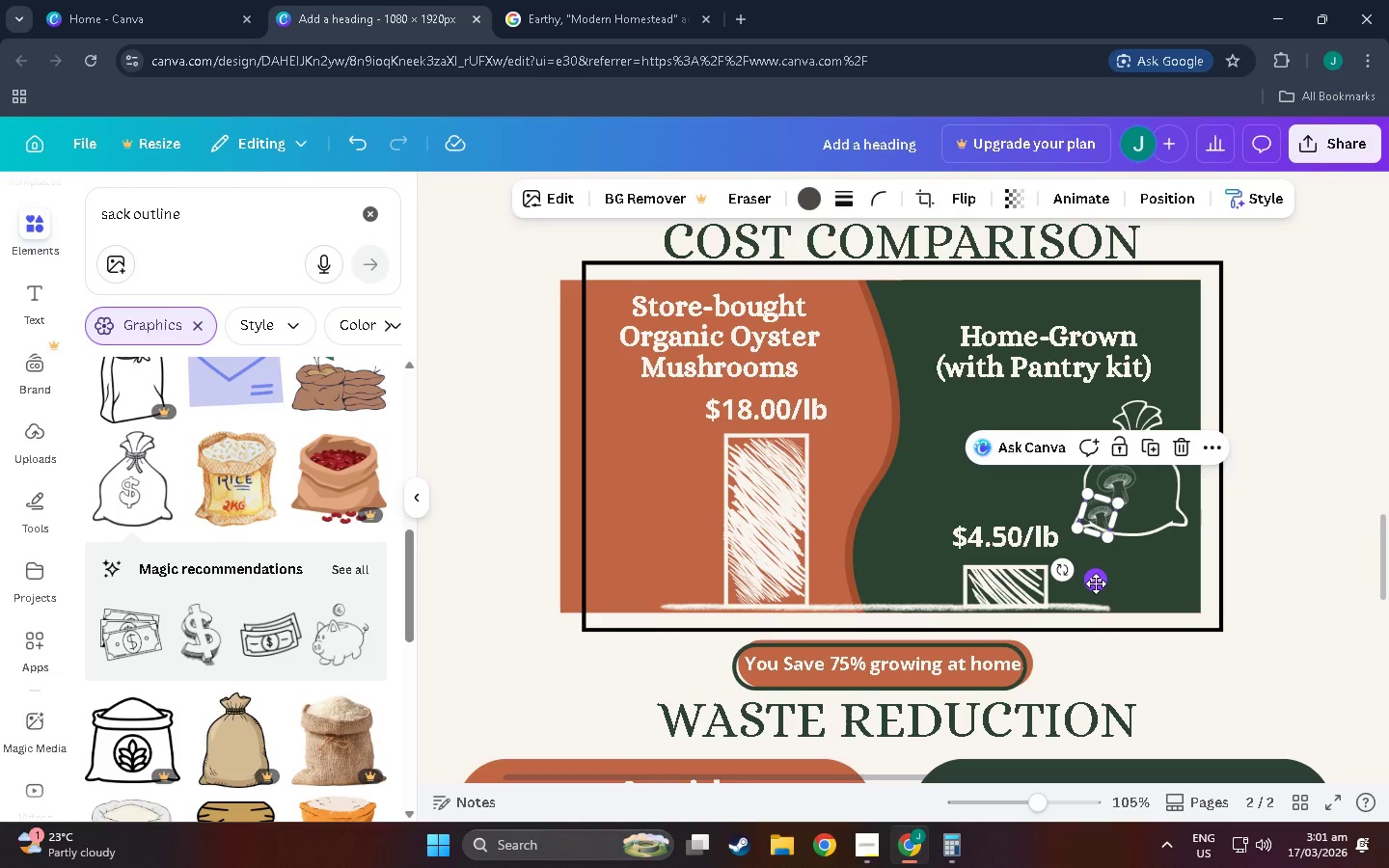 
key(Control+BracketRight)
 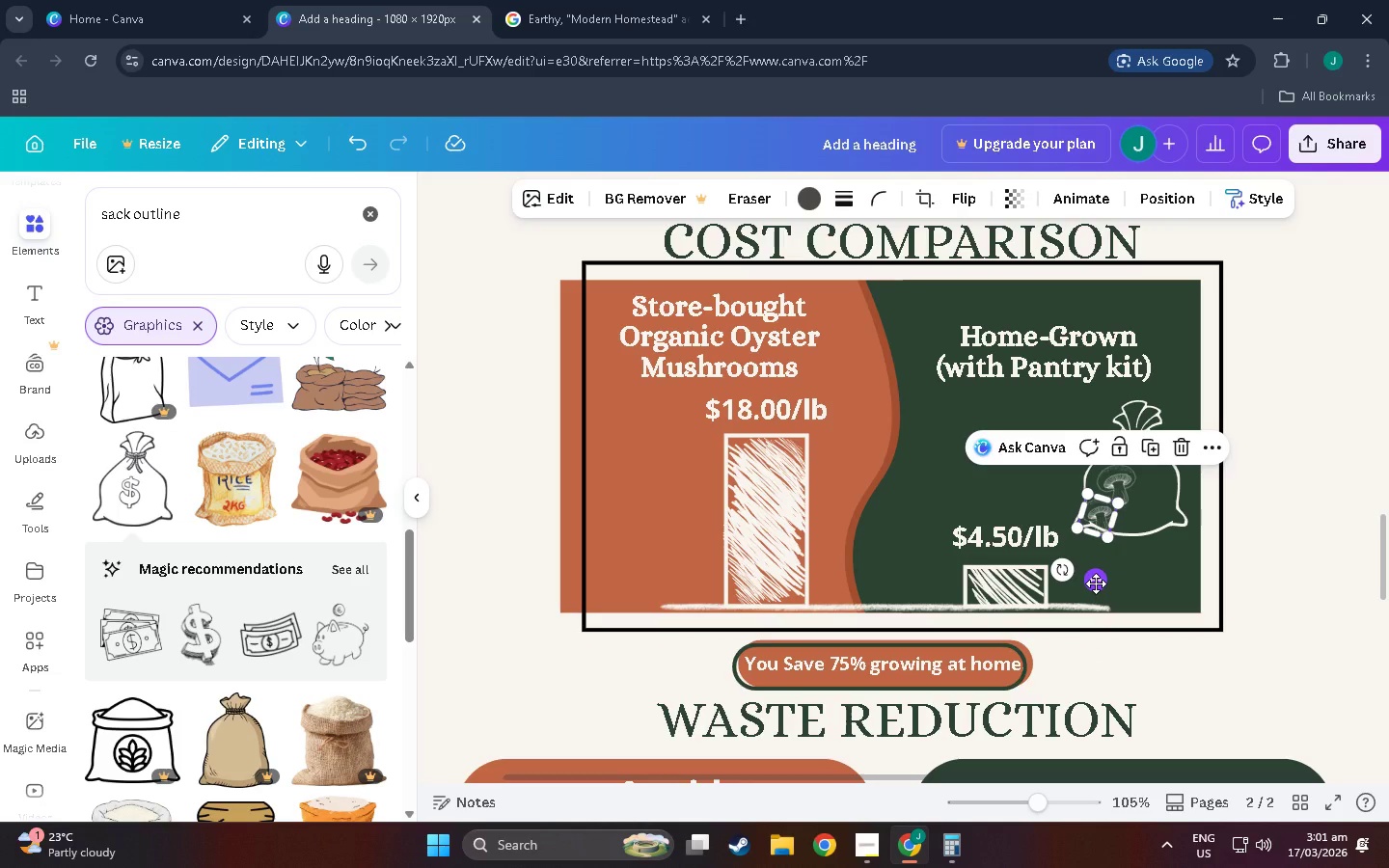 
key(Control+BracketRight)
 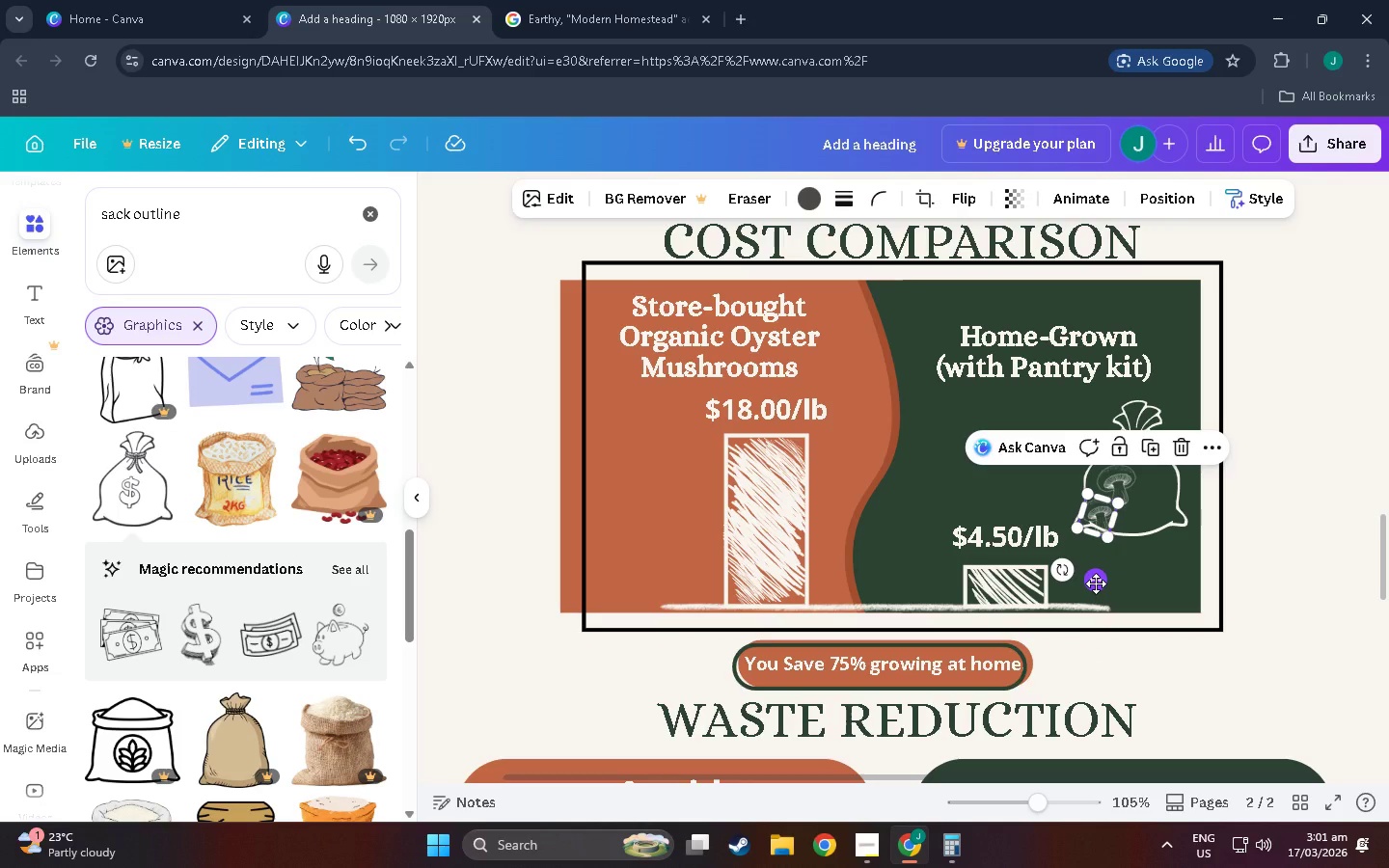 
key(Control+BracketRight)
 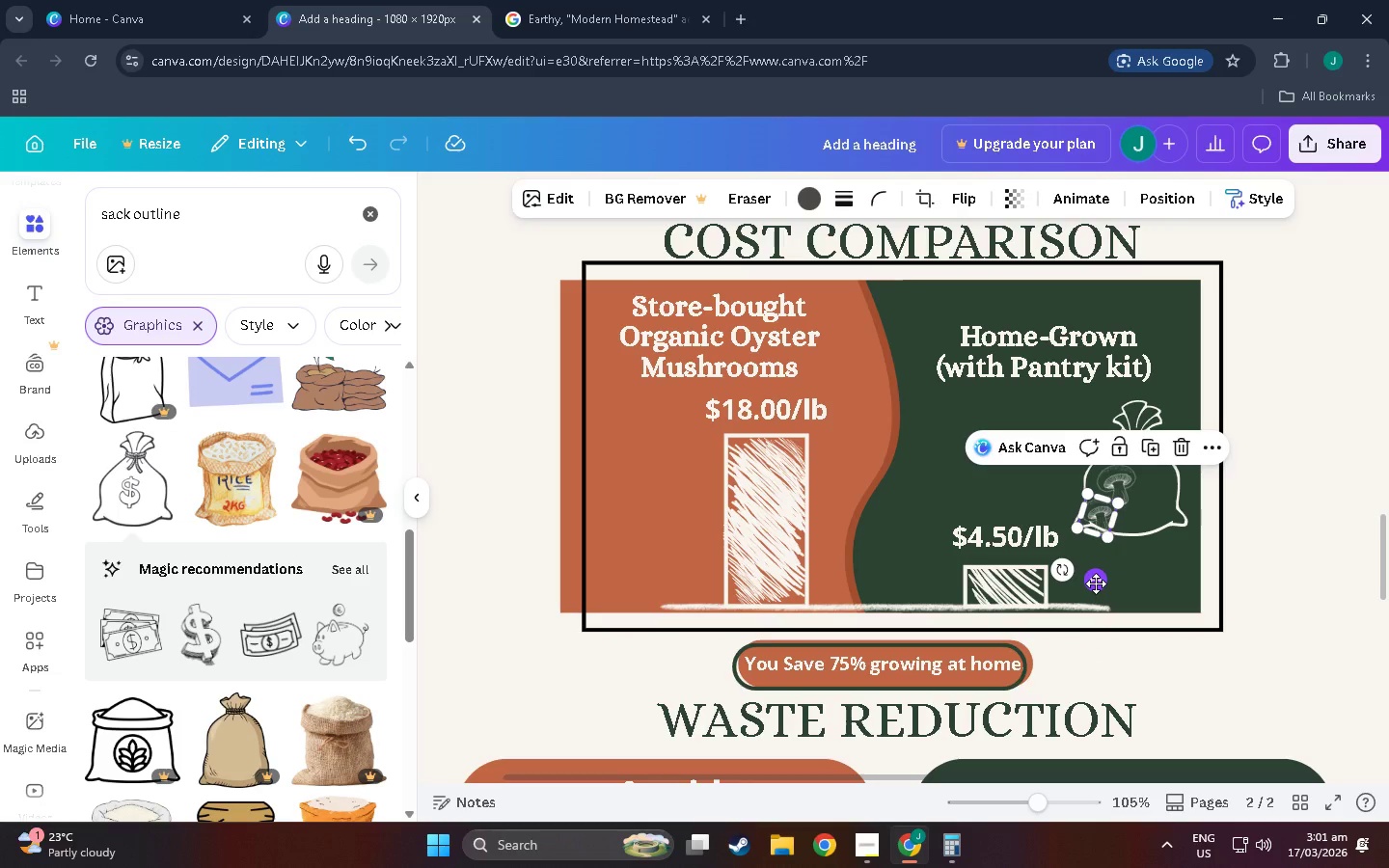 
key(Control+BracketRight)
 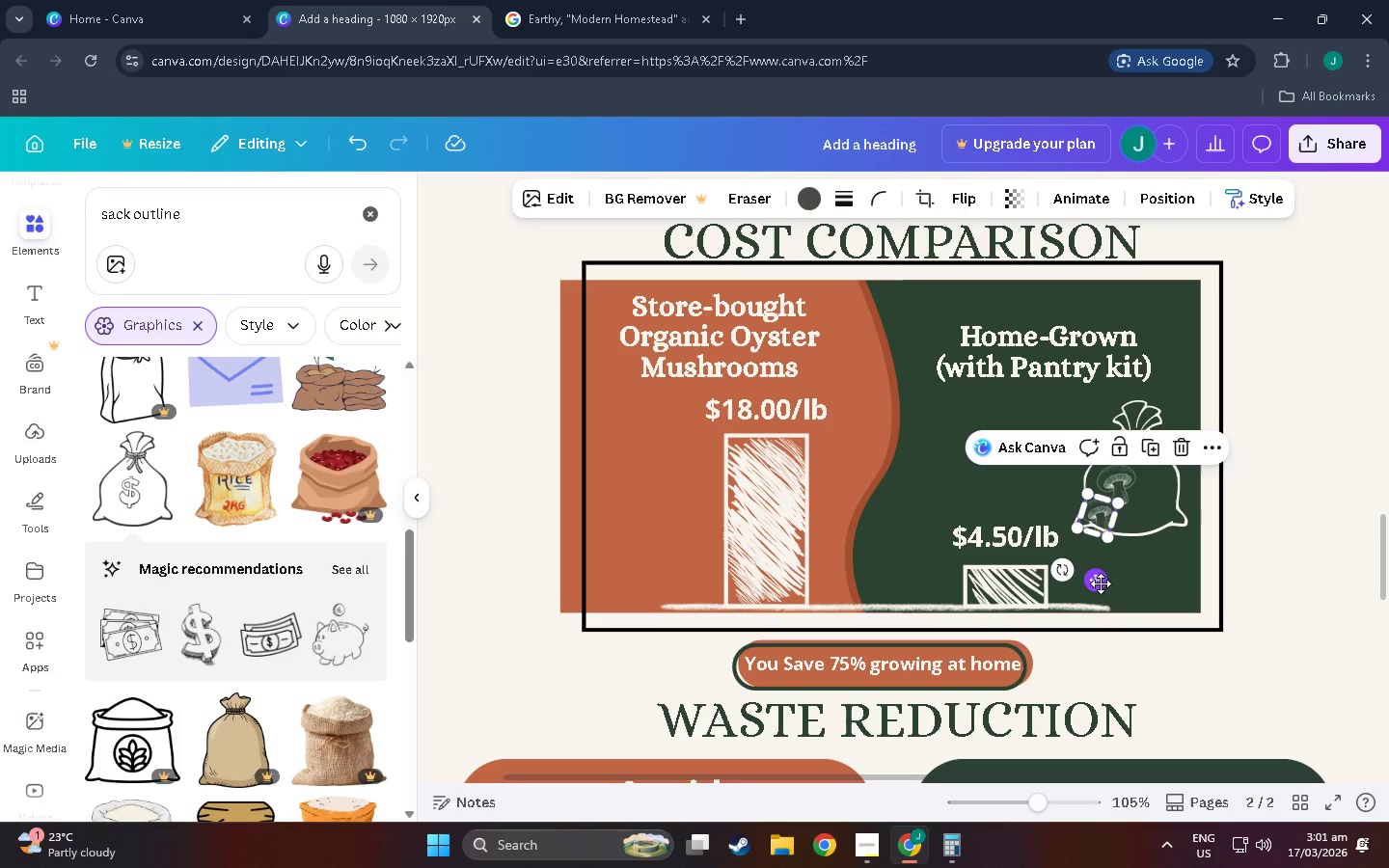 
left_click_drag(start_coordinate=[1101, 583], to_coordinate=[1144, 575])
 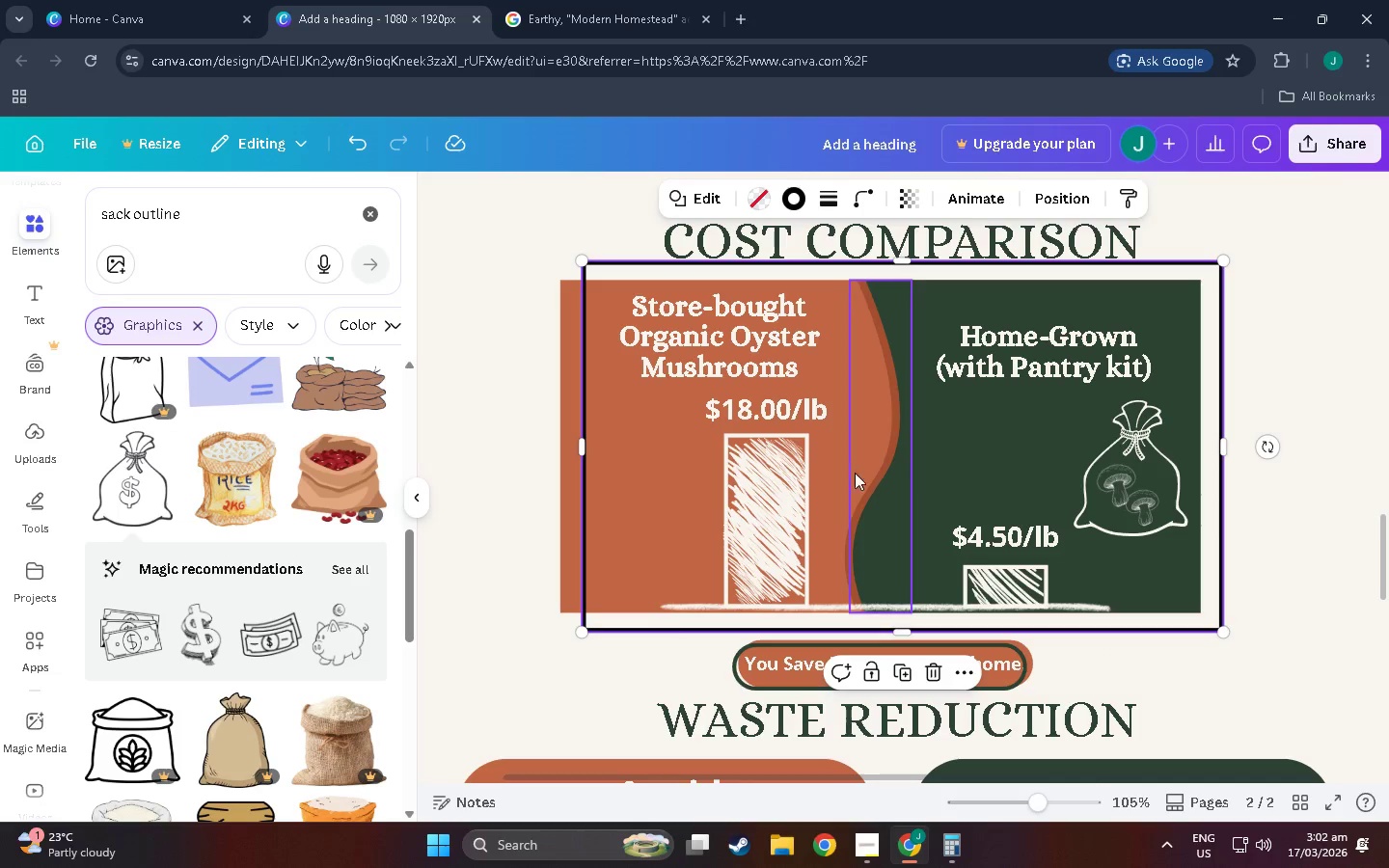 
scroll: coordinate [518, 570], scroll_direction: down, amount: 3.0
 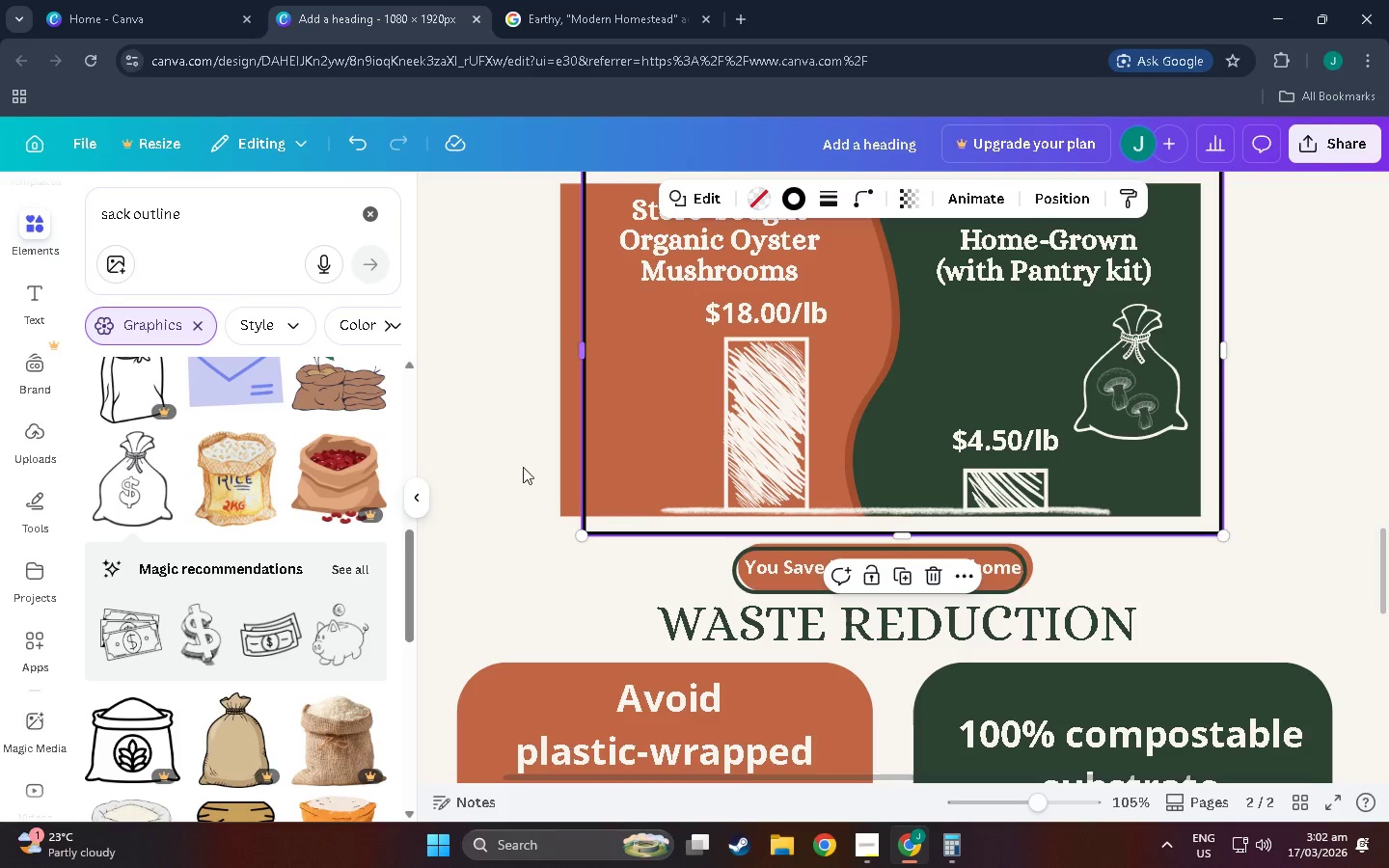 
scroll: coordinate [404, 479], scroll_direction: up, amount: 2.0
 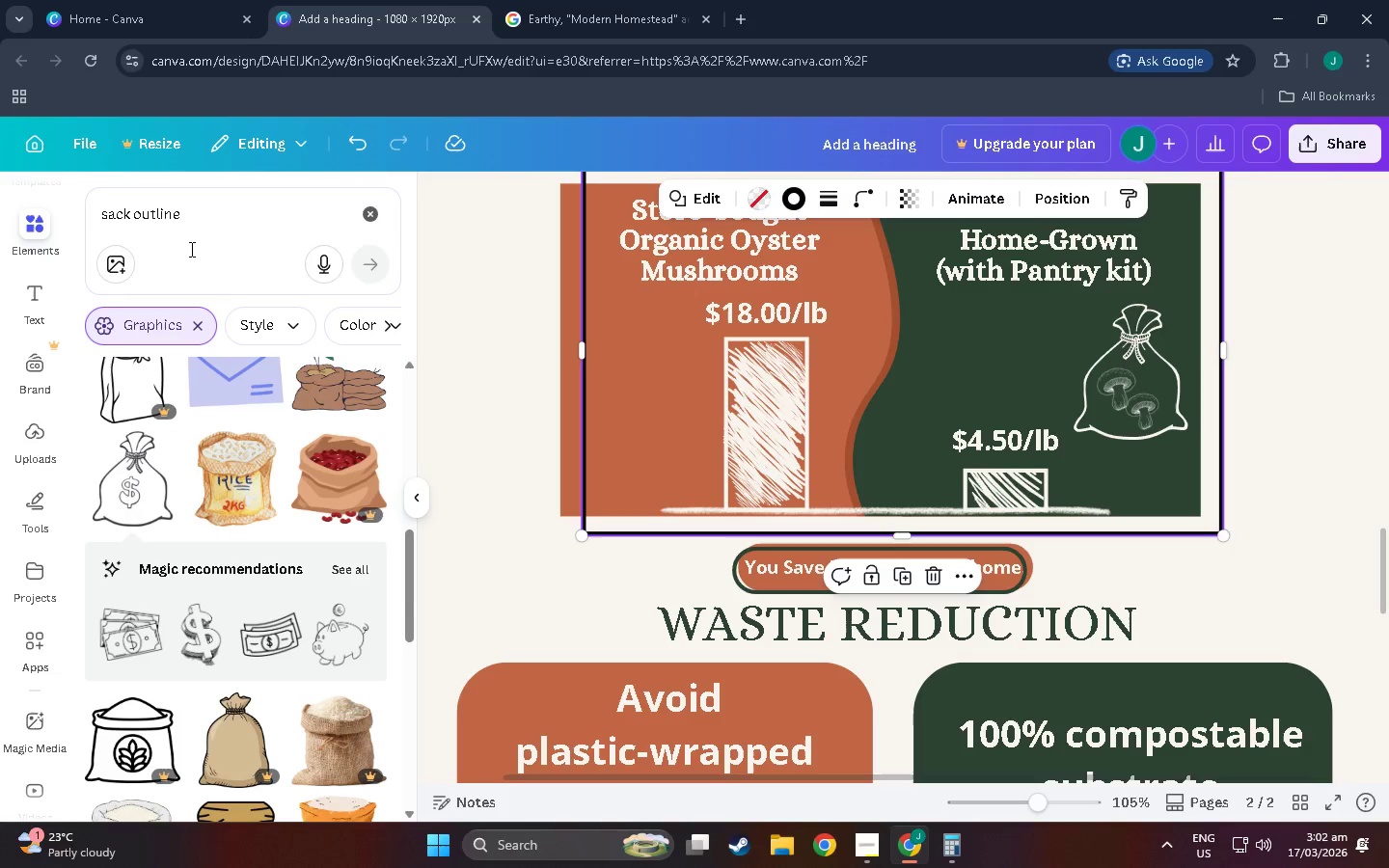 
left_click_drag(start_coordinate=[246, 203], to_coordinate=[0, 193])
 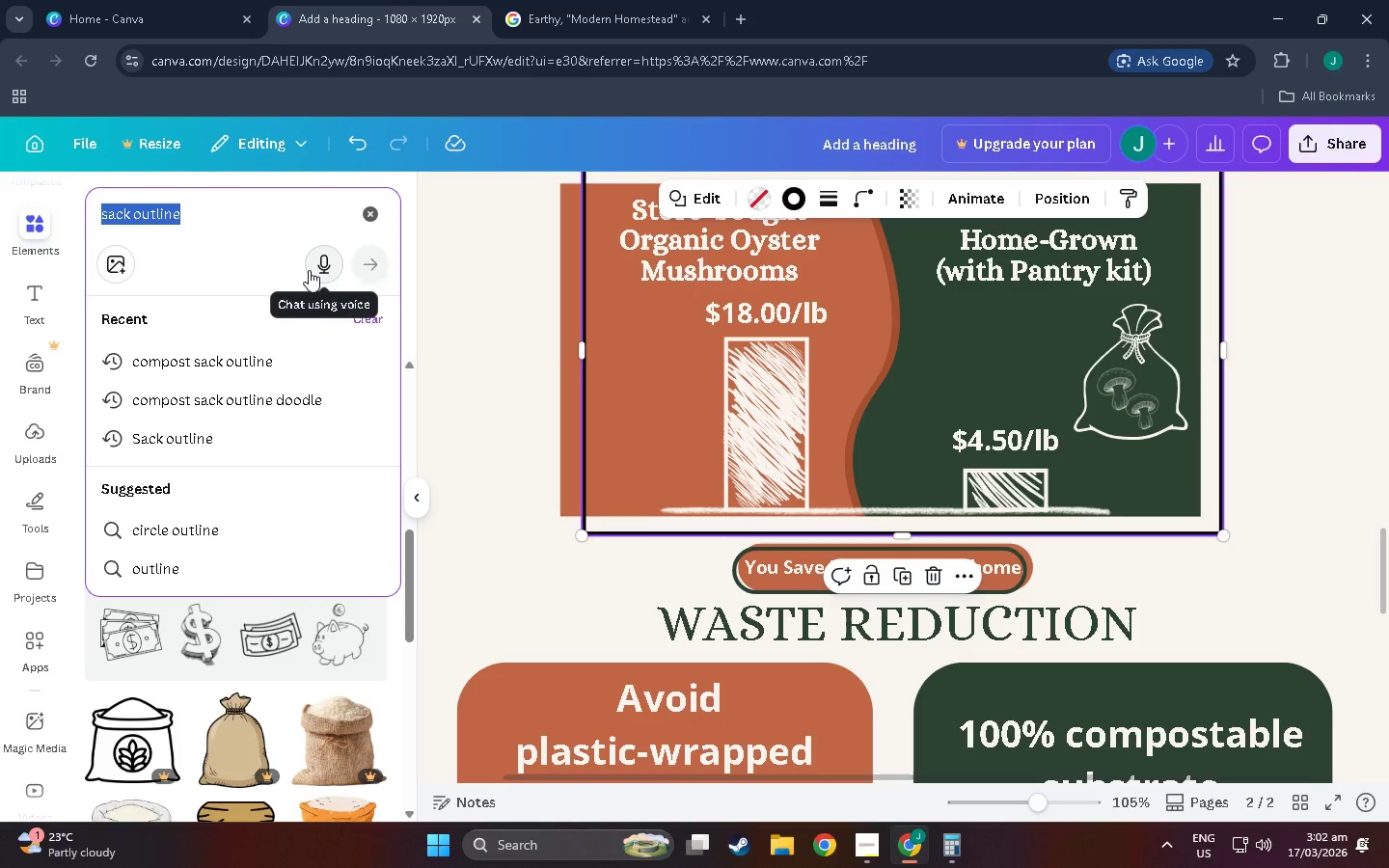 
type(so)
key(Backspace)
type(tore box)
 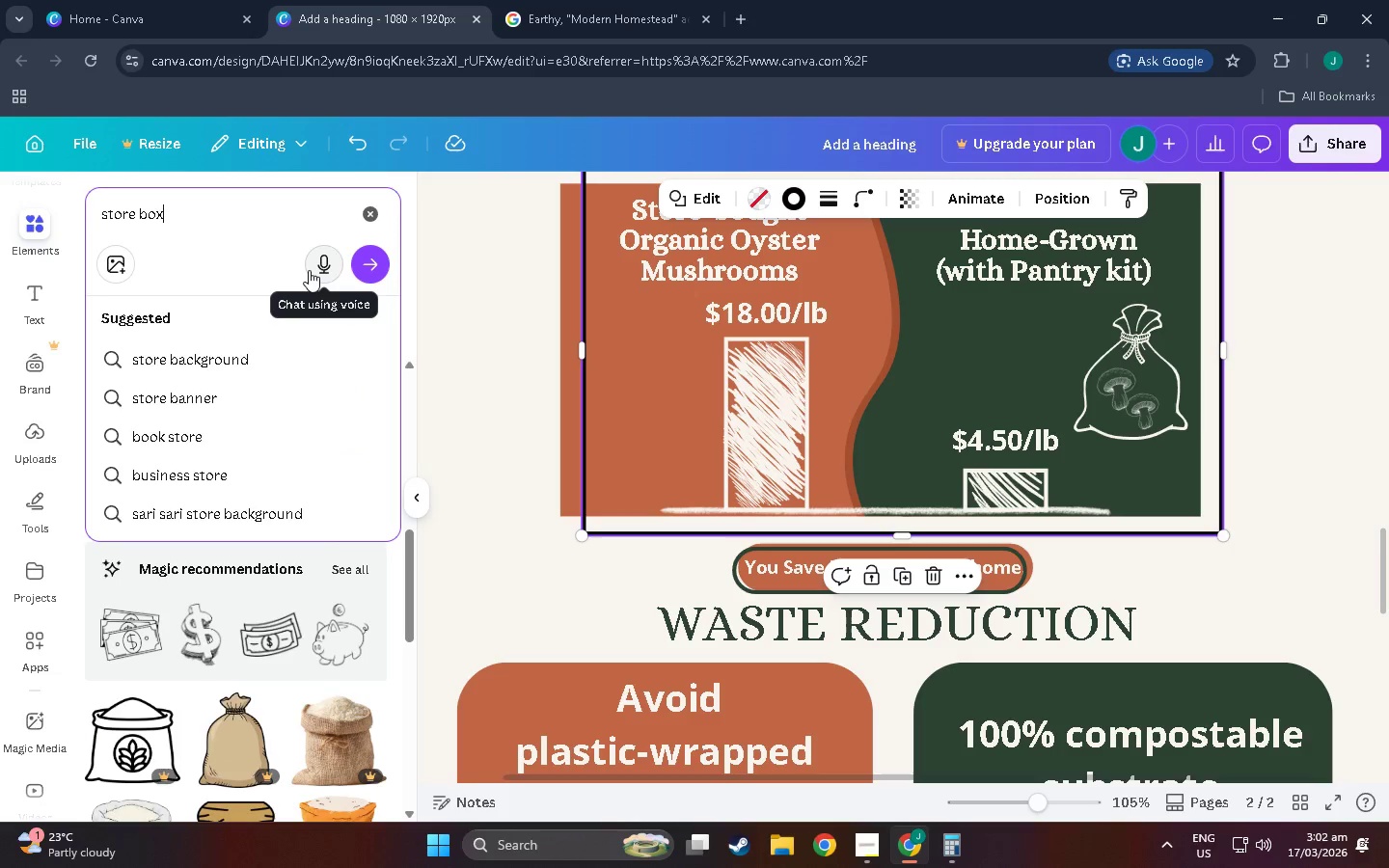 
key(Enter)
 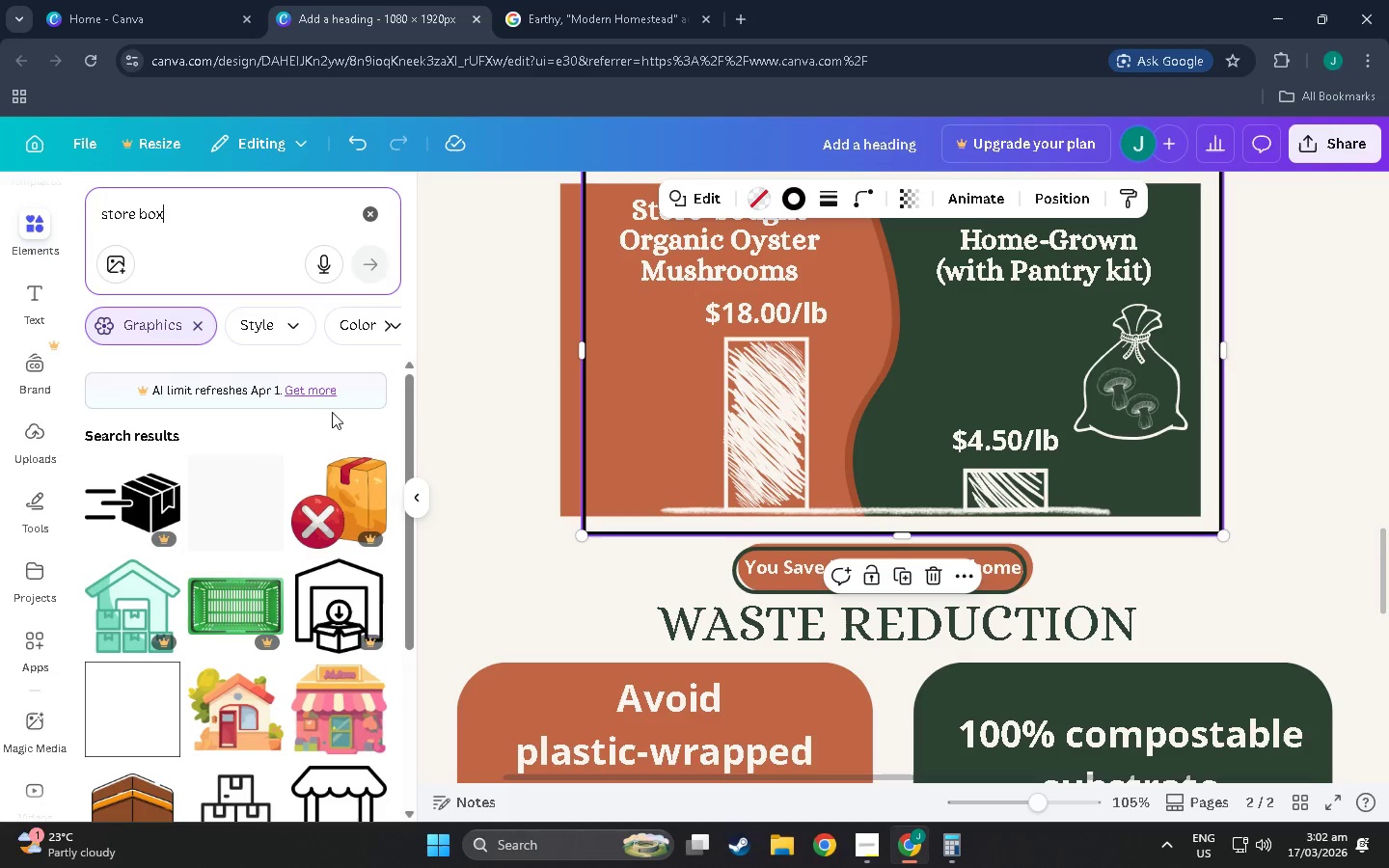 
scroll: coordinate [157, 314], scroll_direction: down, amount: 16.0
 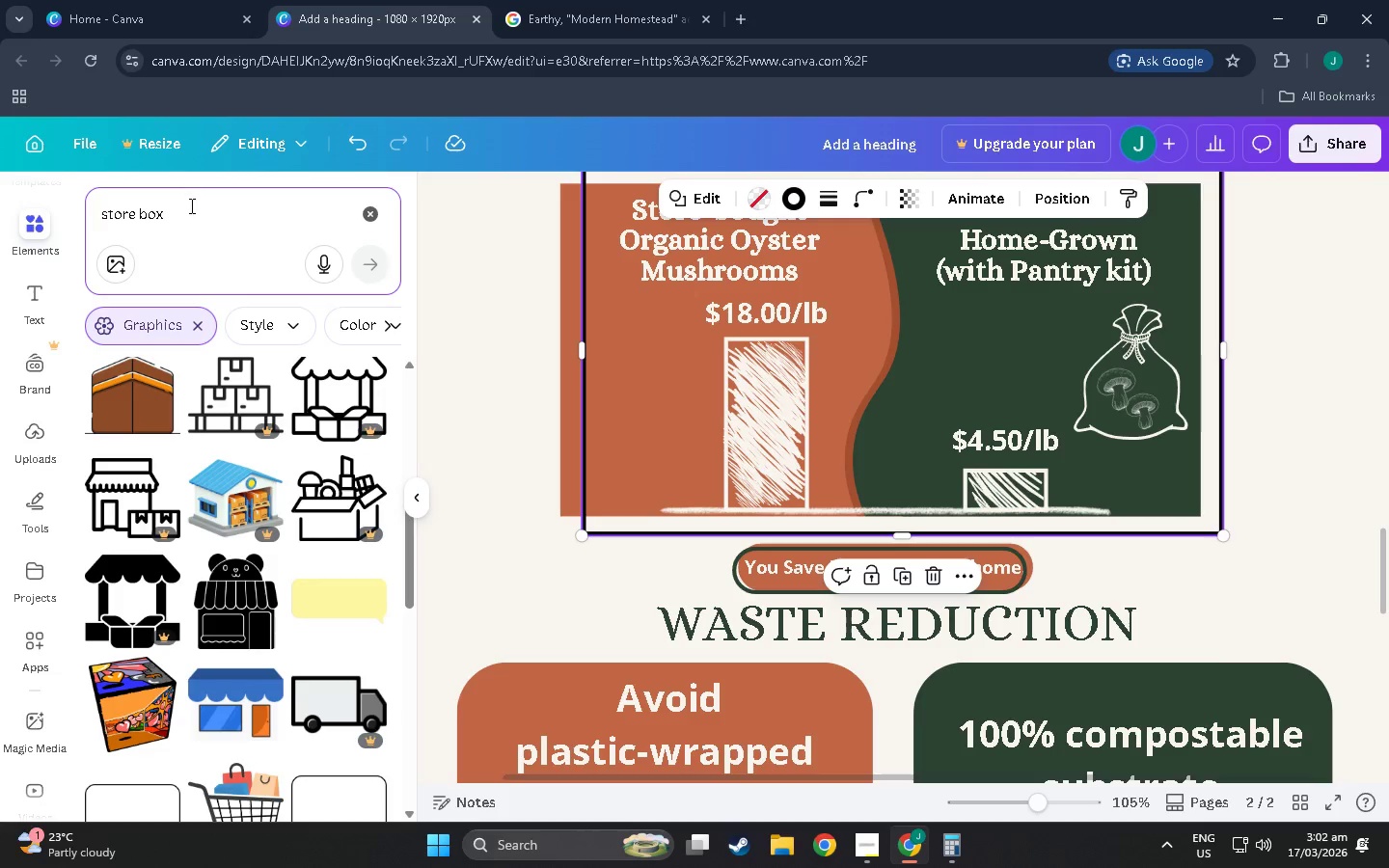 
left_click_drag(start_coordinate=[191, 207], to_coordinate=[0, 208])
 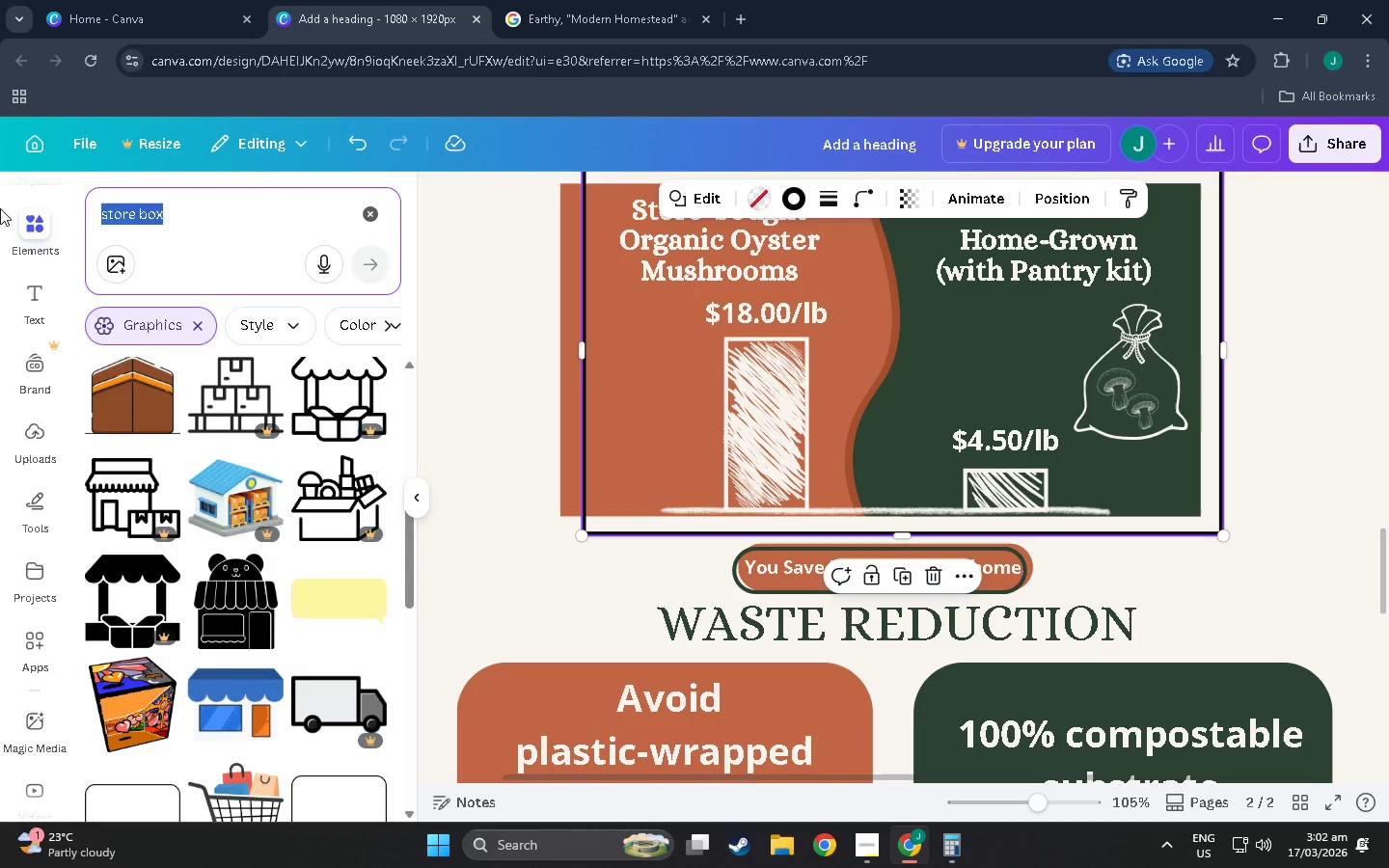 
type(packed mu)
key(Backspace)
key(Backspace)
type(food)
 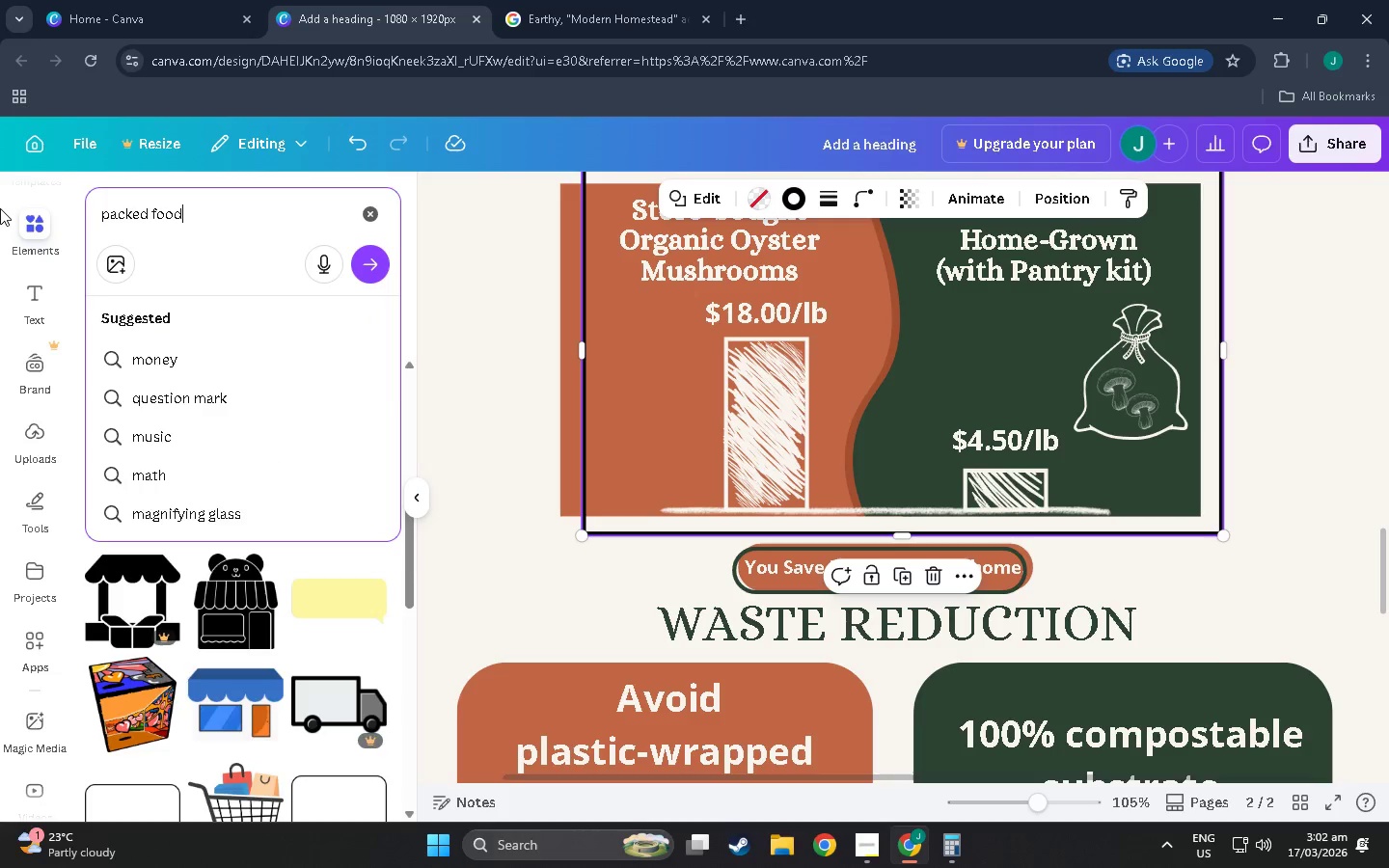 
key(Enter)
 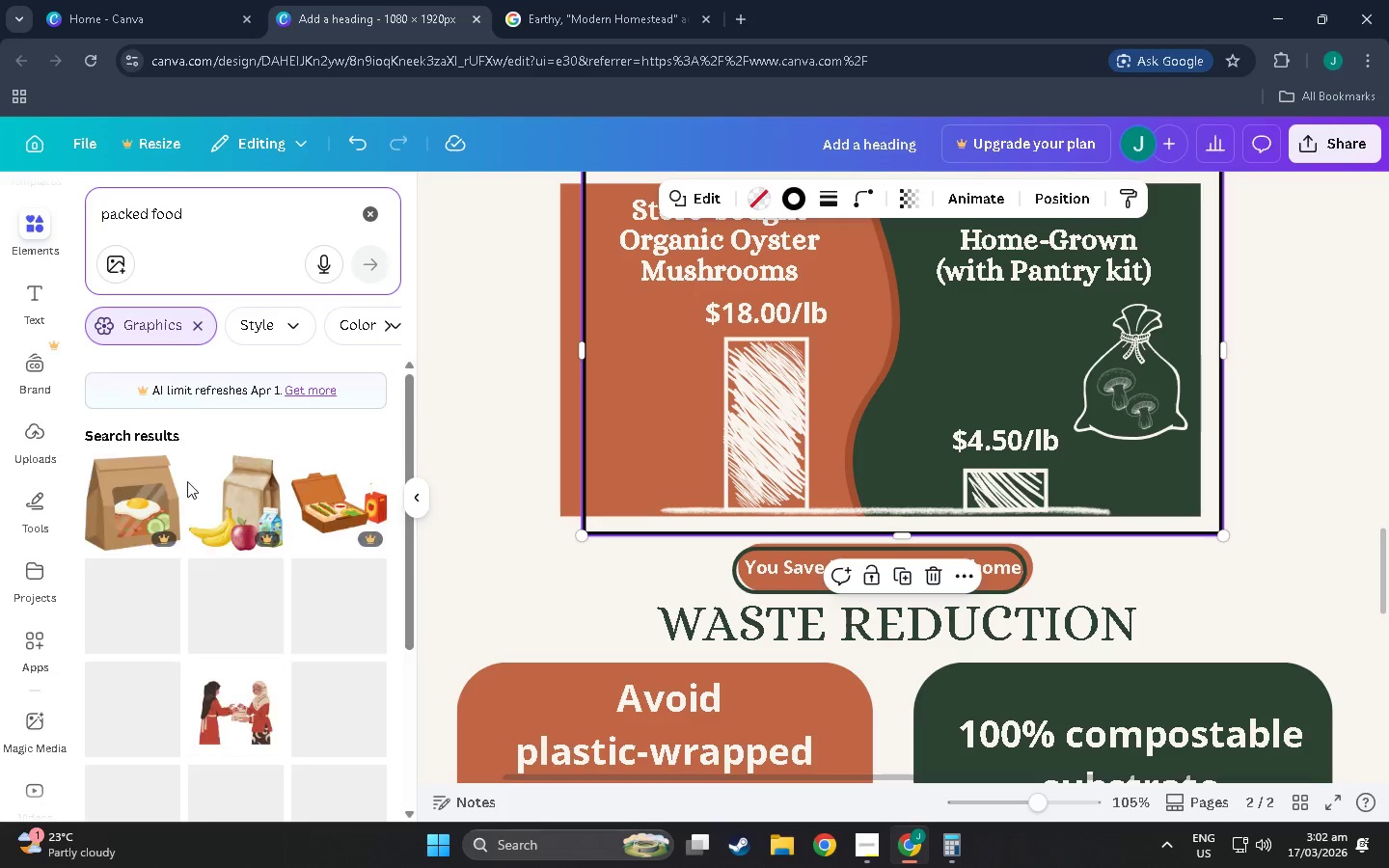 
scroll: coordinate [190, 392], scroll_direction: down, amount: 32.0
 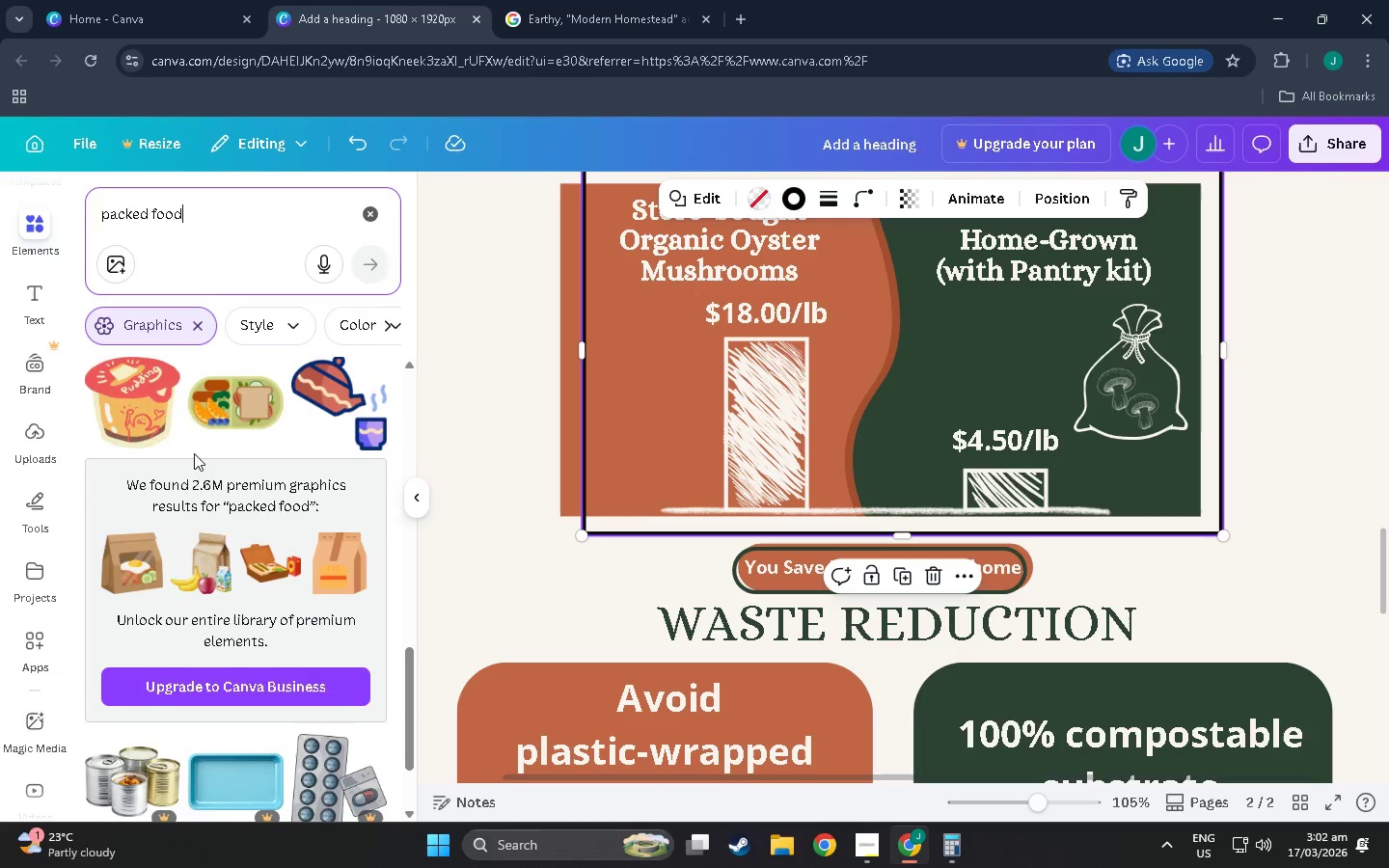 
scroll: coordinate [194, 427], scroll_direction: down, amount: 4.0
 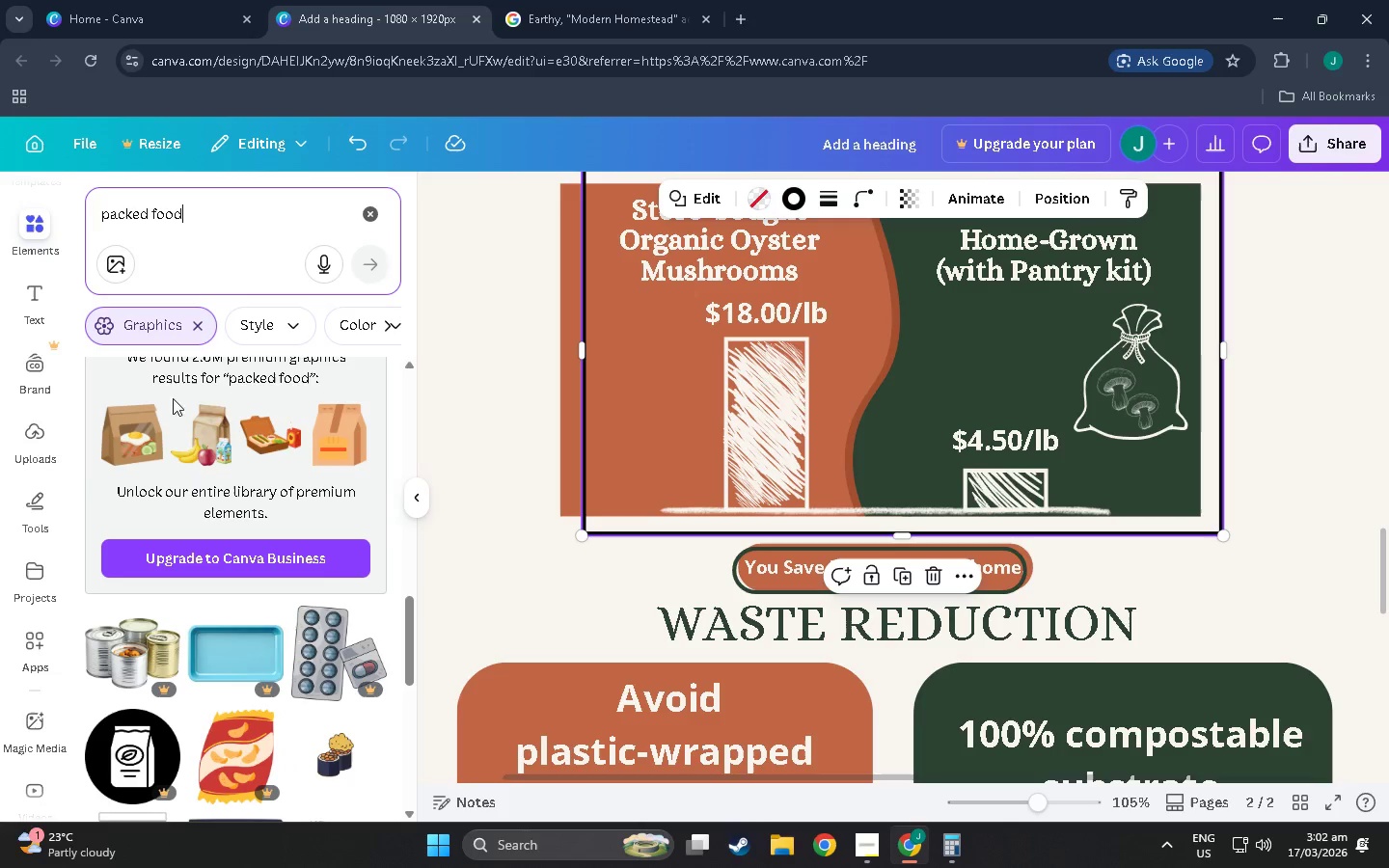 
scroll: coordinate [274, 412], scroll_direction: up, amount: 2.0
 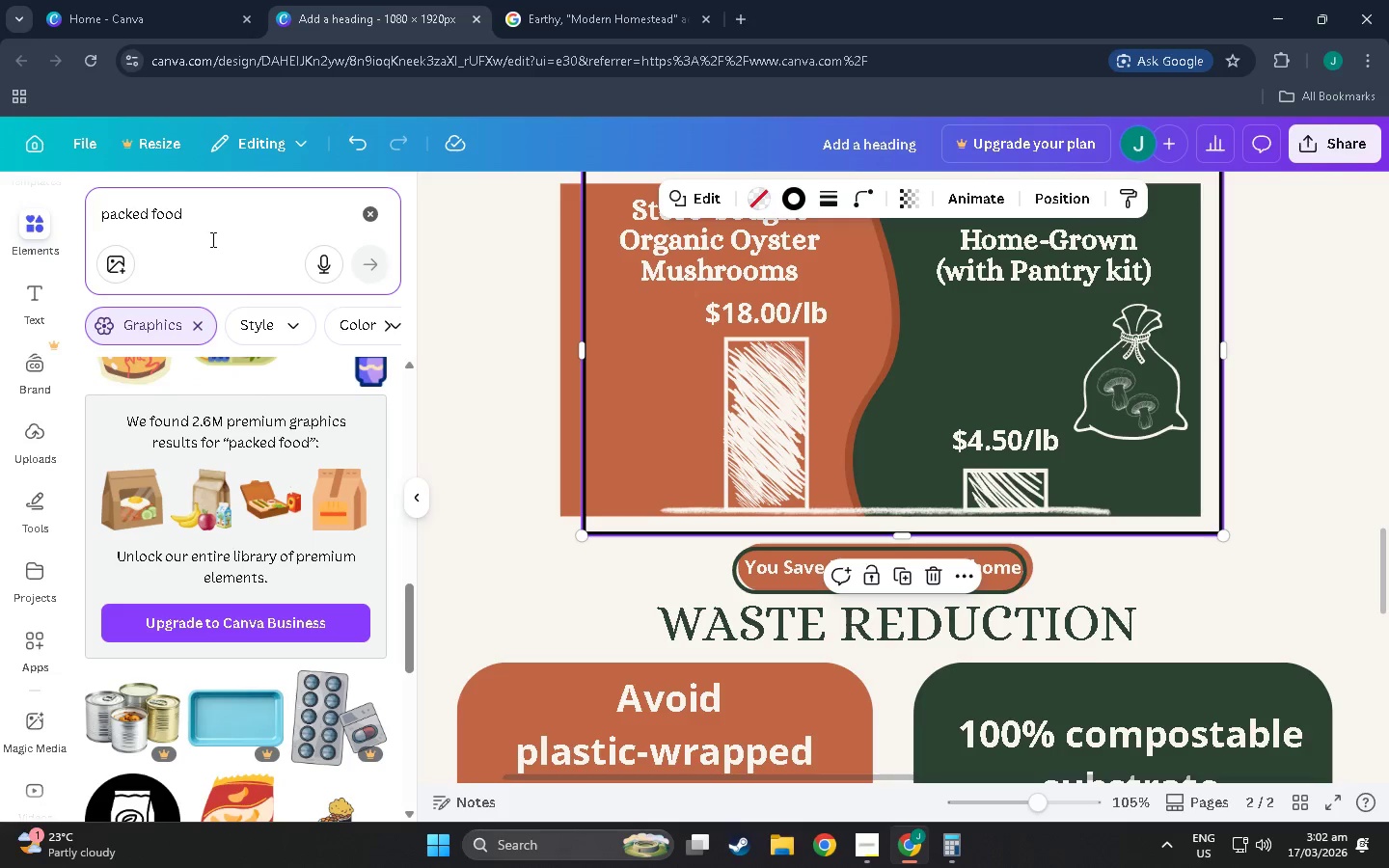 
left_click_drag(start_coordinate=[212, 239], to_coordinate=[22, 206])
 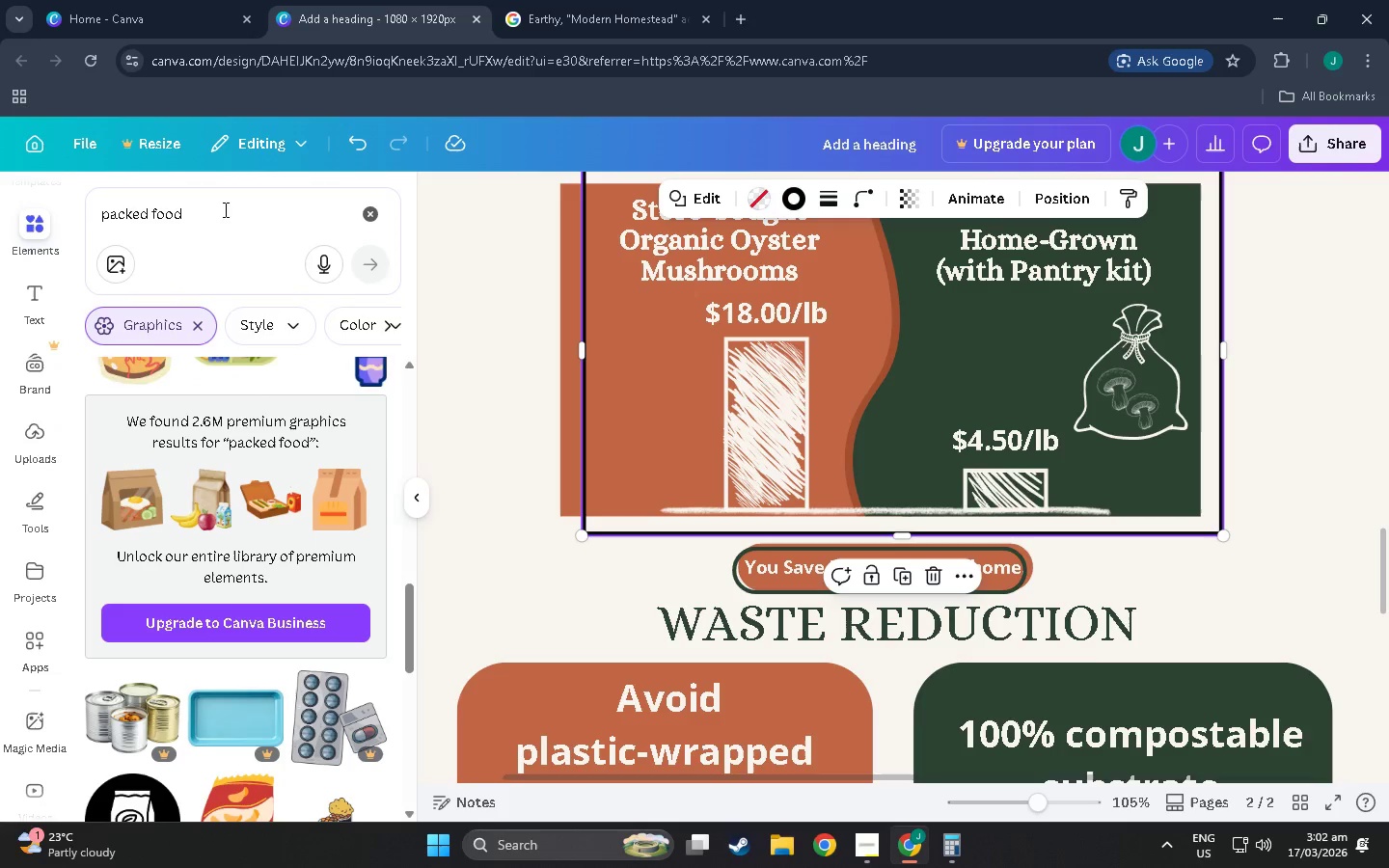 
left_click_drag(start_coordinate=[227, 208], to_coordinate=[6, 200])
 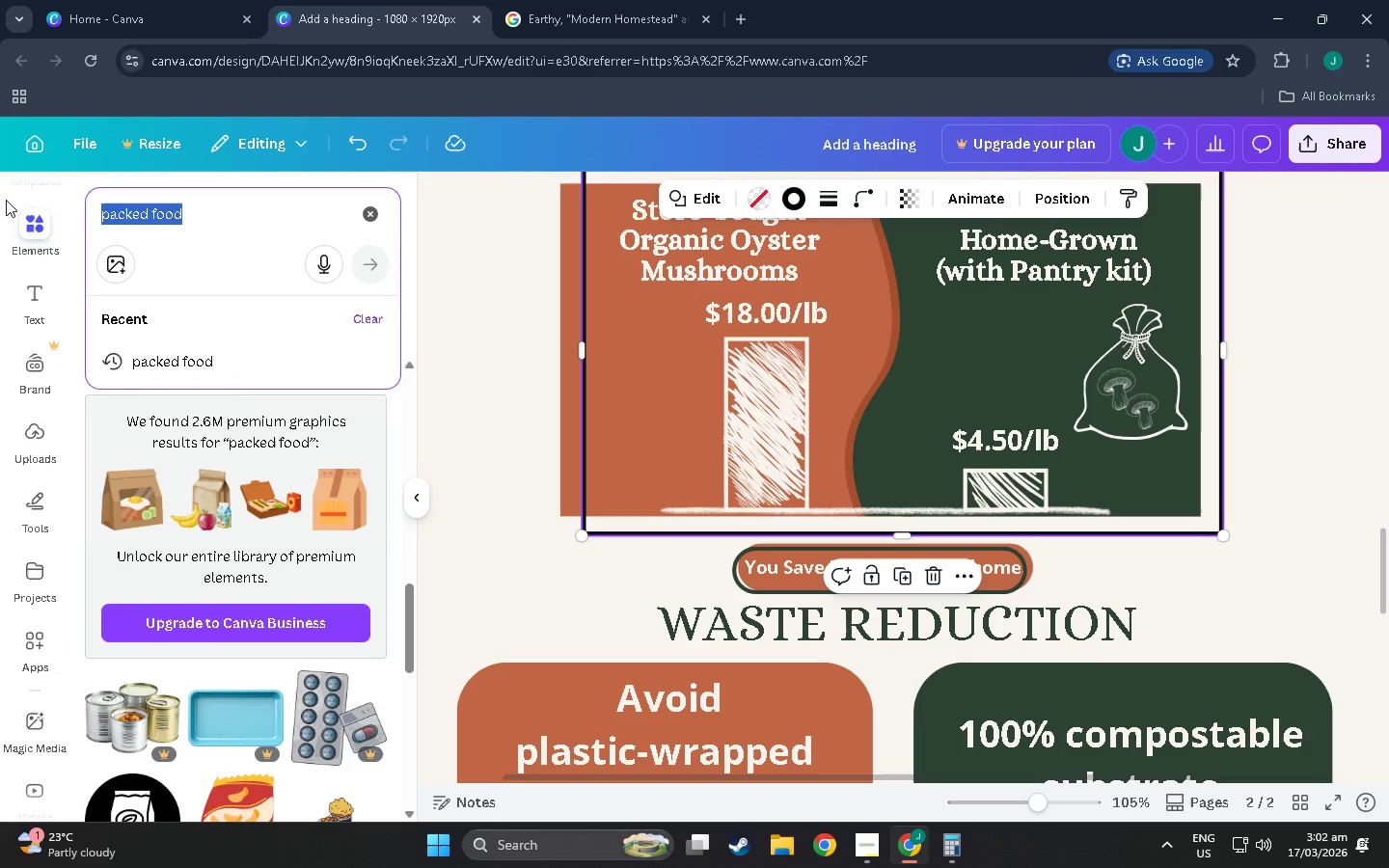 
type(grocery mushroom)
 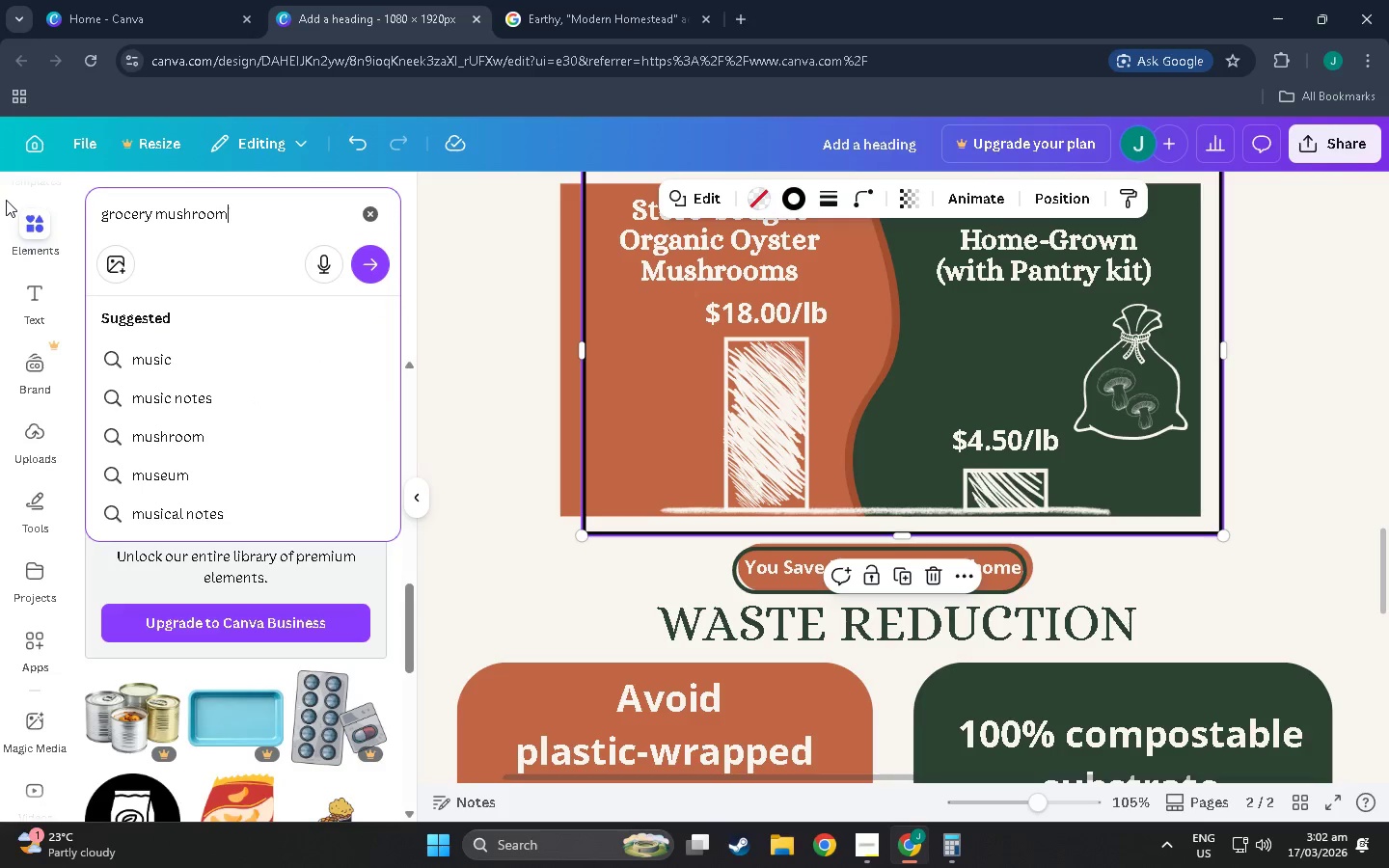 
key(Enter)
 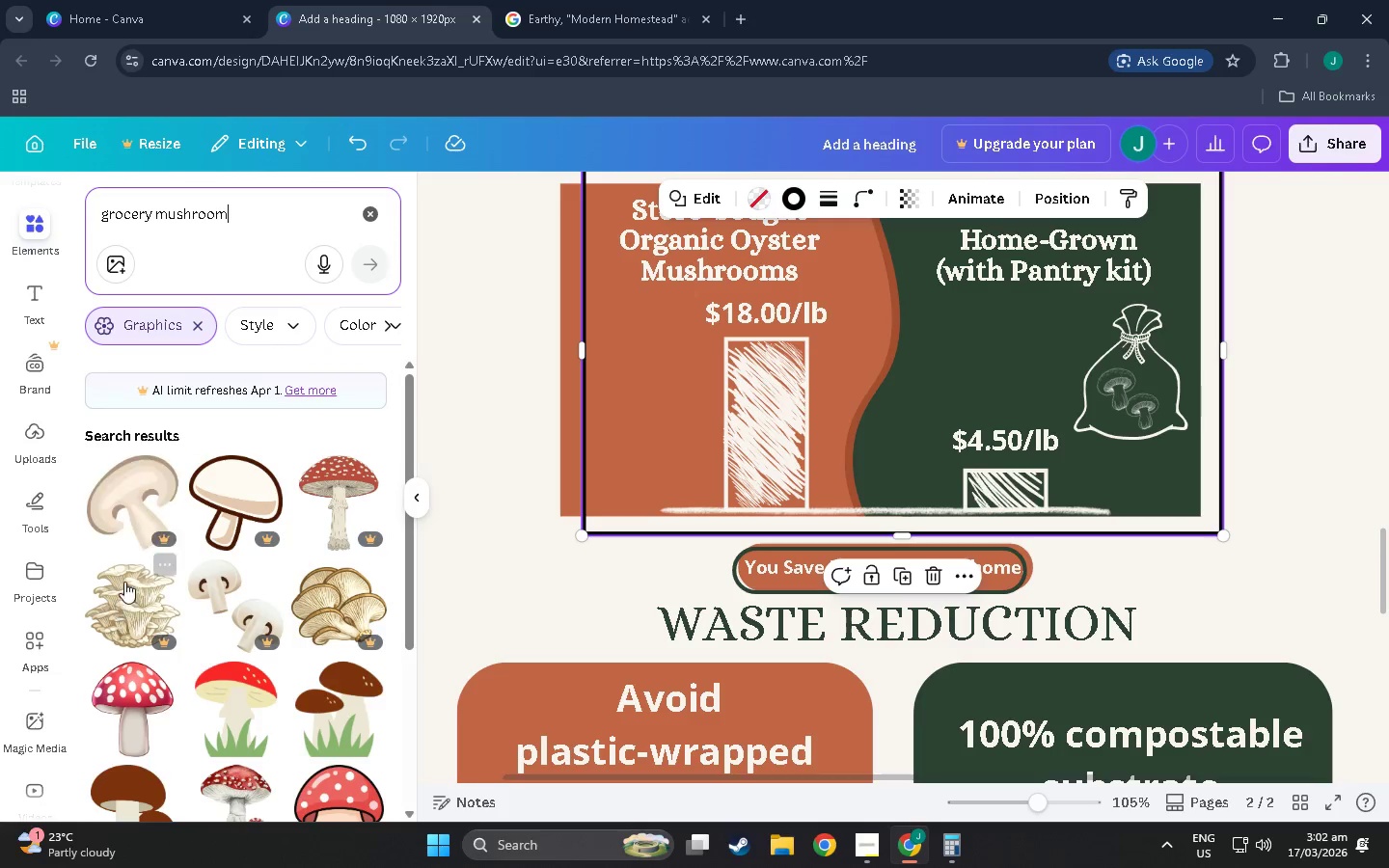 
scroll: coordinate [283, 571], scroll_direction: down, amount: 61.0
 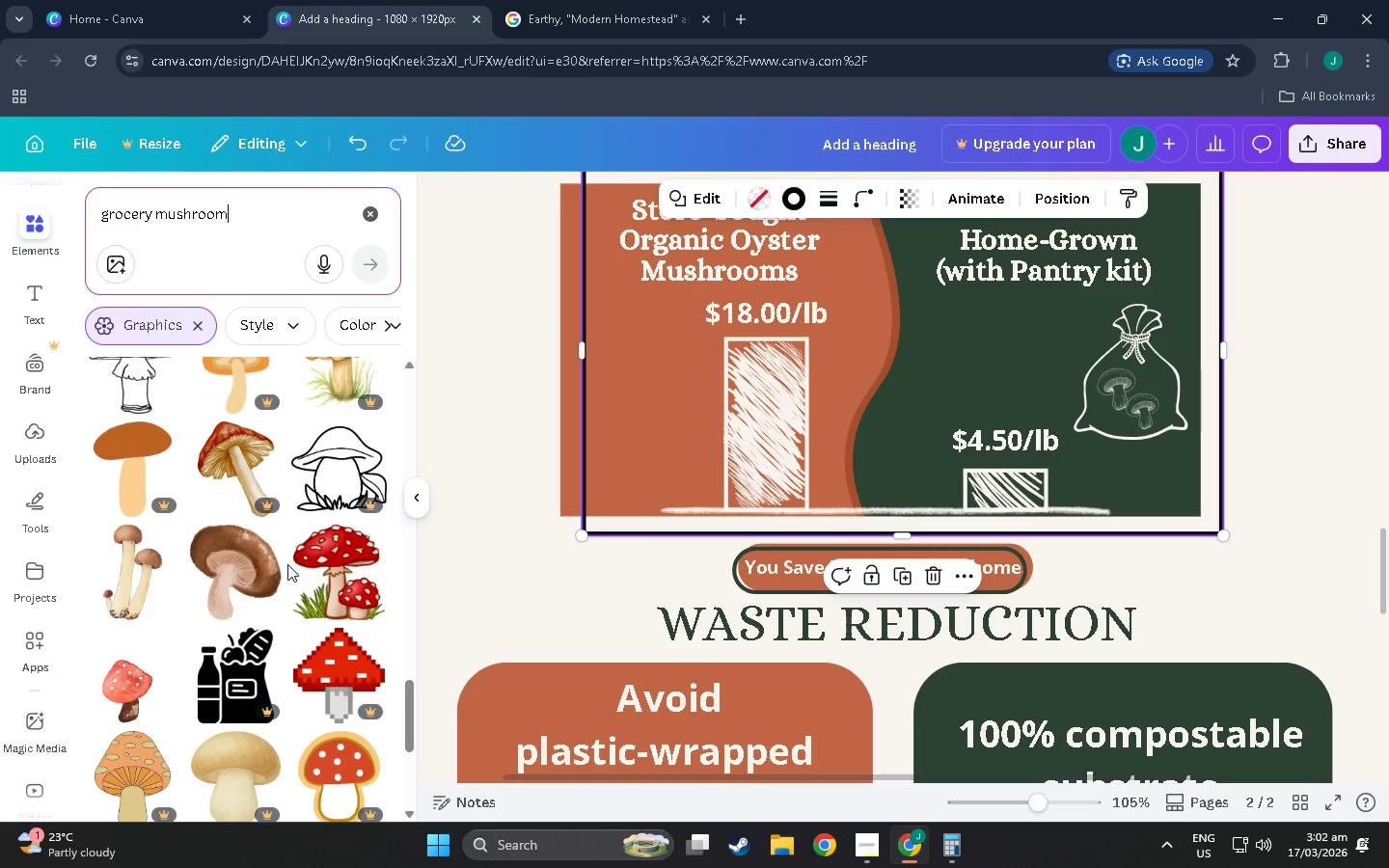 
mouse_move([295, 571])
 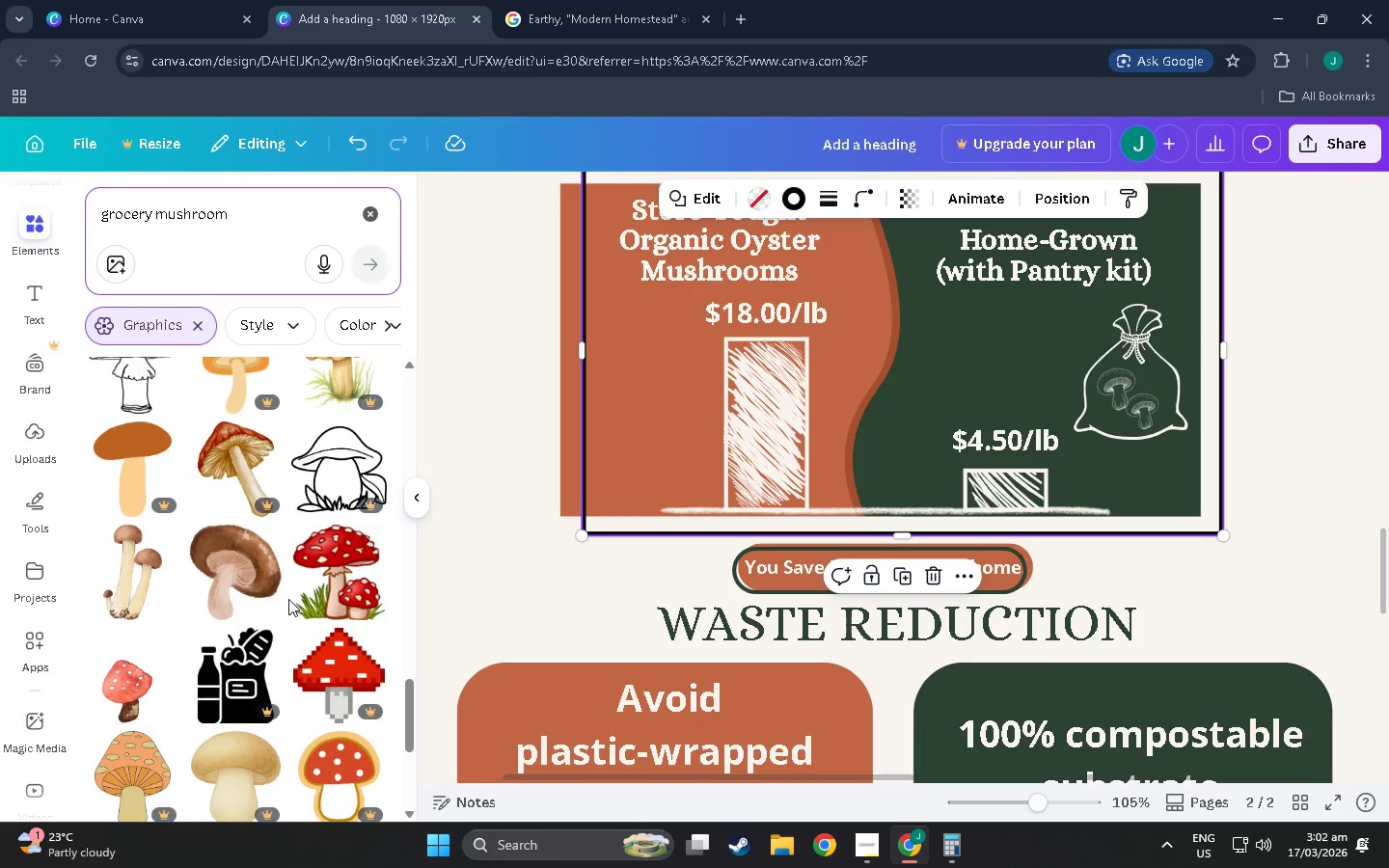 
scroll: coordinate [288, 595], scroll_direction: up, amount: 14.0
 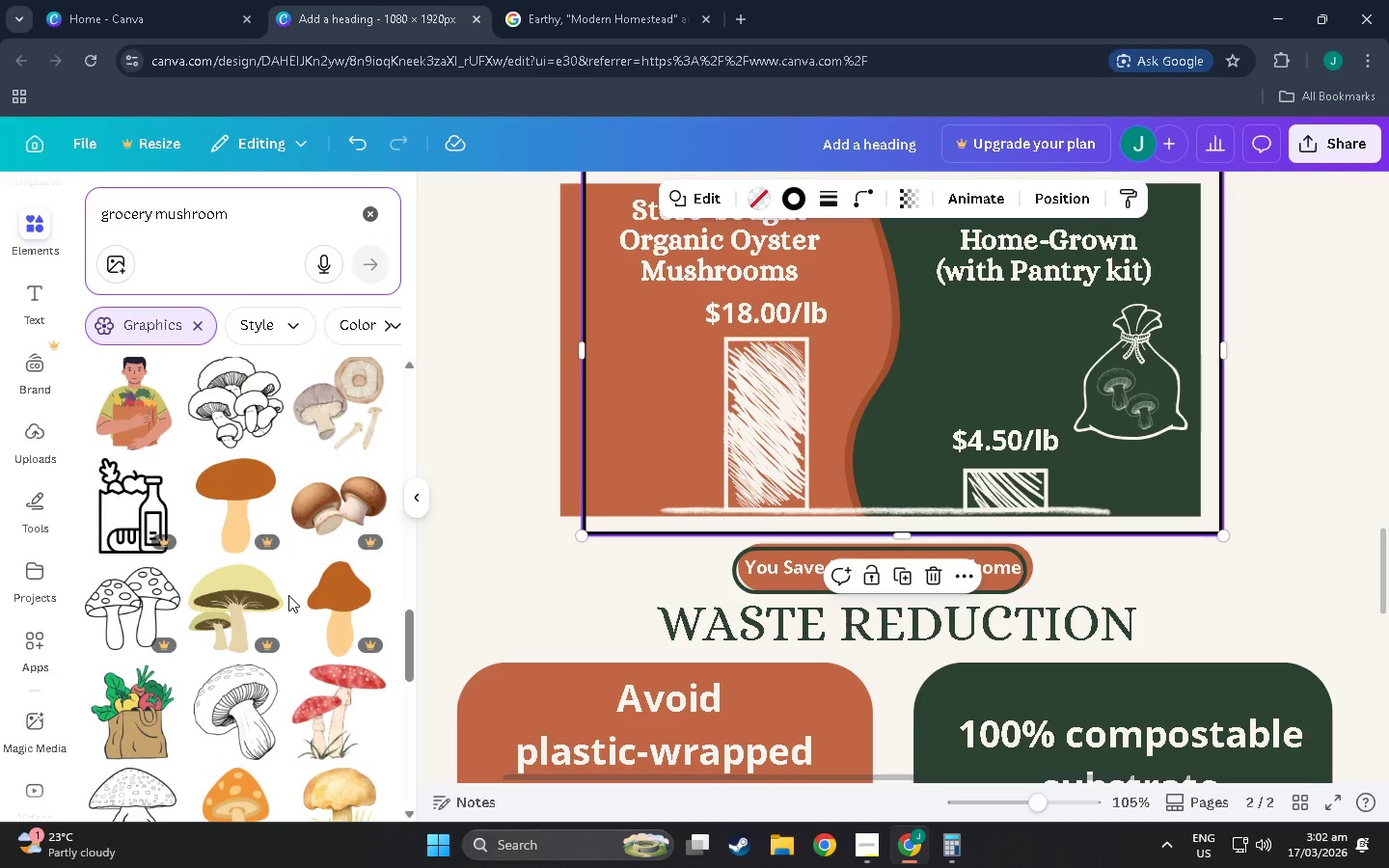 
scroll: coordinate [288, 596], scroll_direction: up, amount: 5.0
 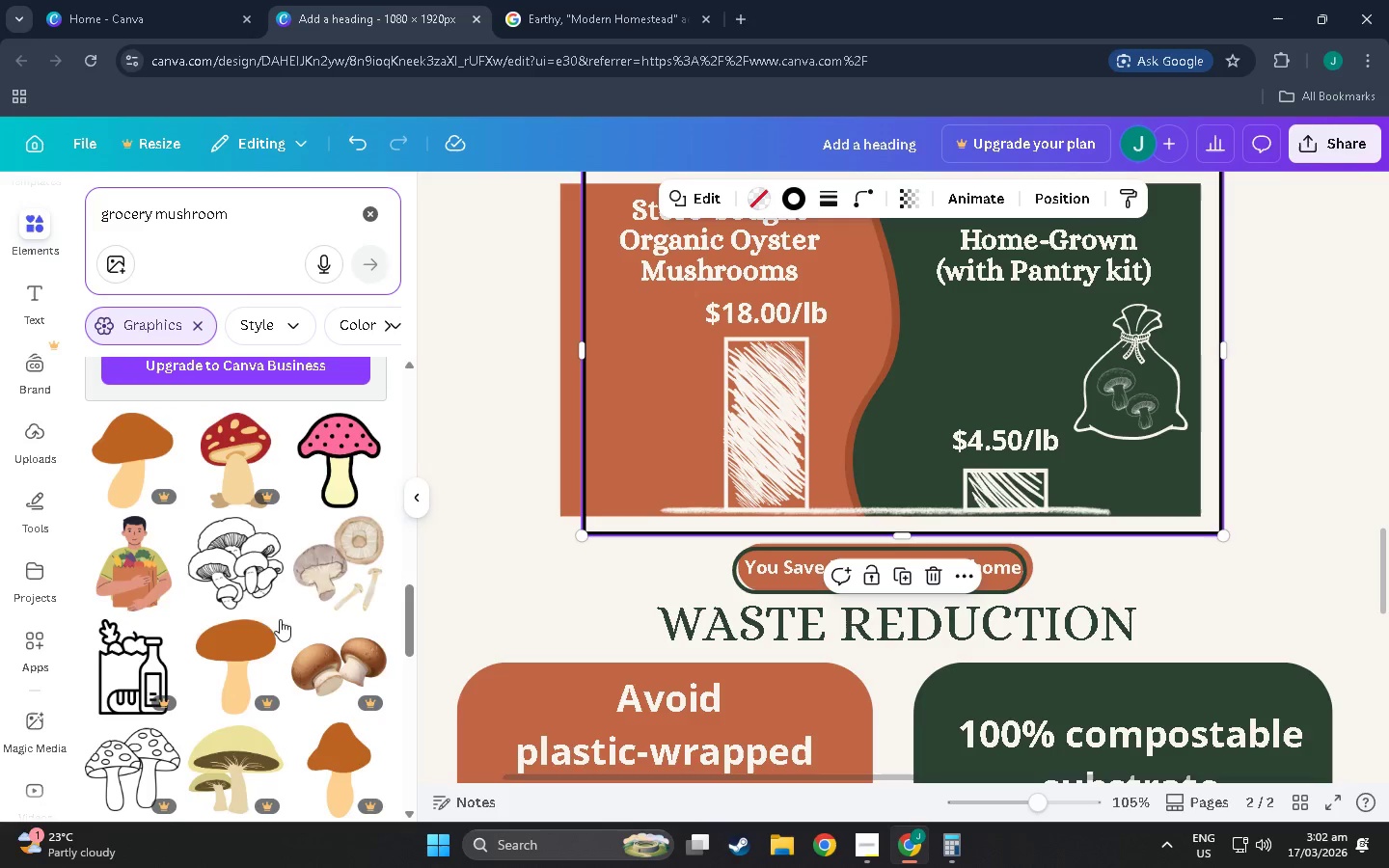 
scroll: coordinate [290, 513], scroll_direction: down, amount: 59.0
 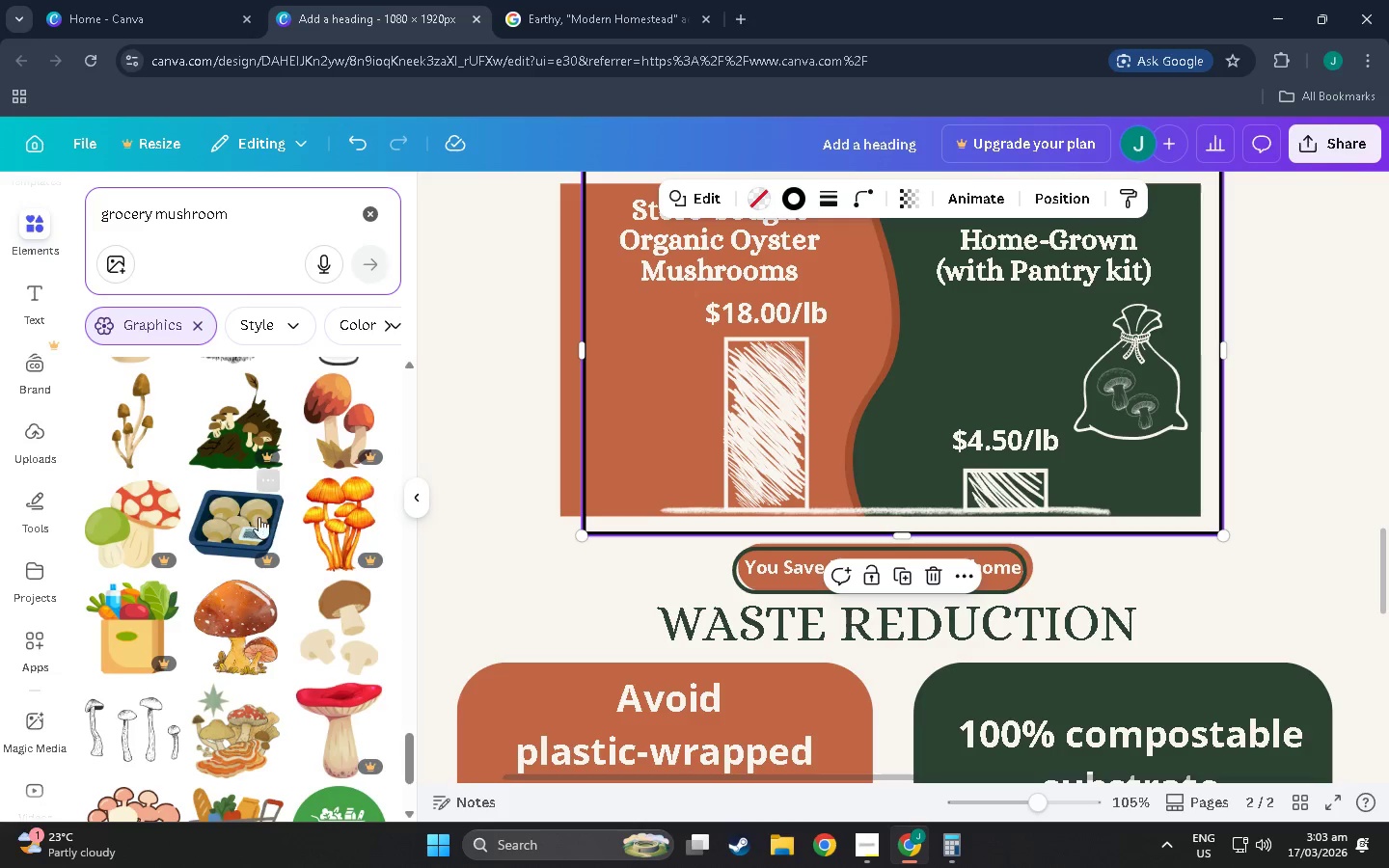 
mouse_move([262, 502])
 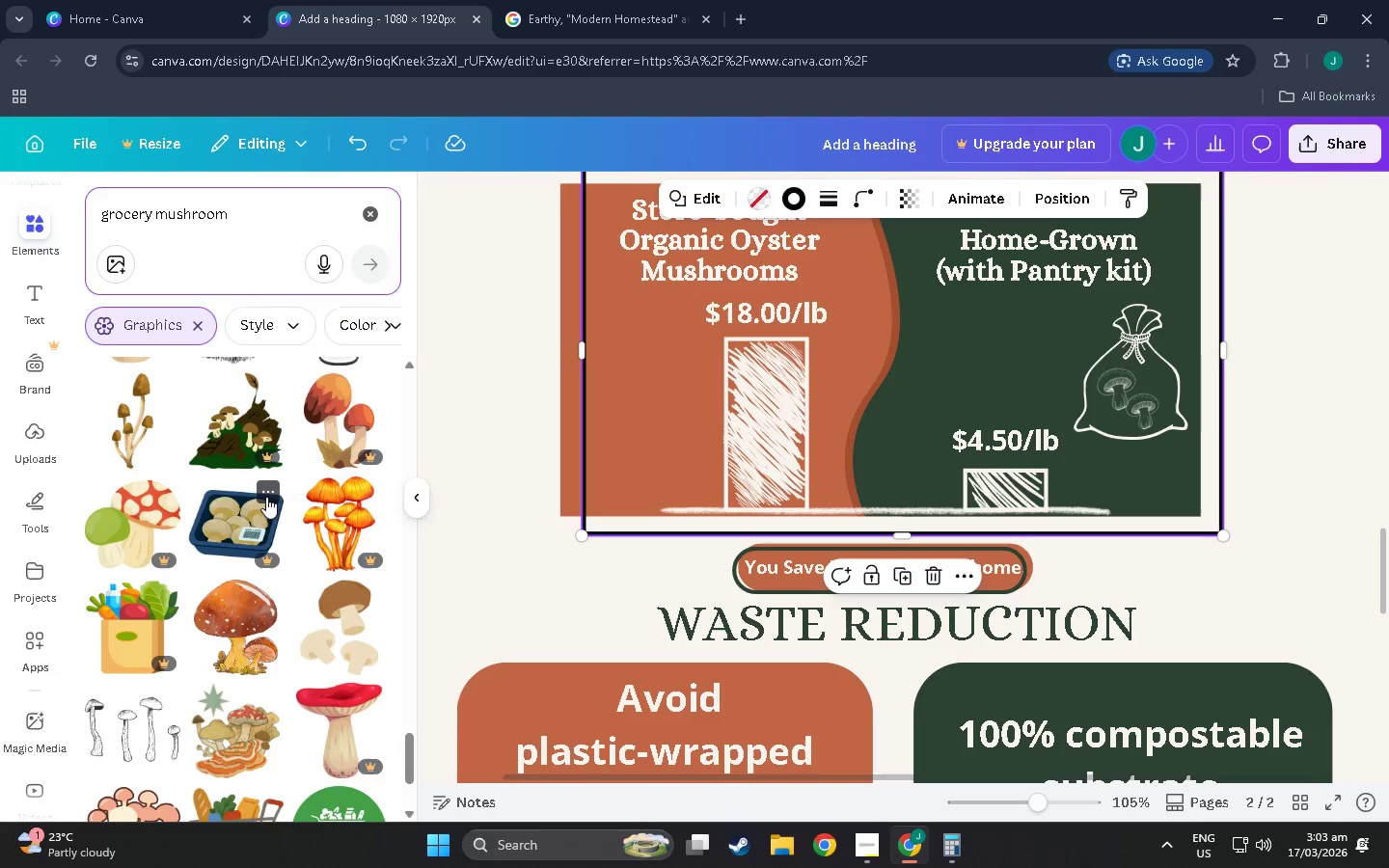 
left_click([266, 497])
 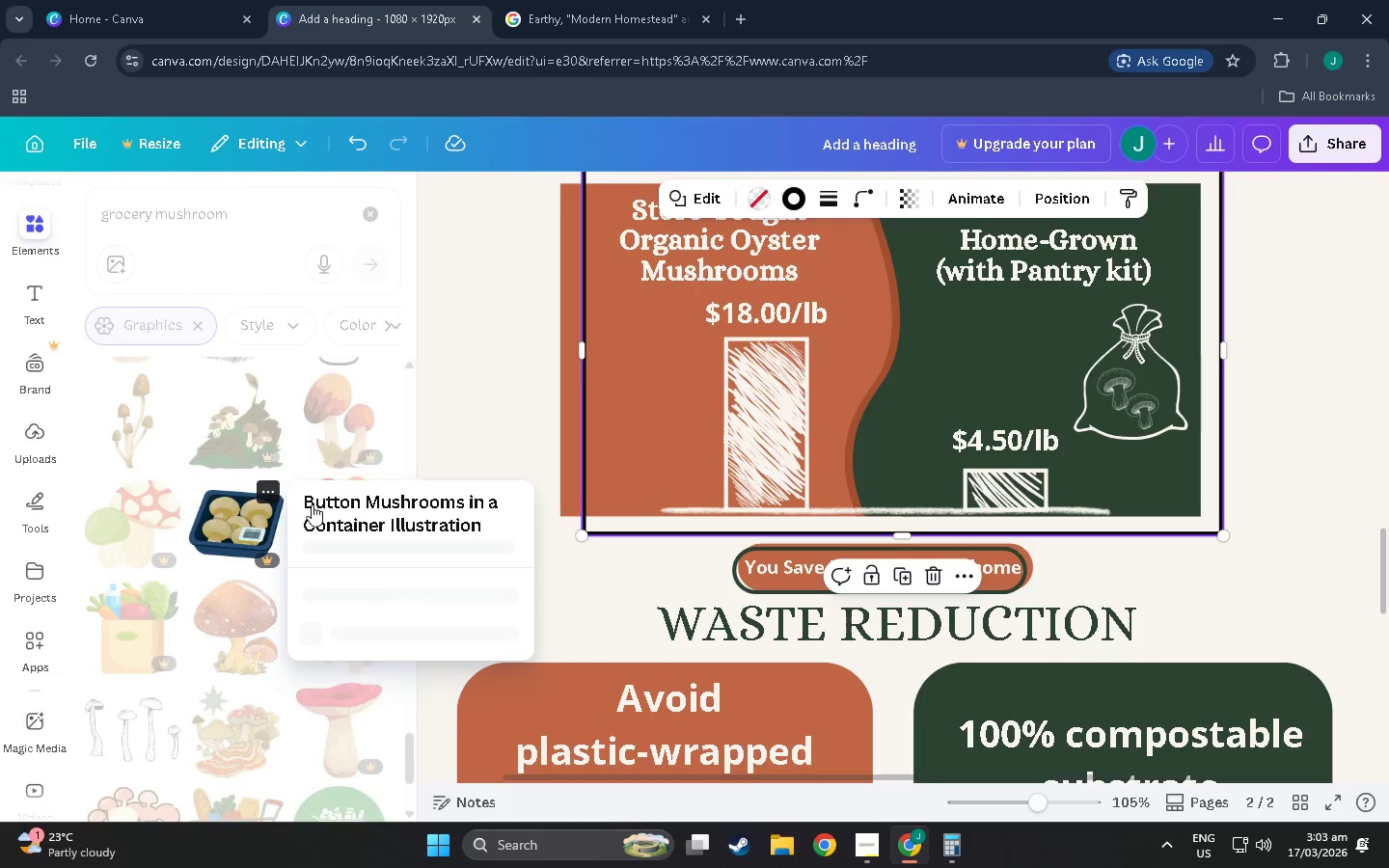 
mouse_move([368, 525])
 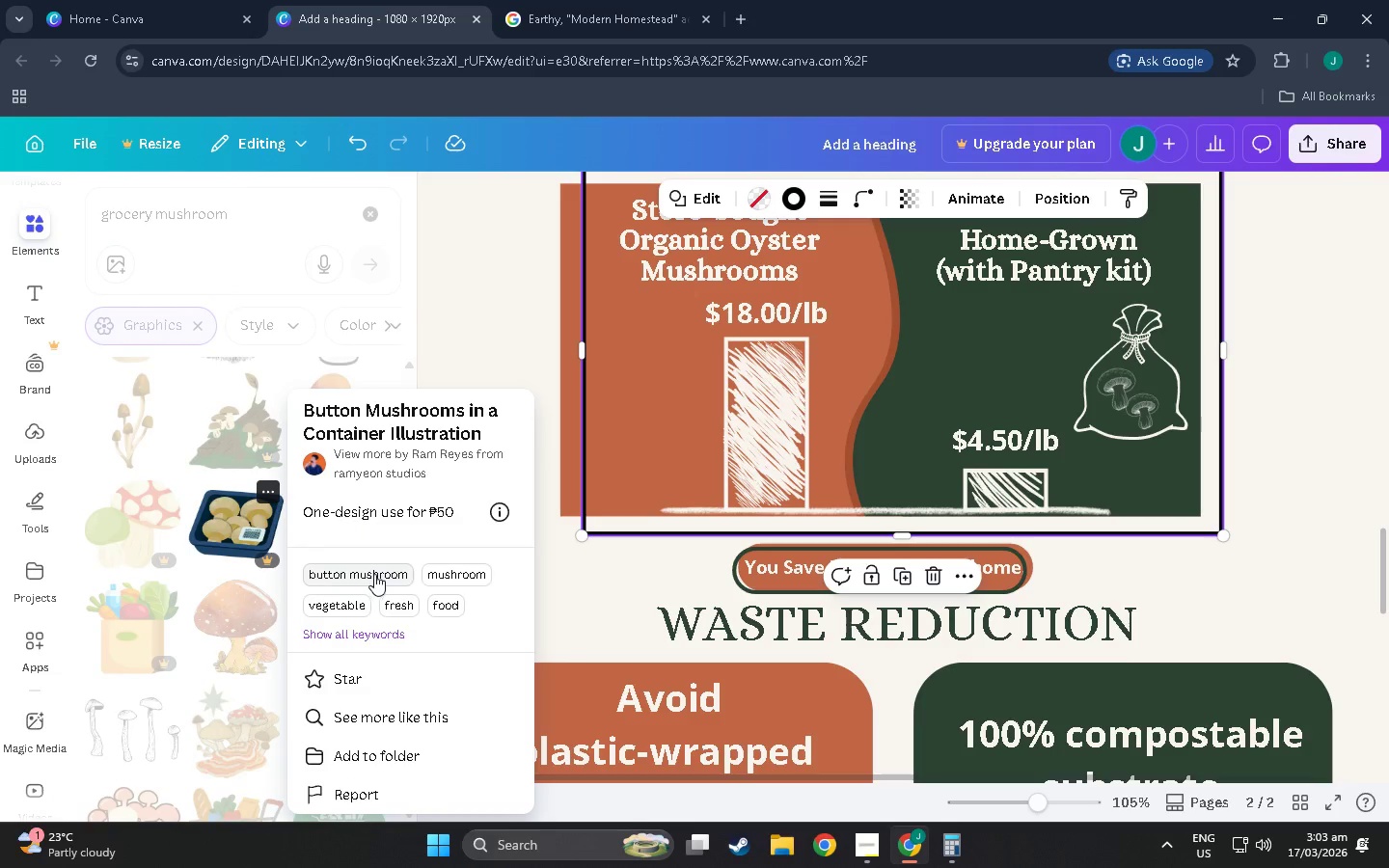 
scroll: coordinate [376, 574], scroll_direction: down, amount: 1.0
 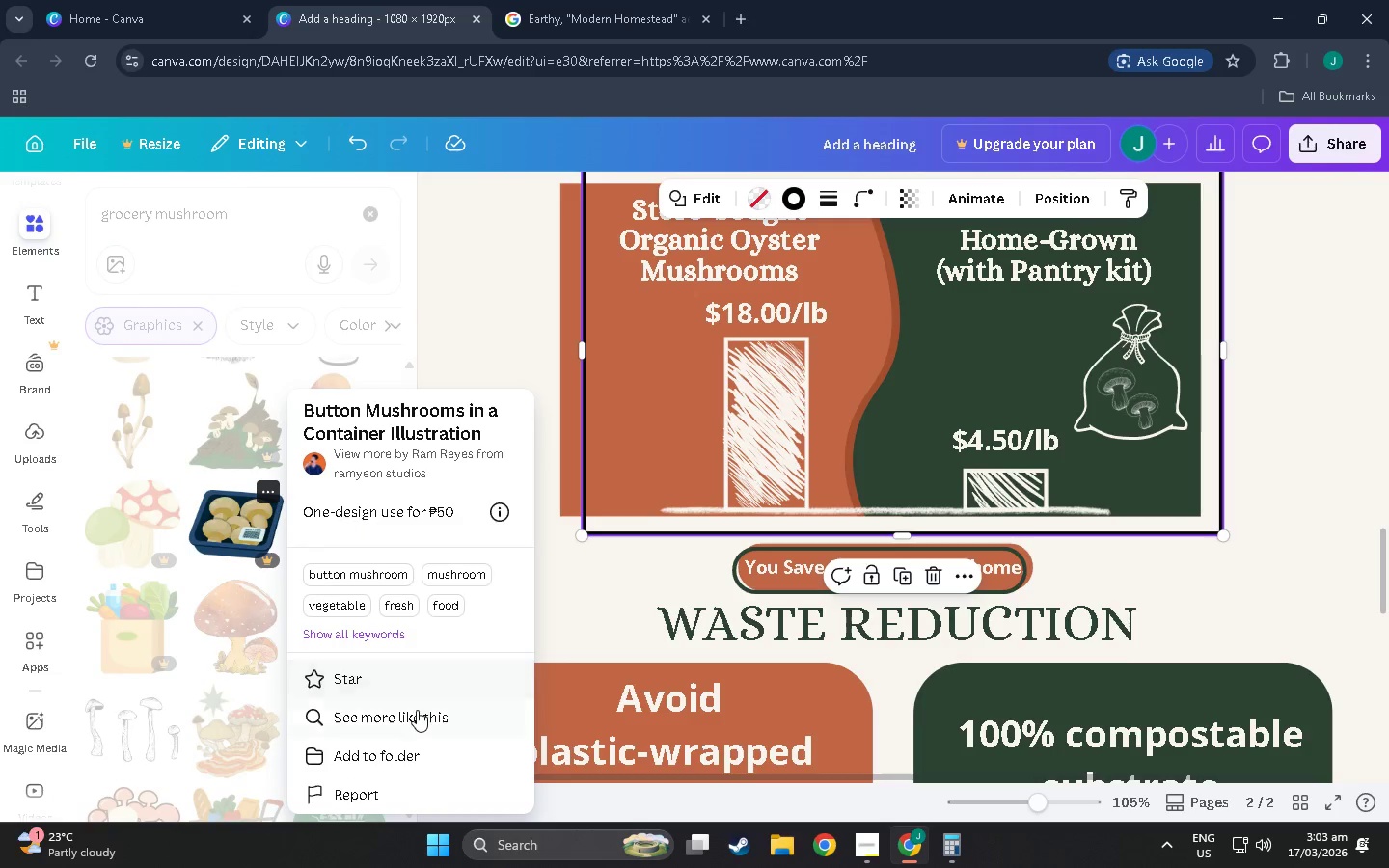 
left_click([417, 712])
 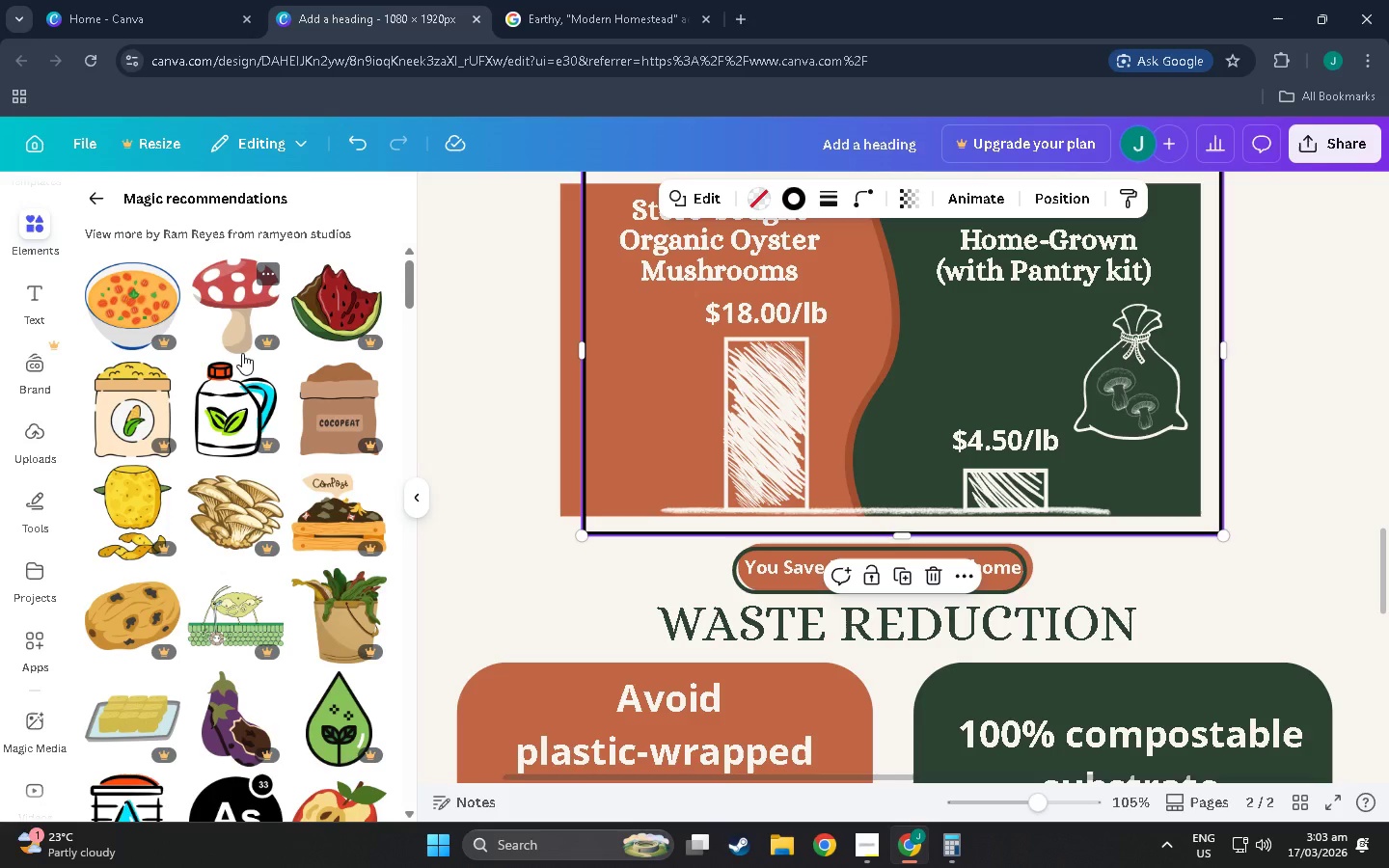 
scroll: coordinate [219, 551], scroll_direction: down, amount: 76.0
 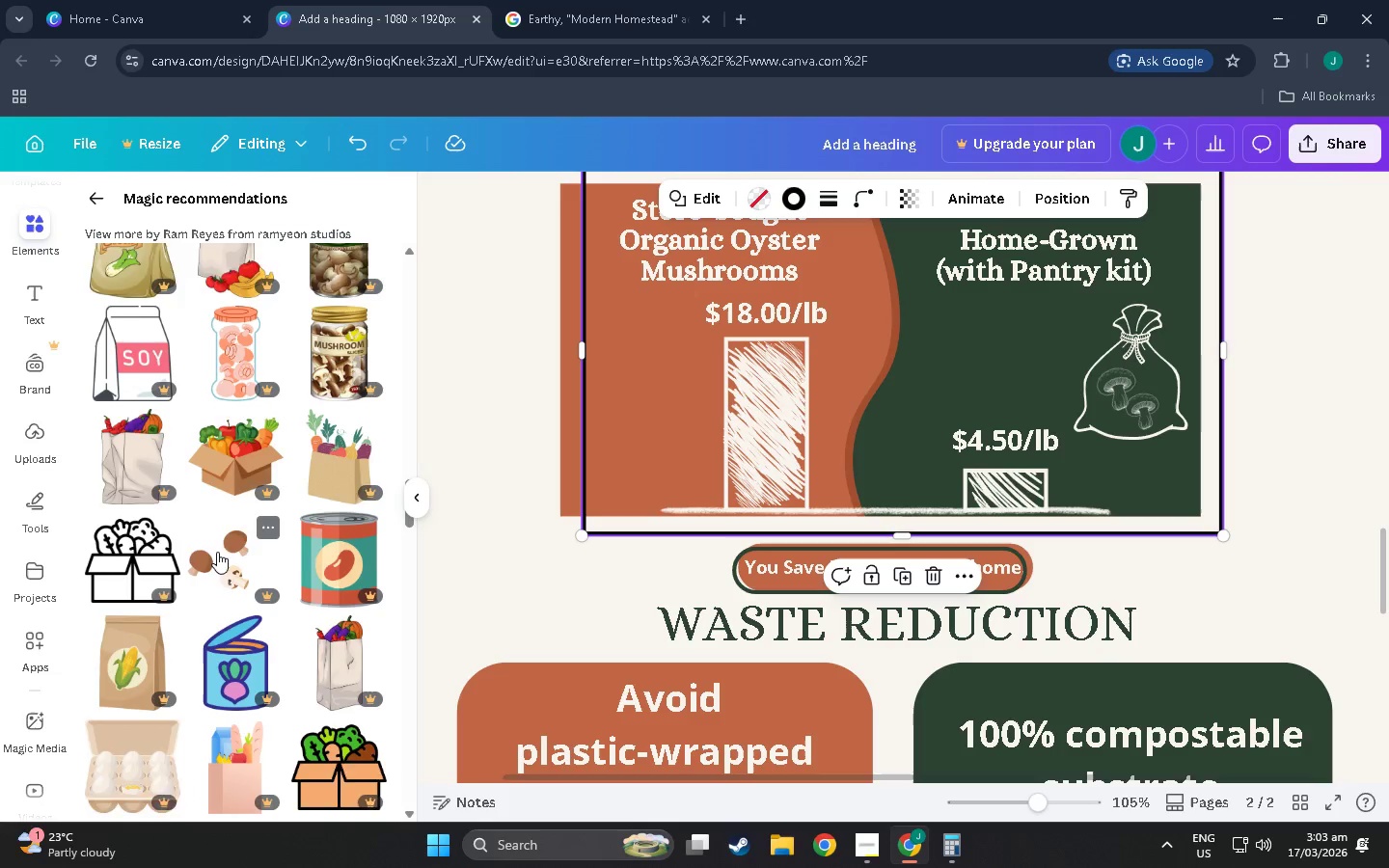 
scroll: coordinate [161, 598], scroll_direction: down, amount: 77.0
 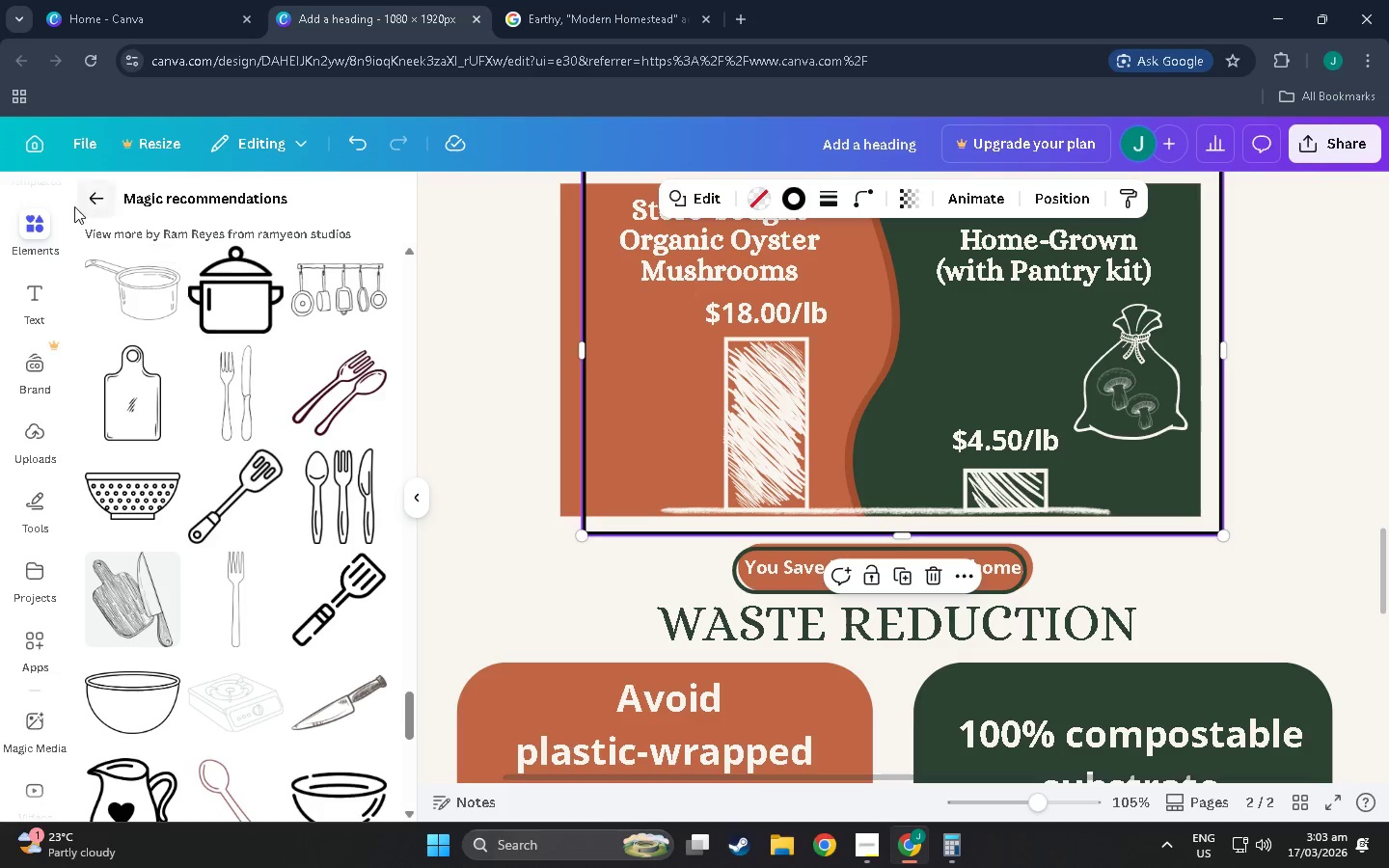 
left_click([88, 203])
 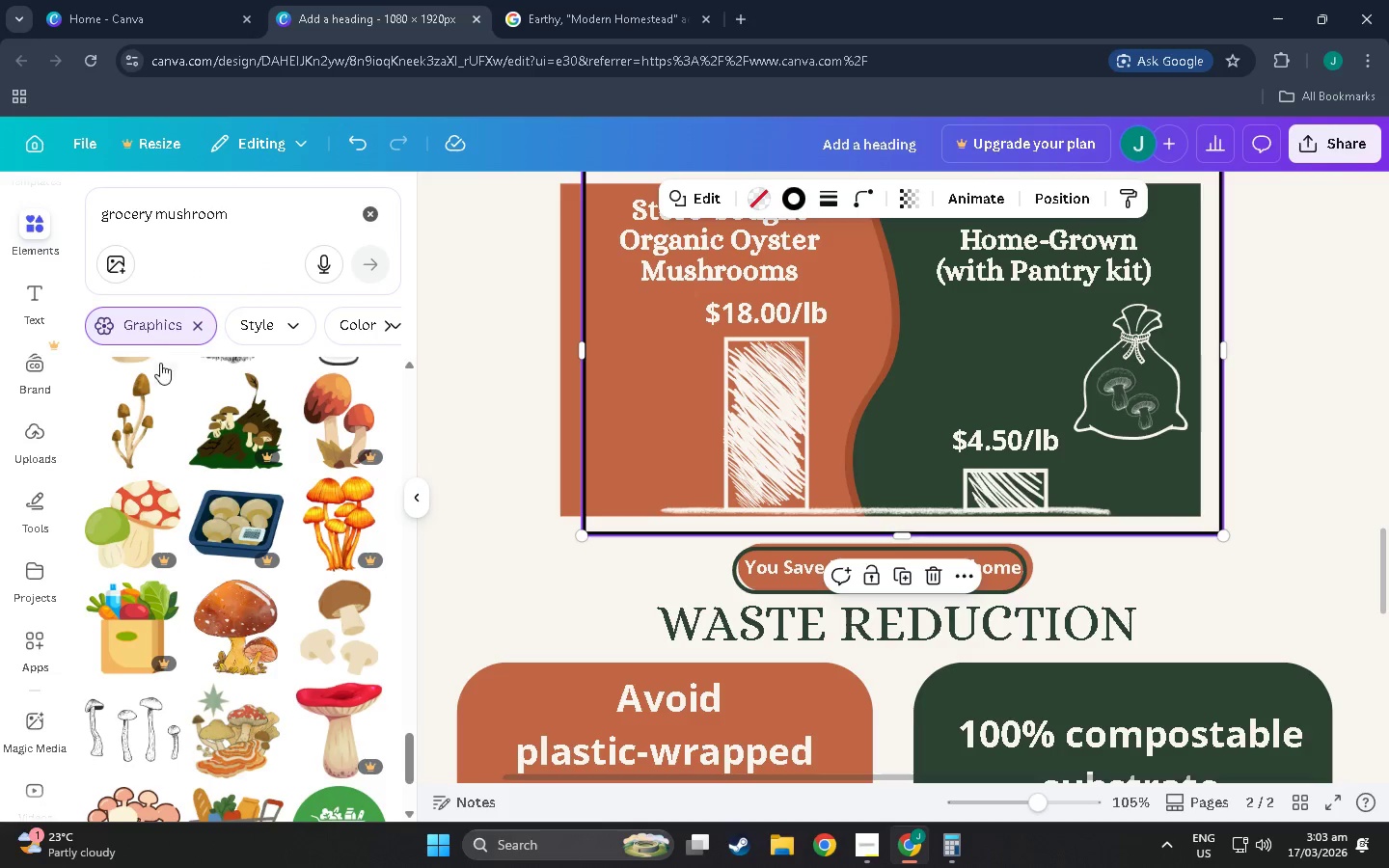 
scroll: coordinate [165, 373], scroll_direction: down, amount: 4.0
 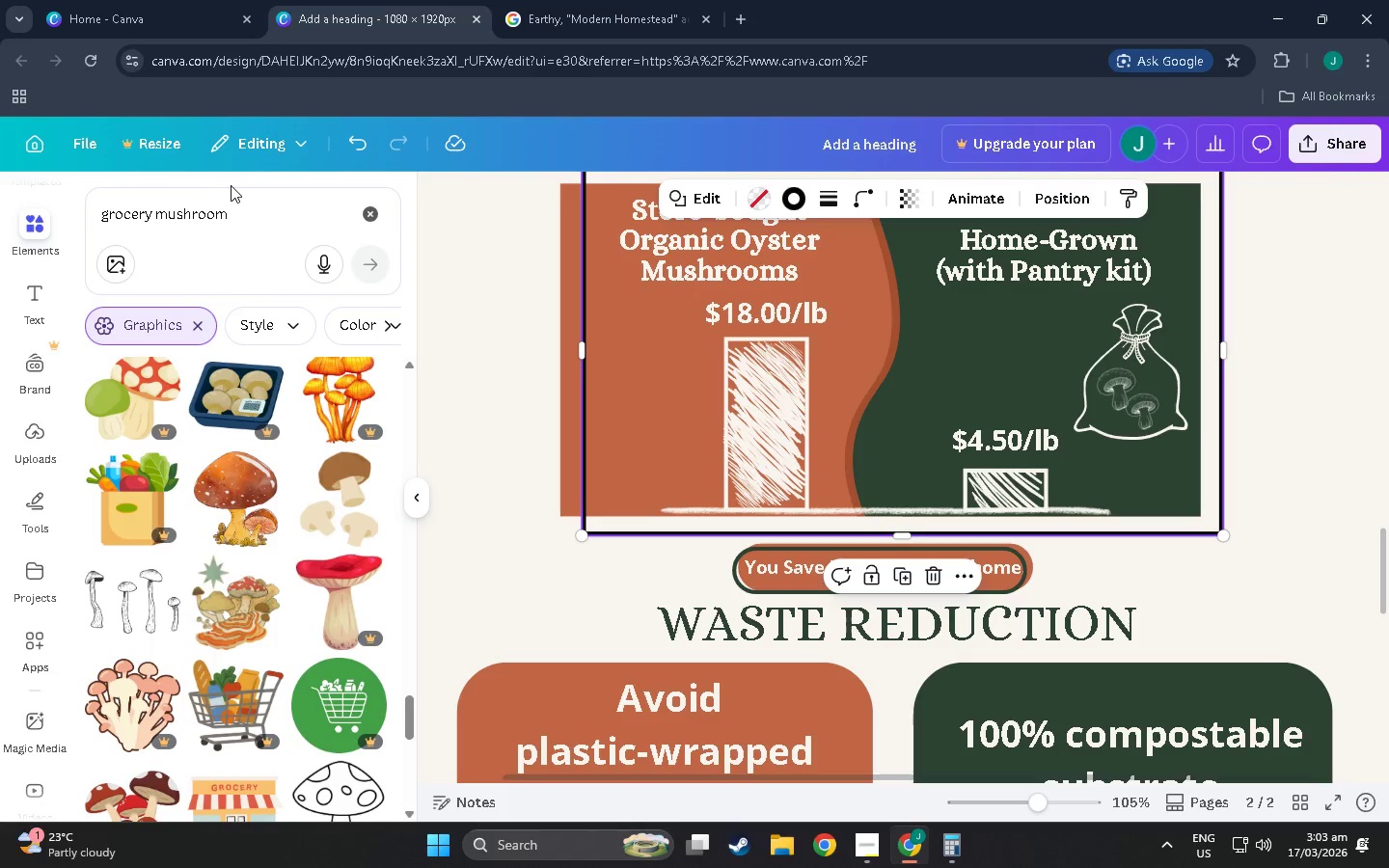 
left_click([243, 221])
 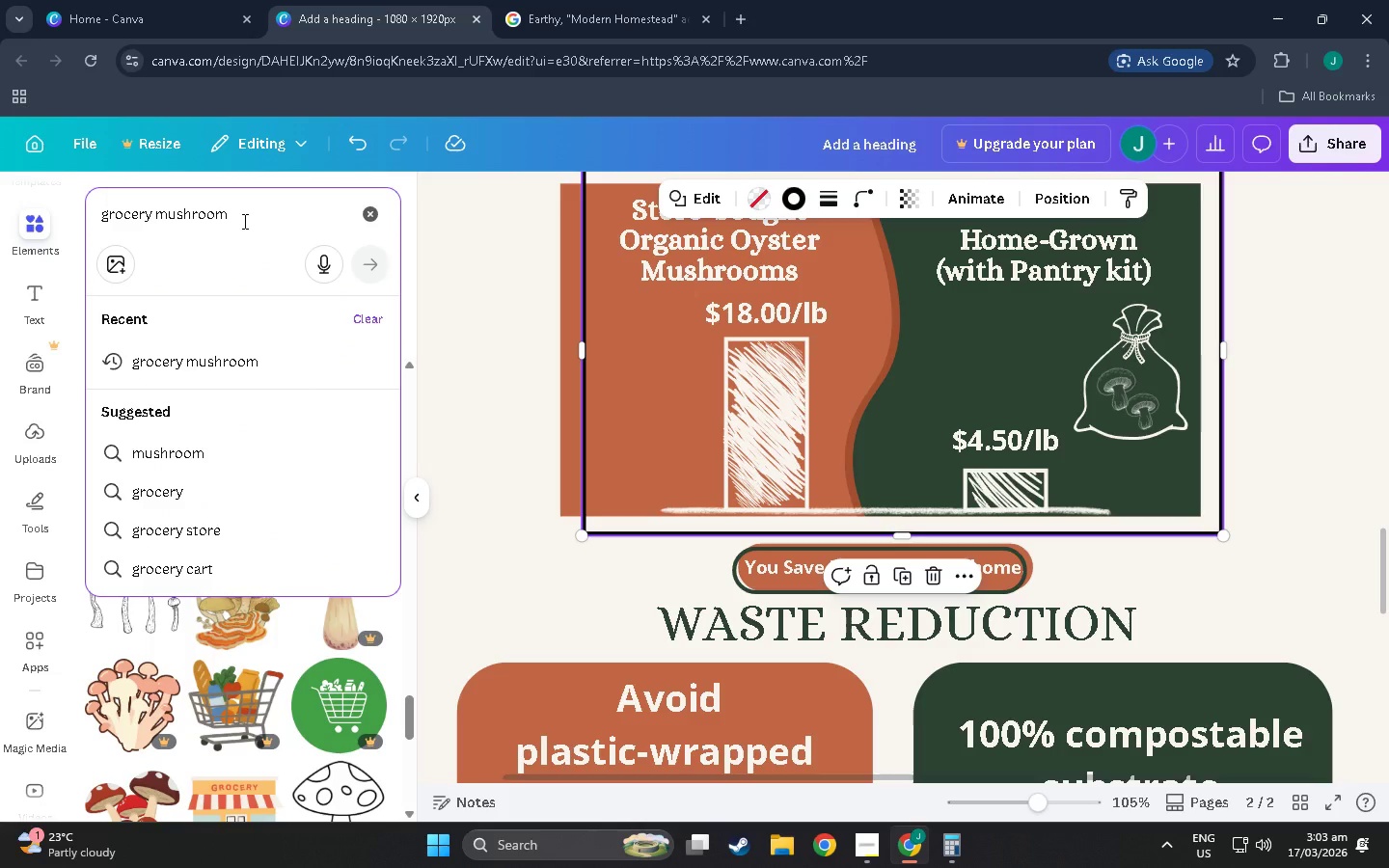 
type( outline)
 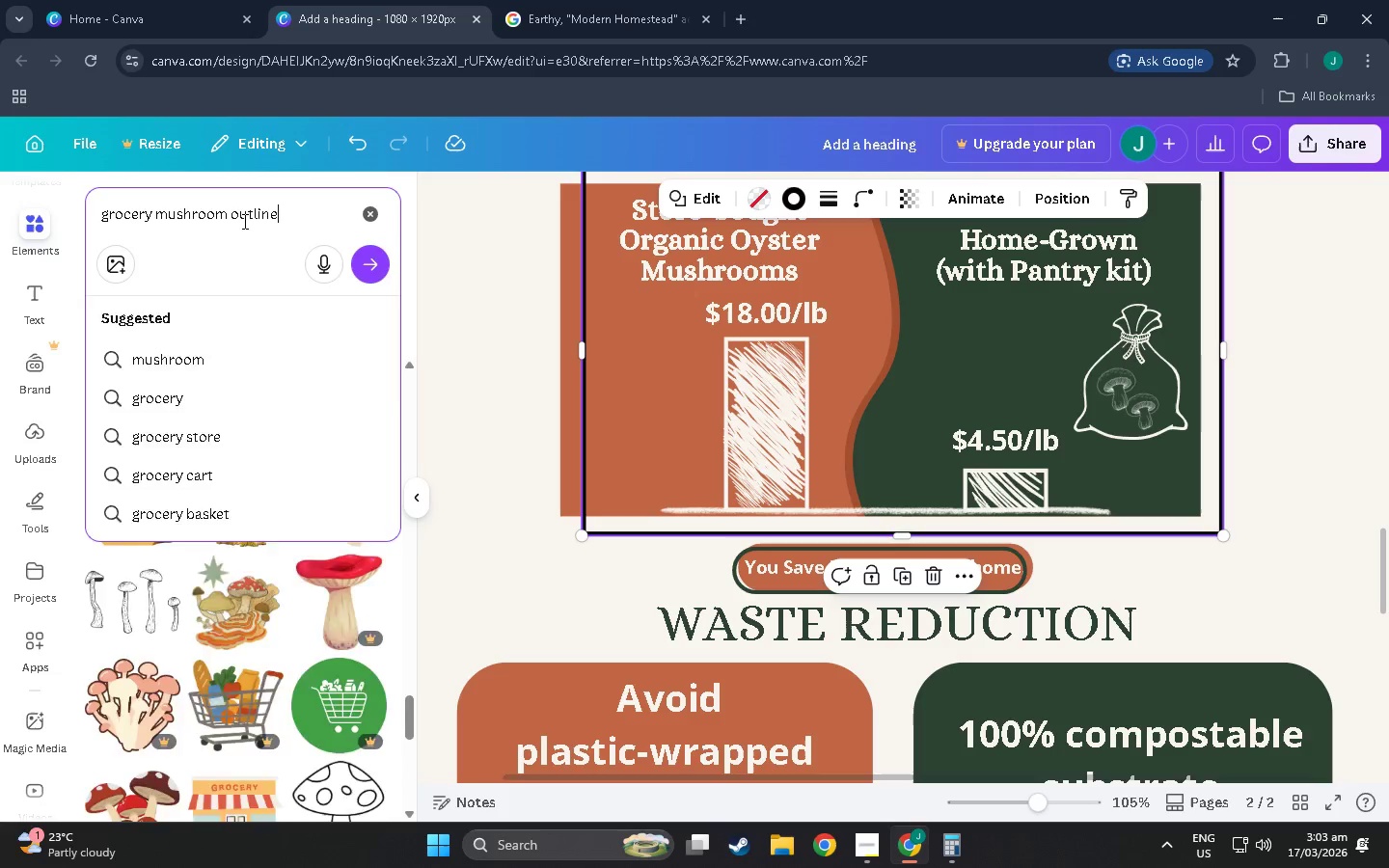 
key(Enter)
 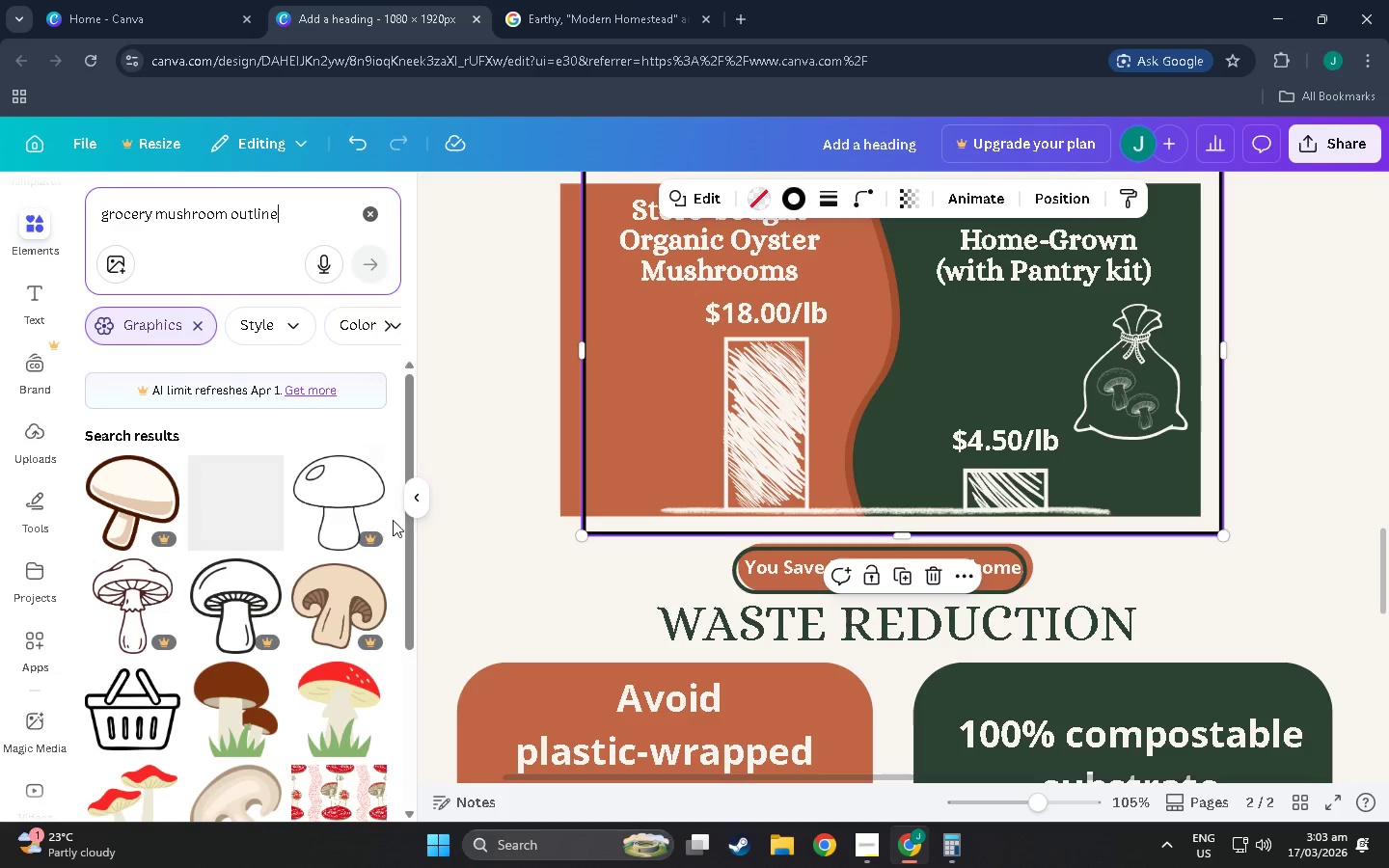 
scroll: coordinate [352, 549], scroll_direction: down, amount: 24.0
 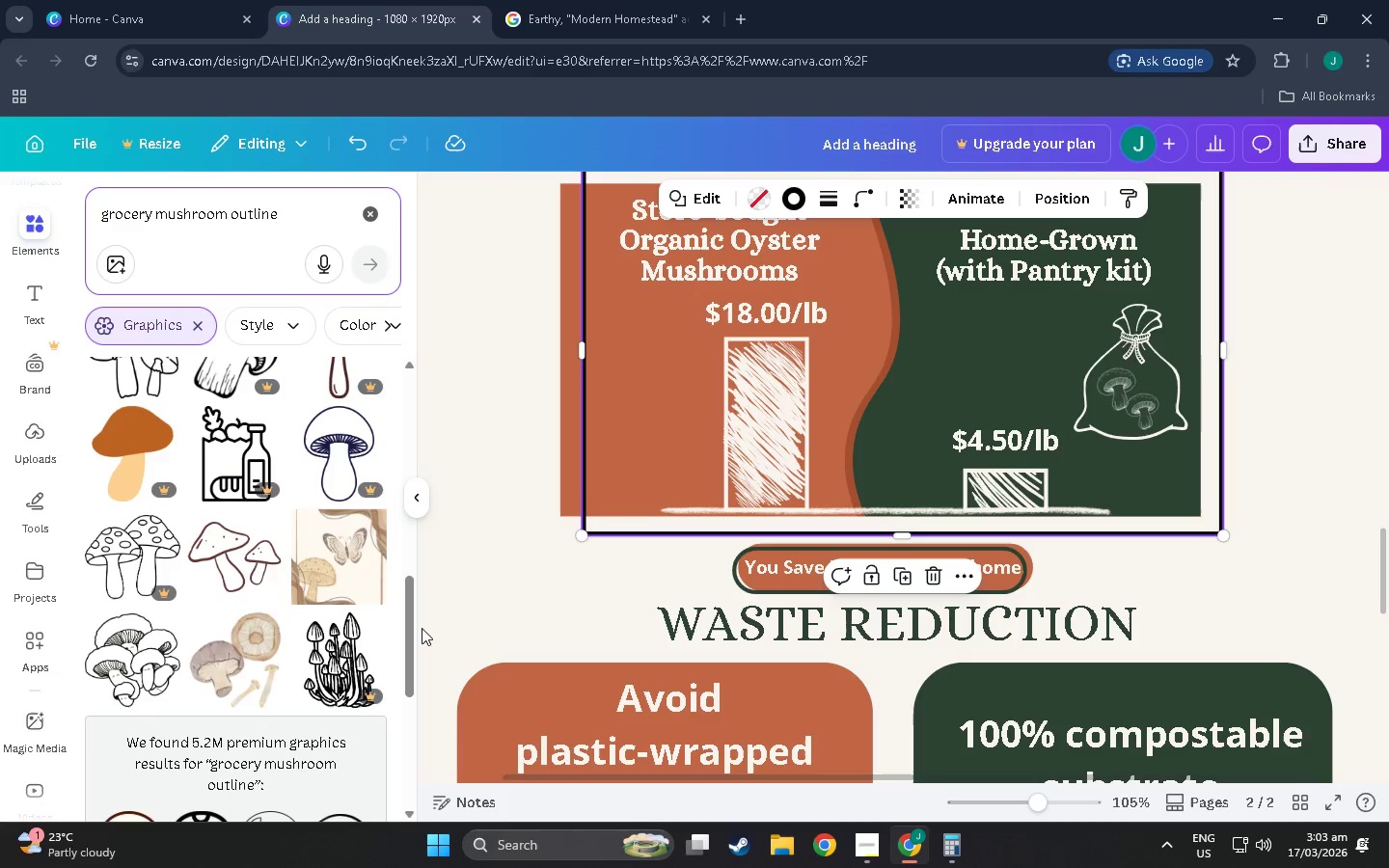 
left_click_drag(start_coordinate=[405, 625], to_coordinate=[394, 824])
 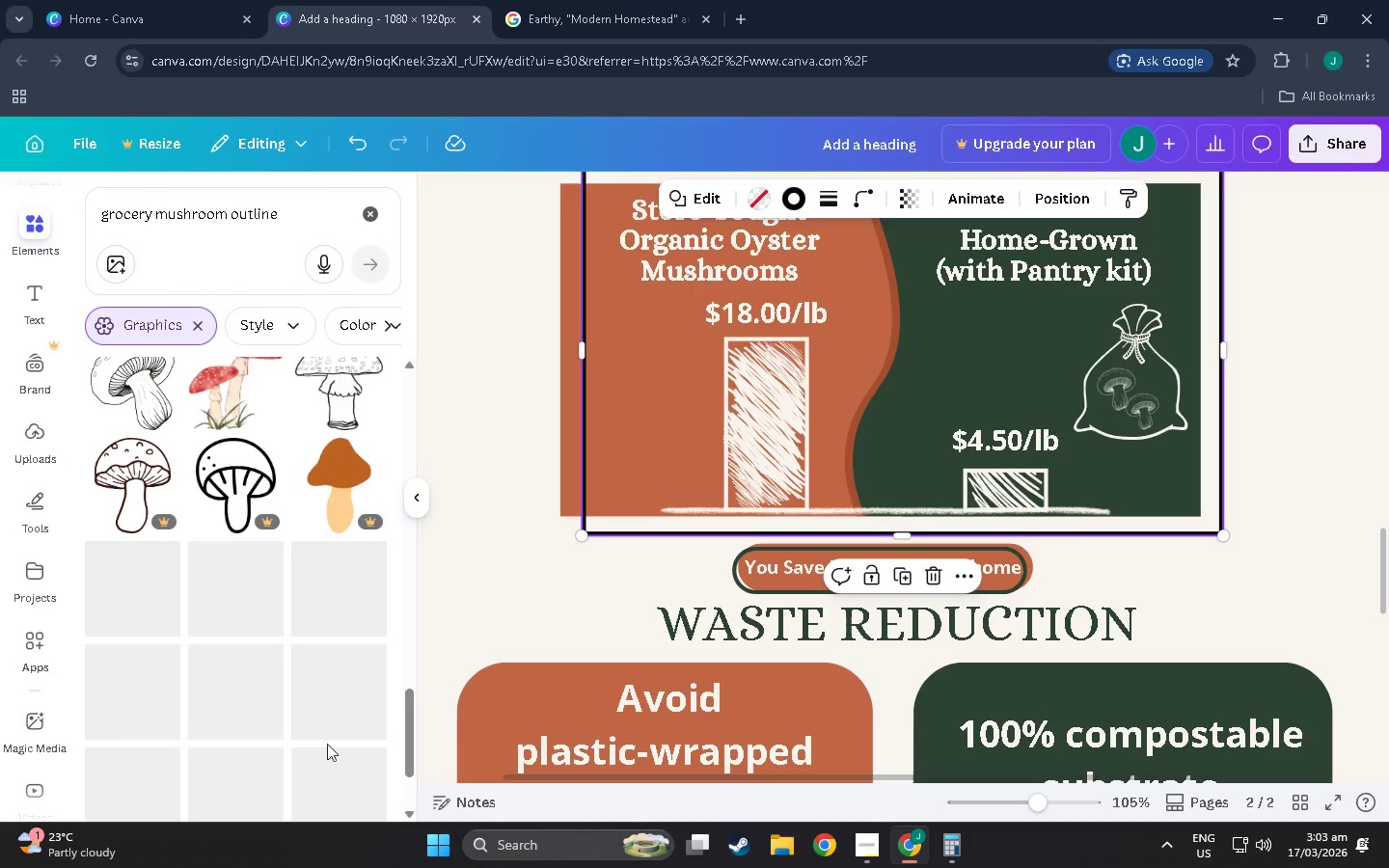 
scroll: coordinate [272, 727], scroll_direction: down, amount: 5.0
 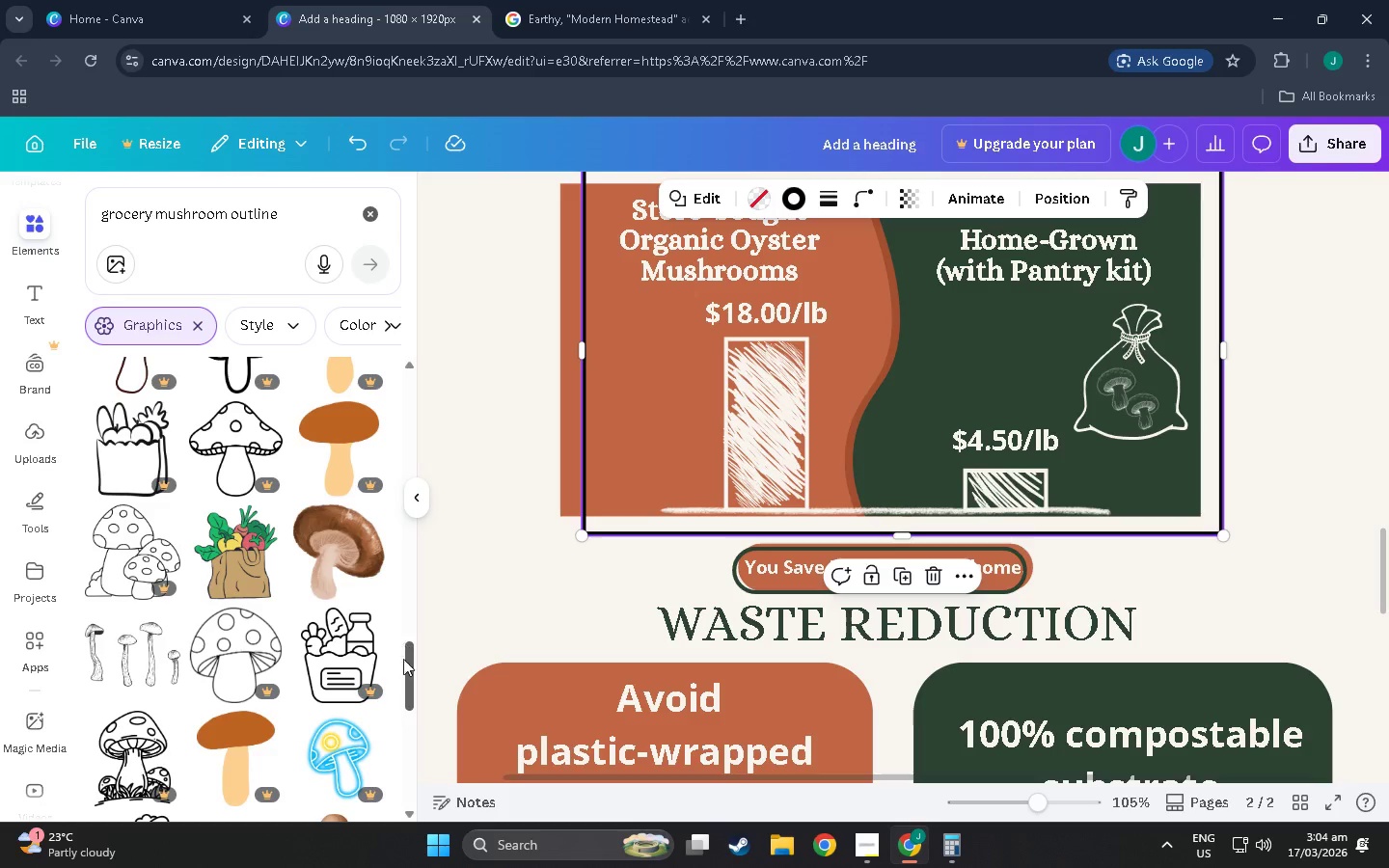 
left_click_drag(start_coordinate=[405, 676], to_coordinate=[400, 770])
 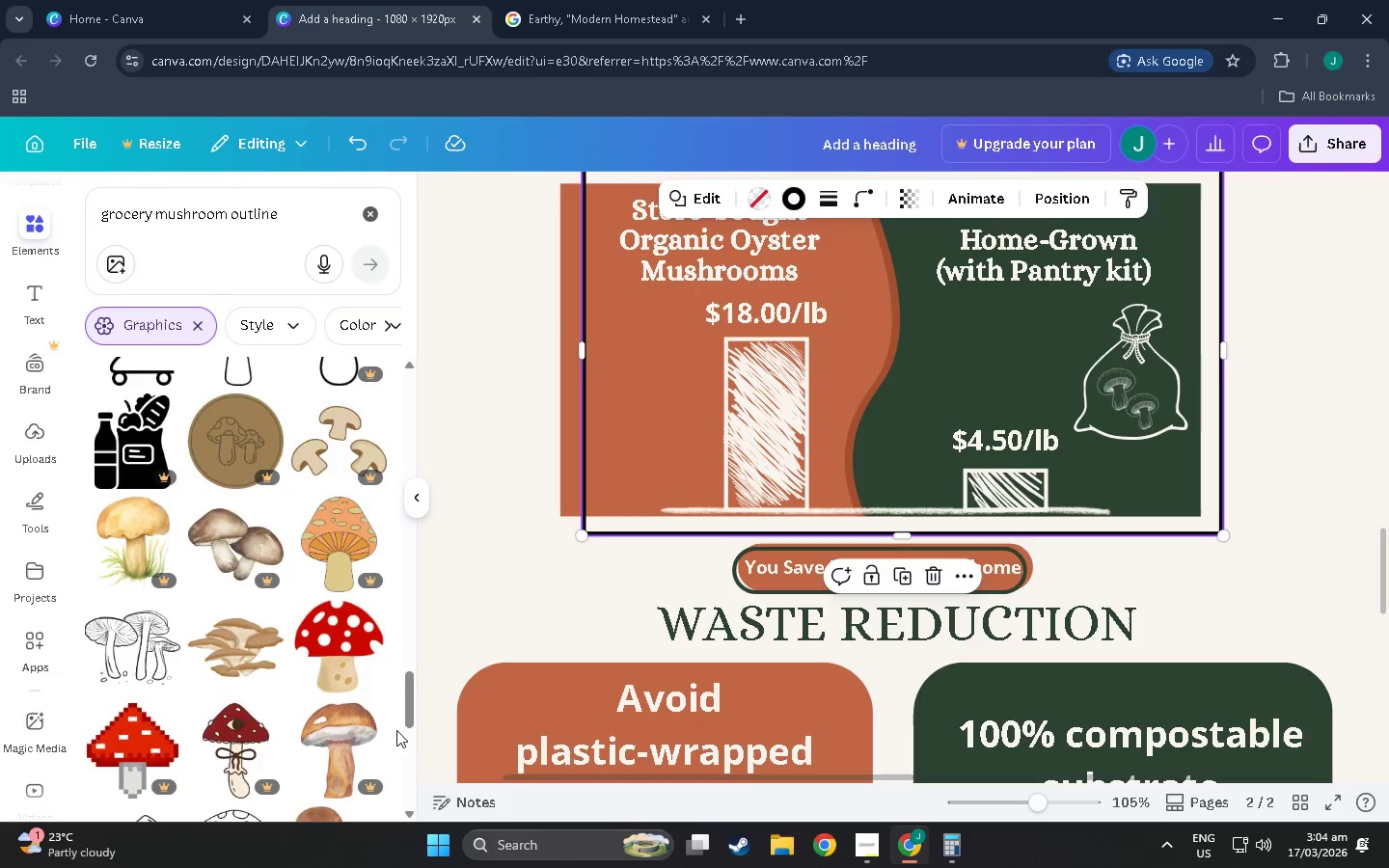 
left_click_drag(start_coordinate=[409, 714], to_coordinate=[395, 794])
 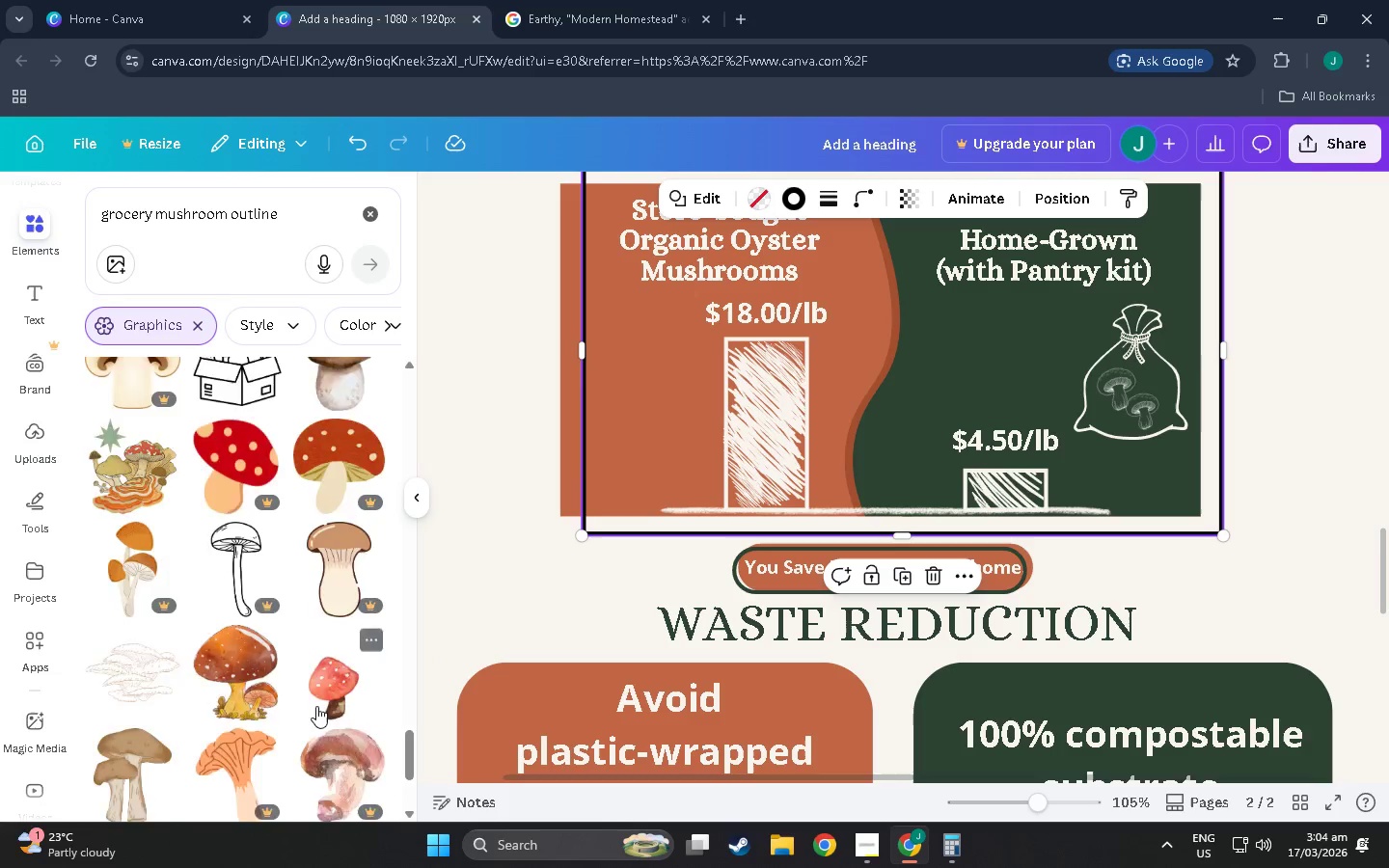 
scroll: coordinate [281, 673], scroll_direction: down, amount: 16.0
 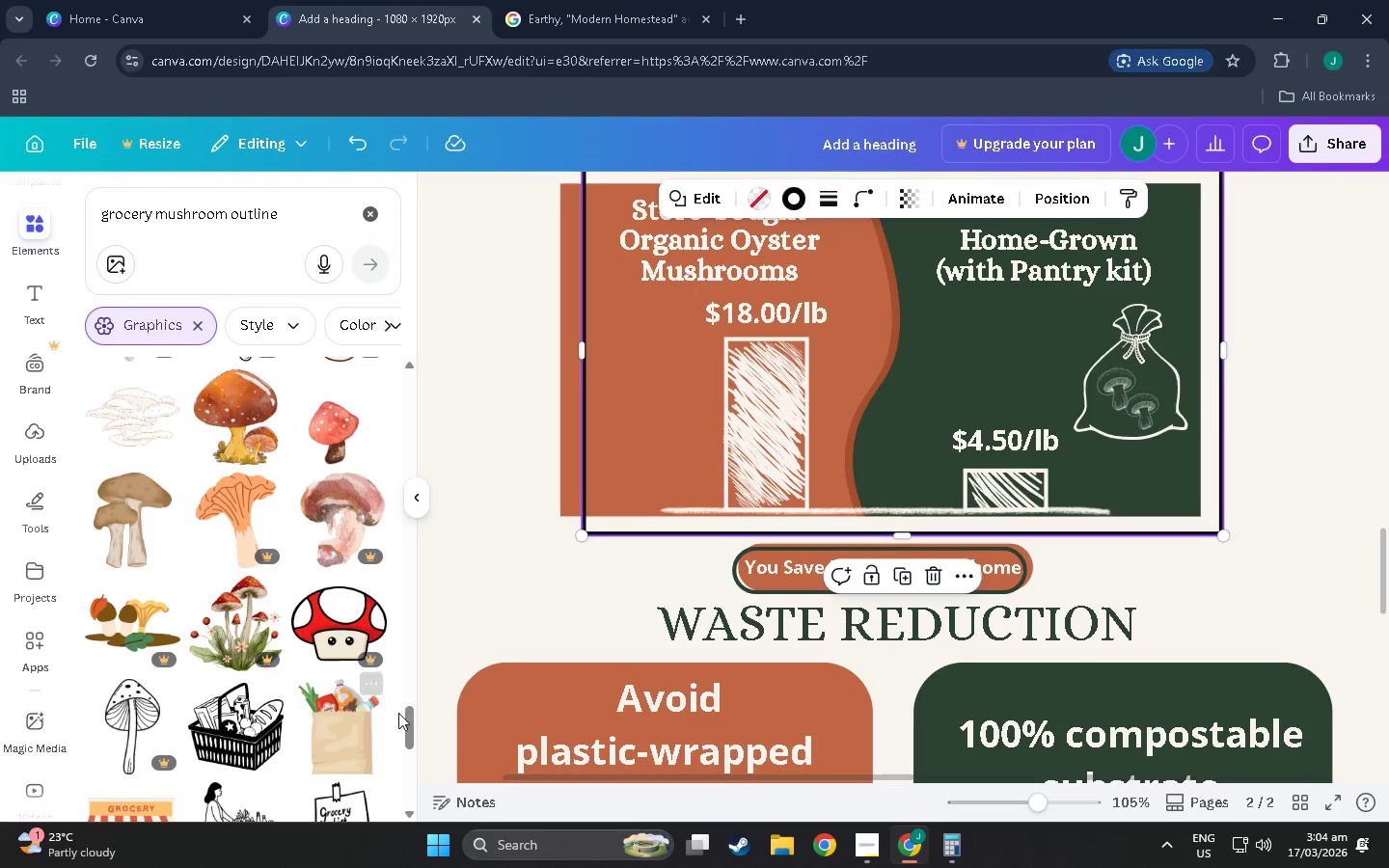 
left_click_drag(start_coordinate=[404, 725], to_coordinate=[412, 755])
 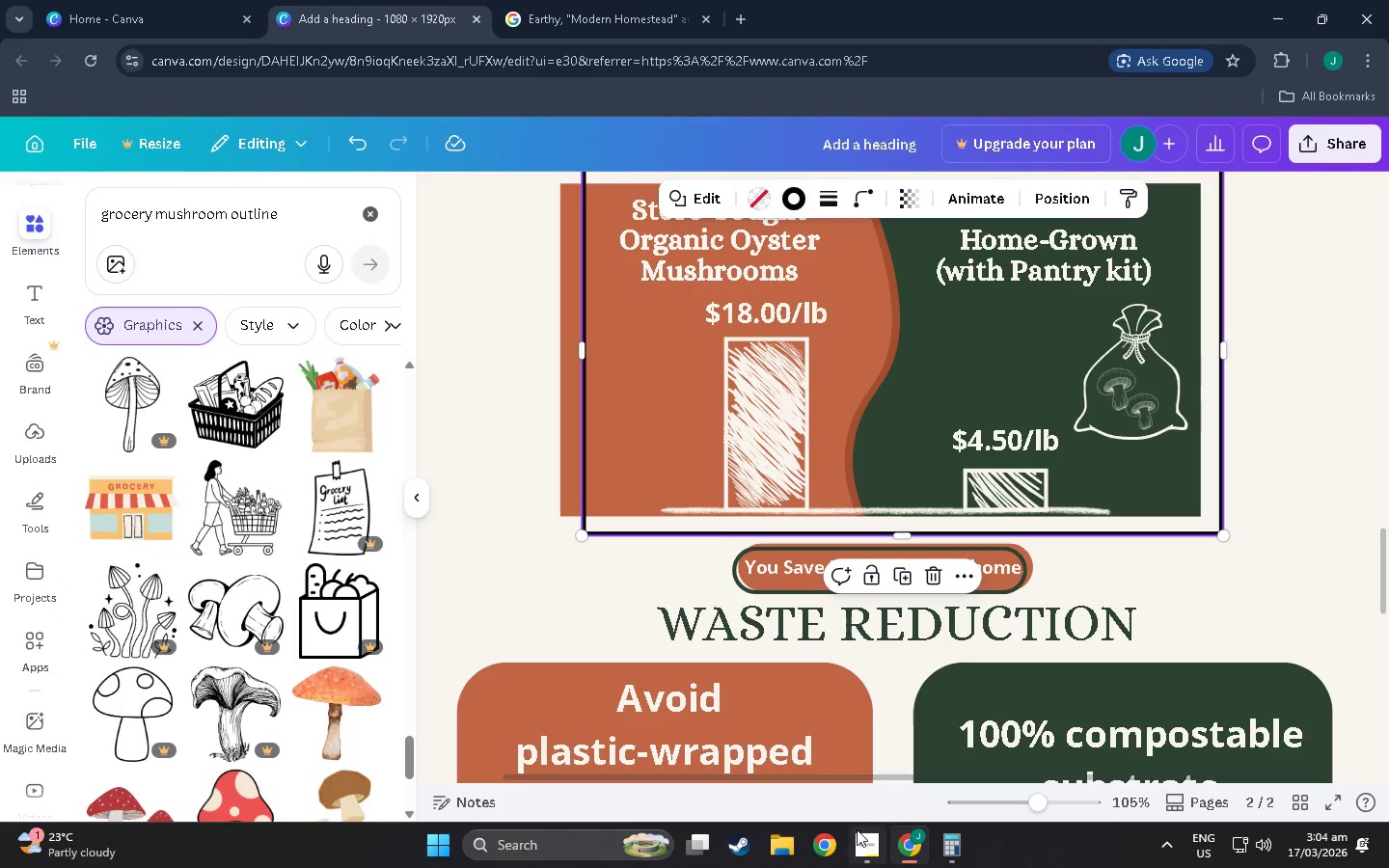 
left_click([862, 836])